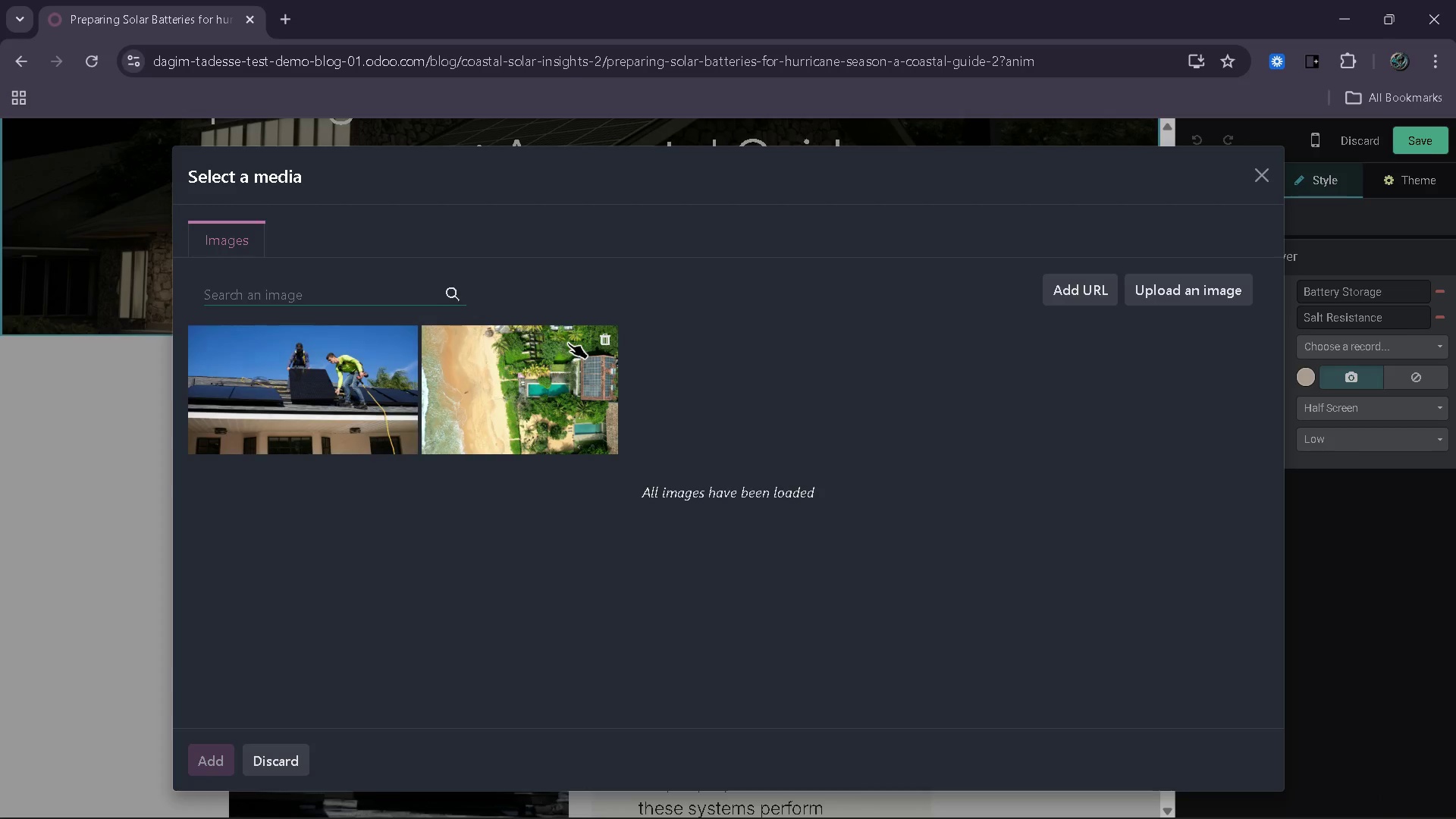 
type(marine gradevsolar mountu)
key(Backspace)
type(ib)
key(Backspace)
type(g)
 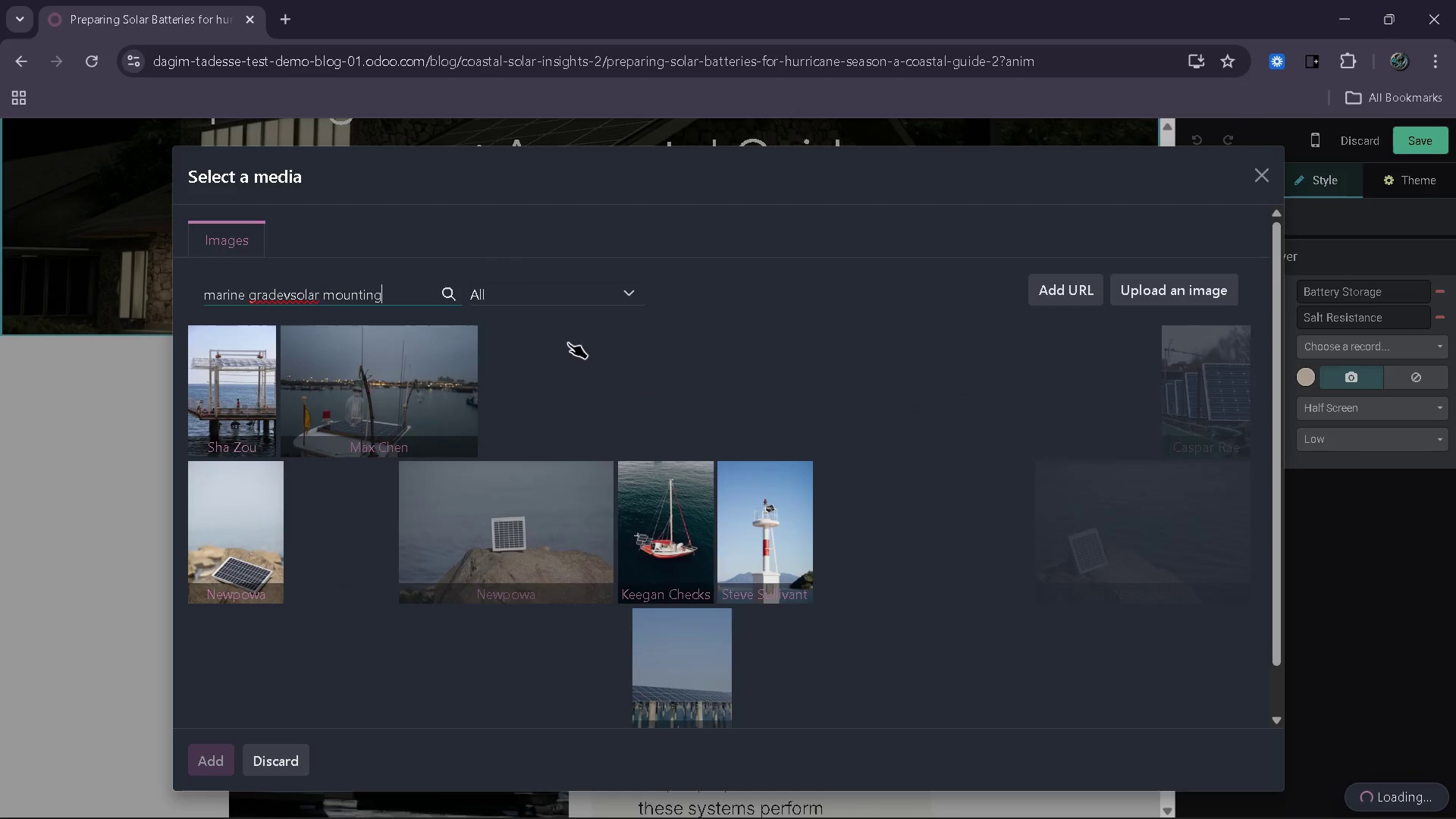 
hold_key(key=N, duration=0.42)
 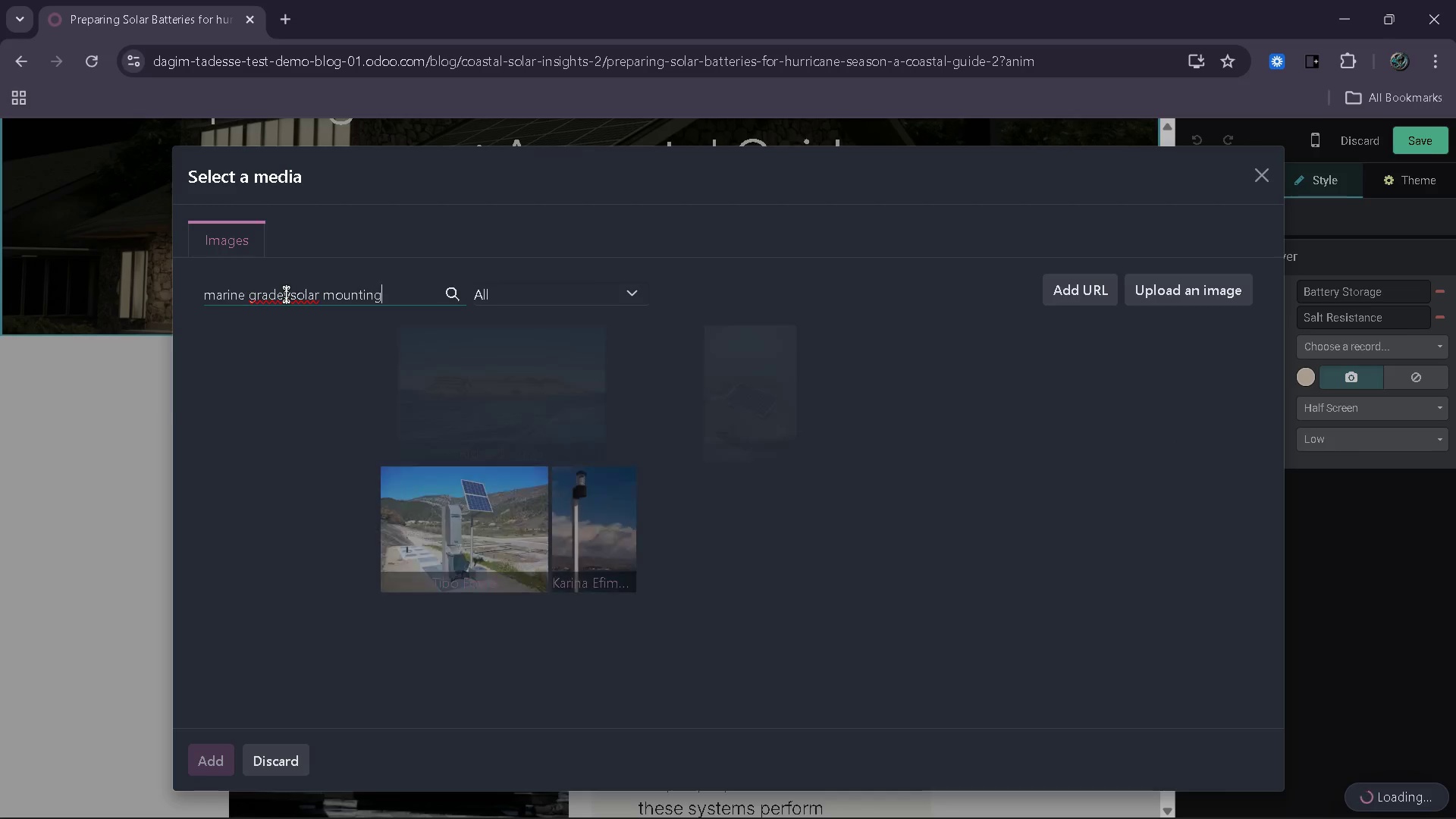 
left_click([291, 294])
 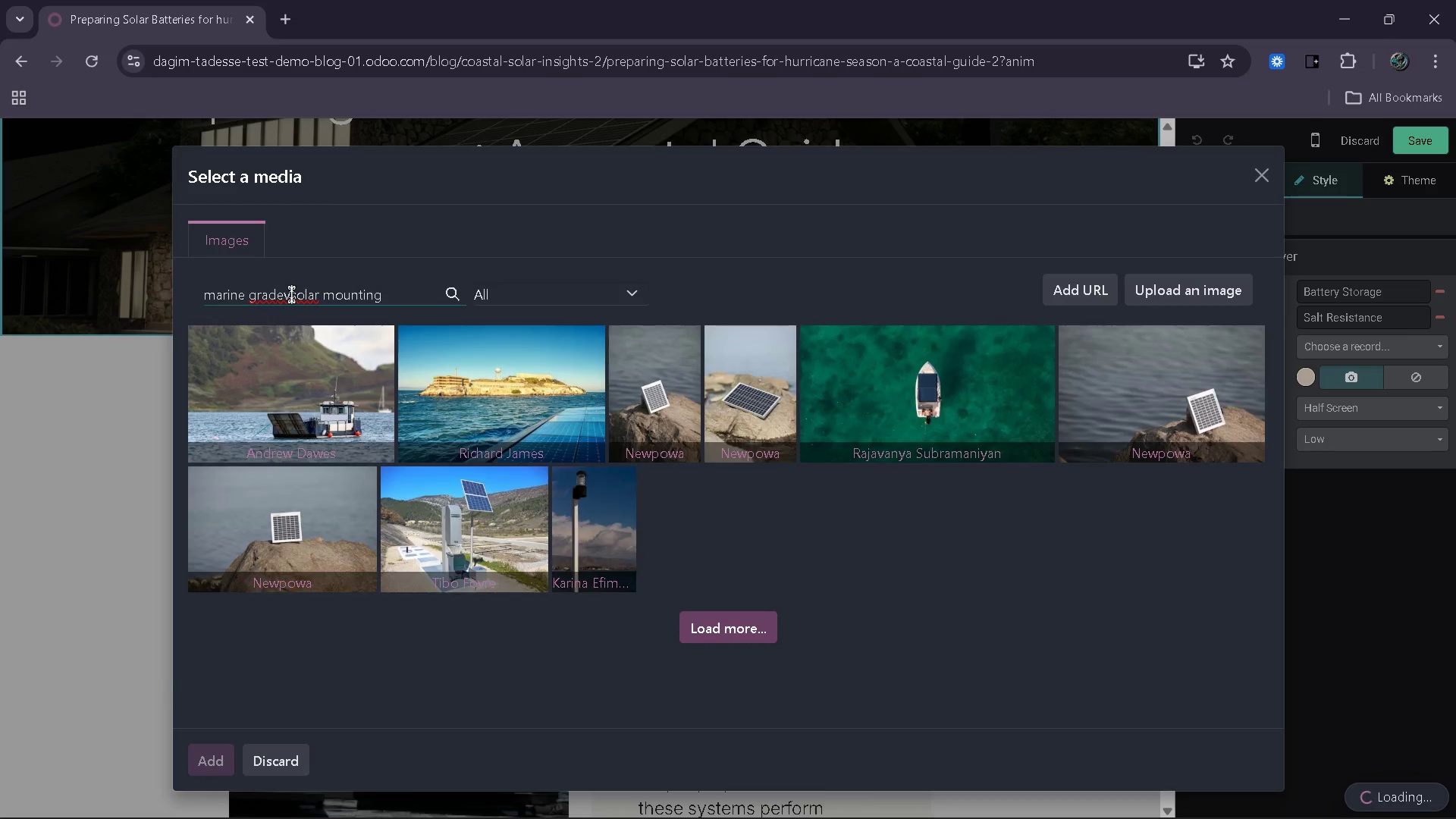 
key(Space)
 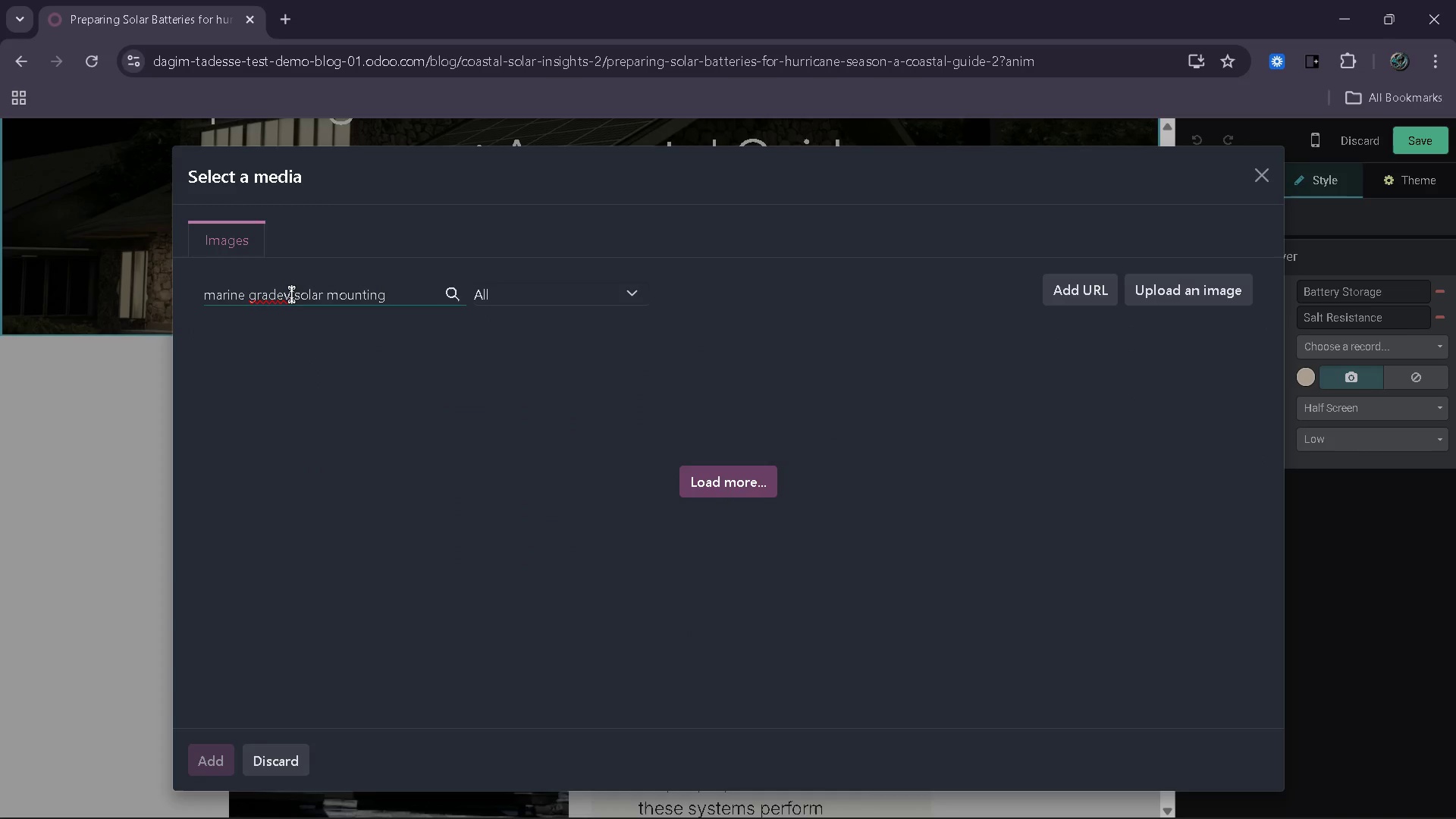 
key(Backspace)
 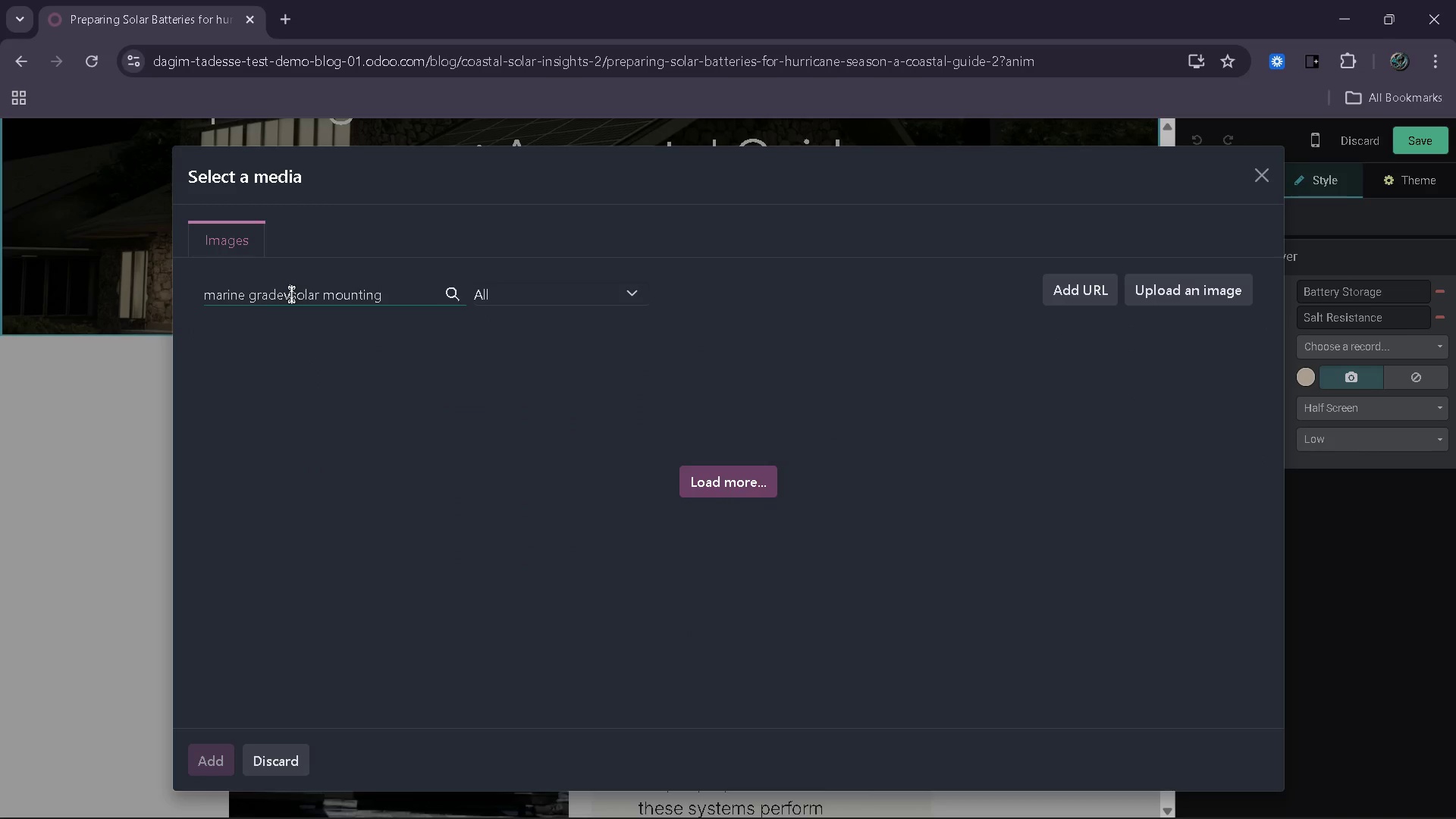 
key(Backspace)
 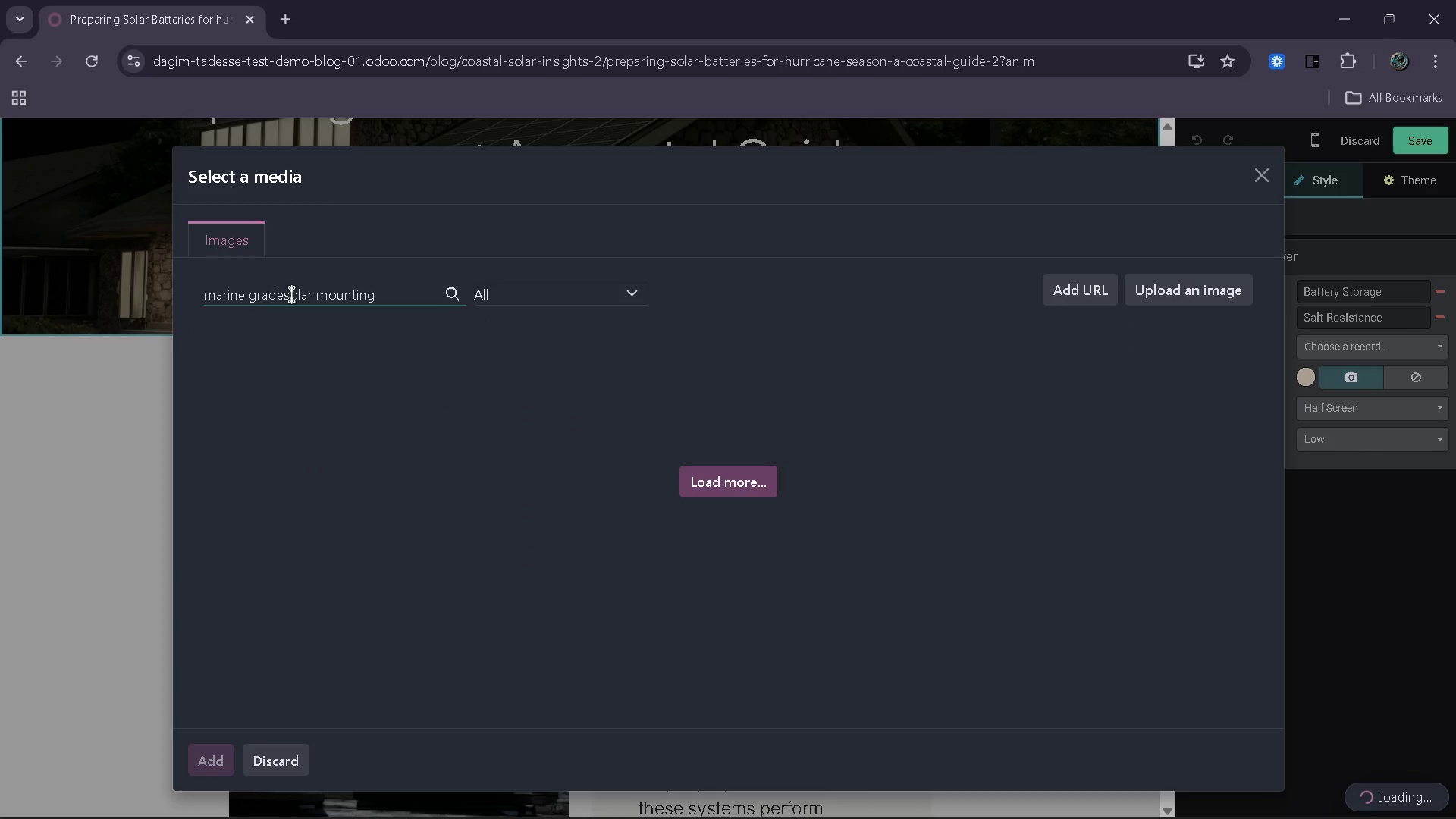 
key(Space)
 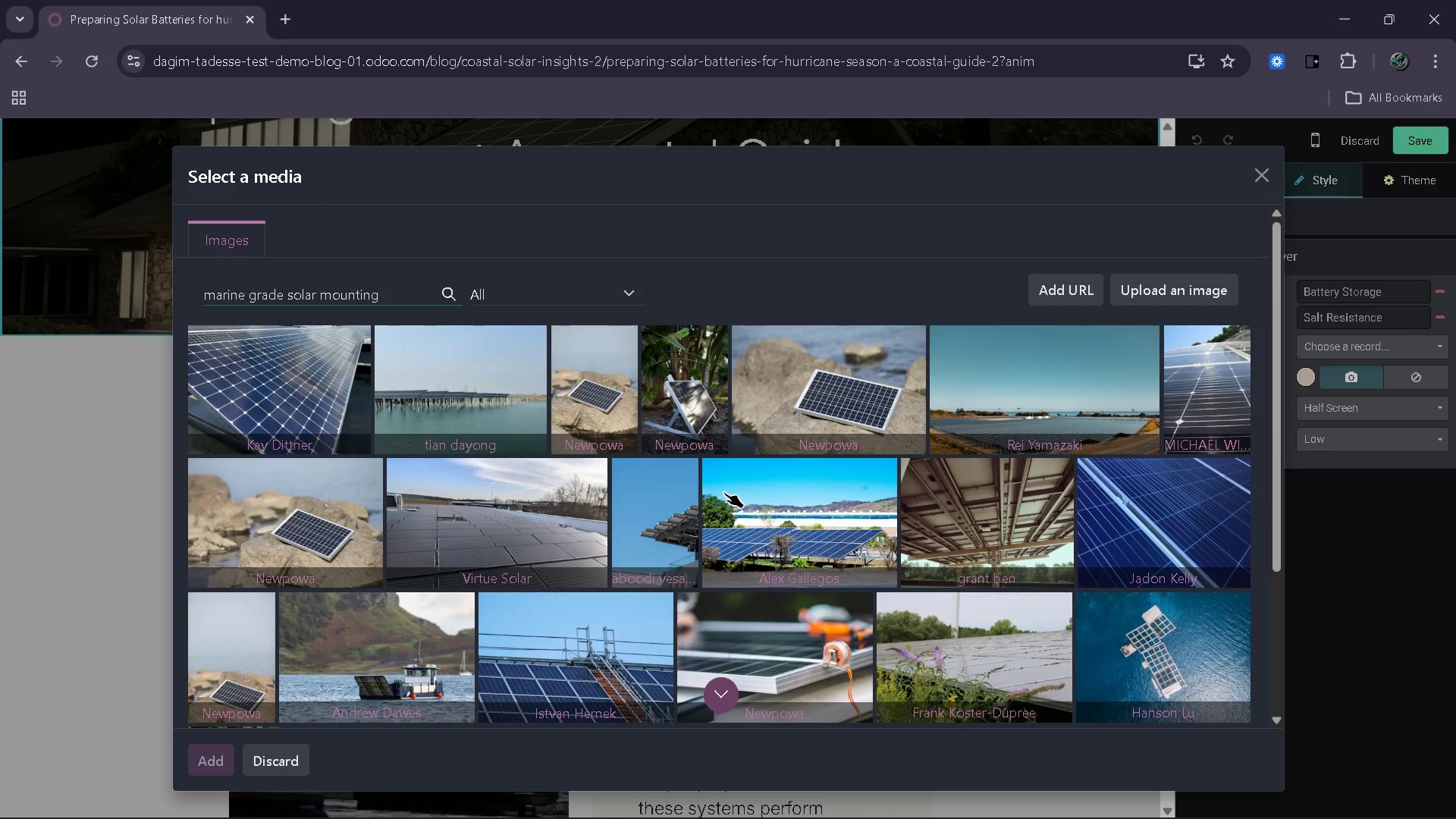 
wait(18.61)
 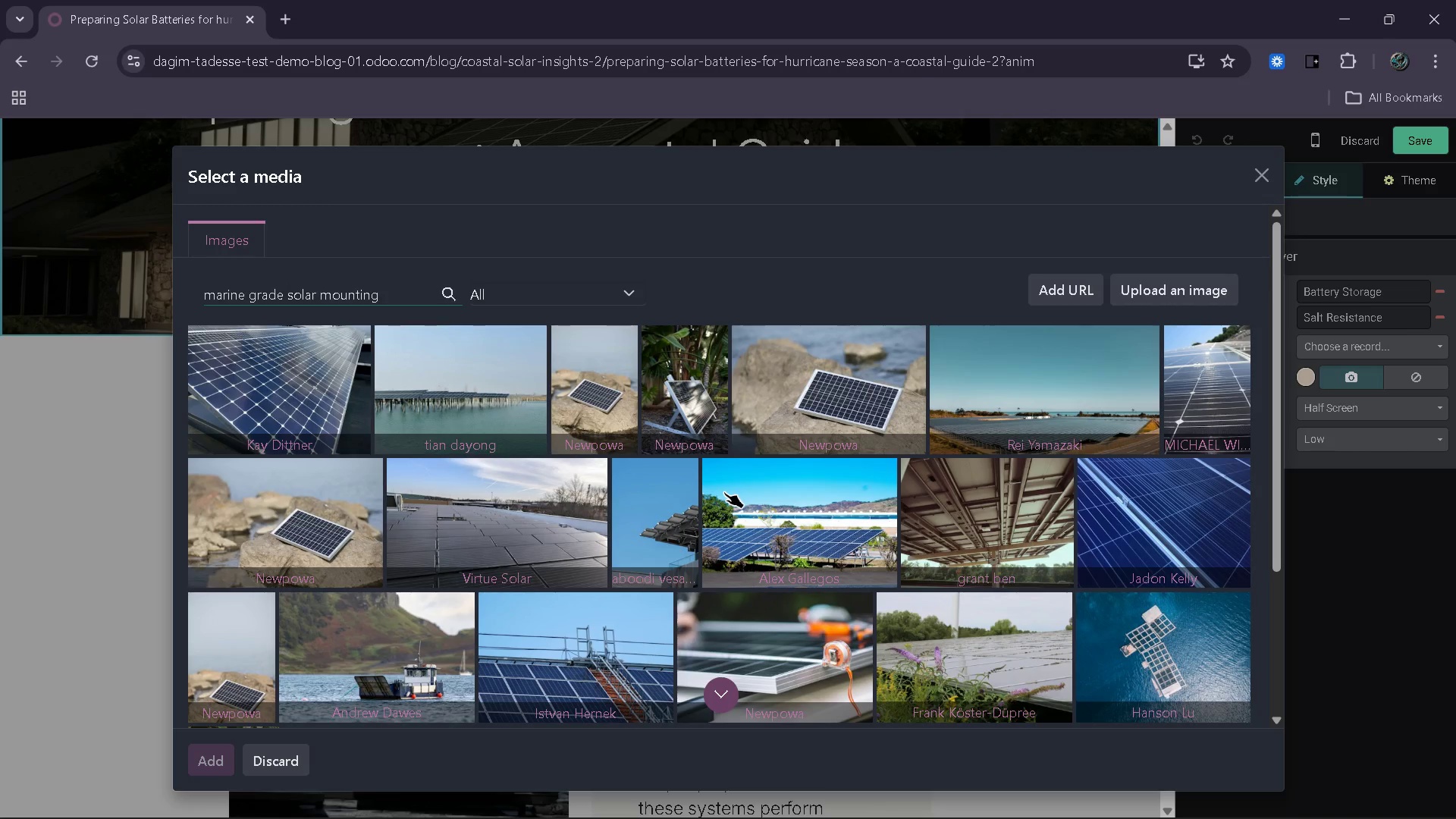 
mouse_move([864, 491])
 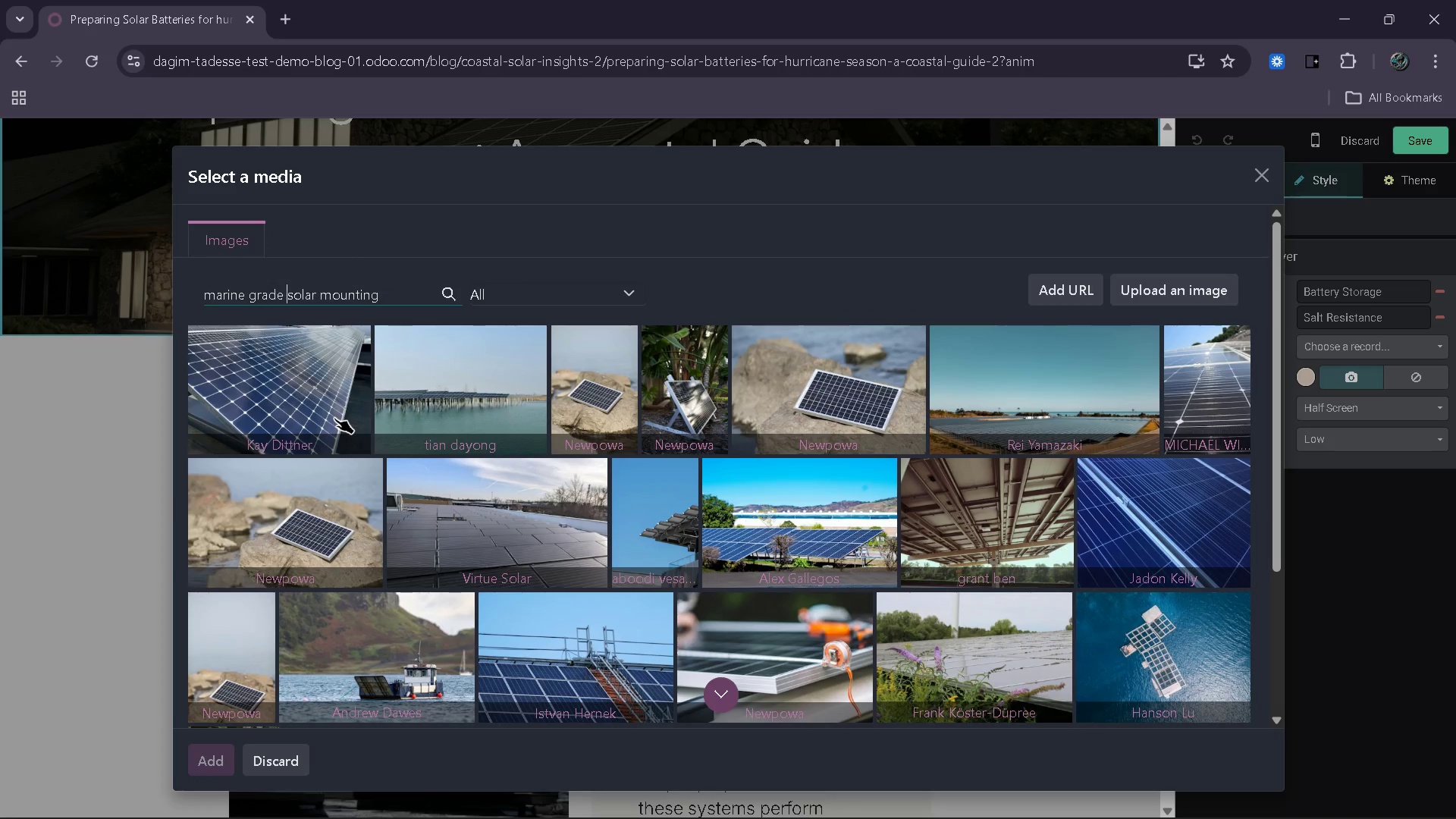 
left_click([391, 299])
 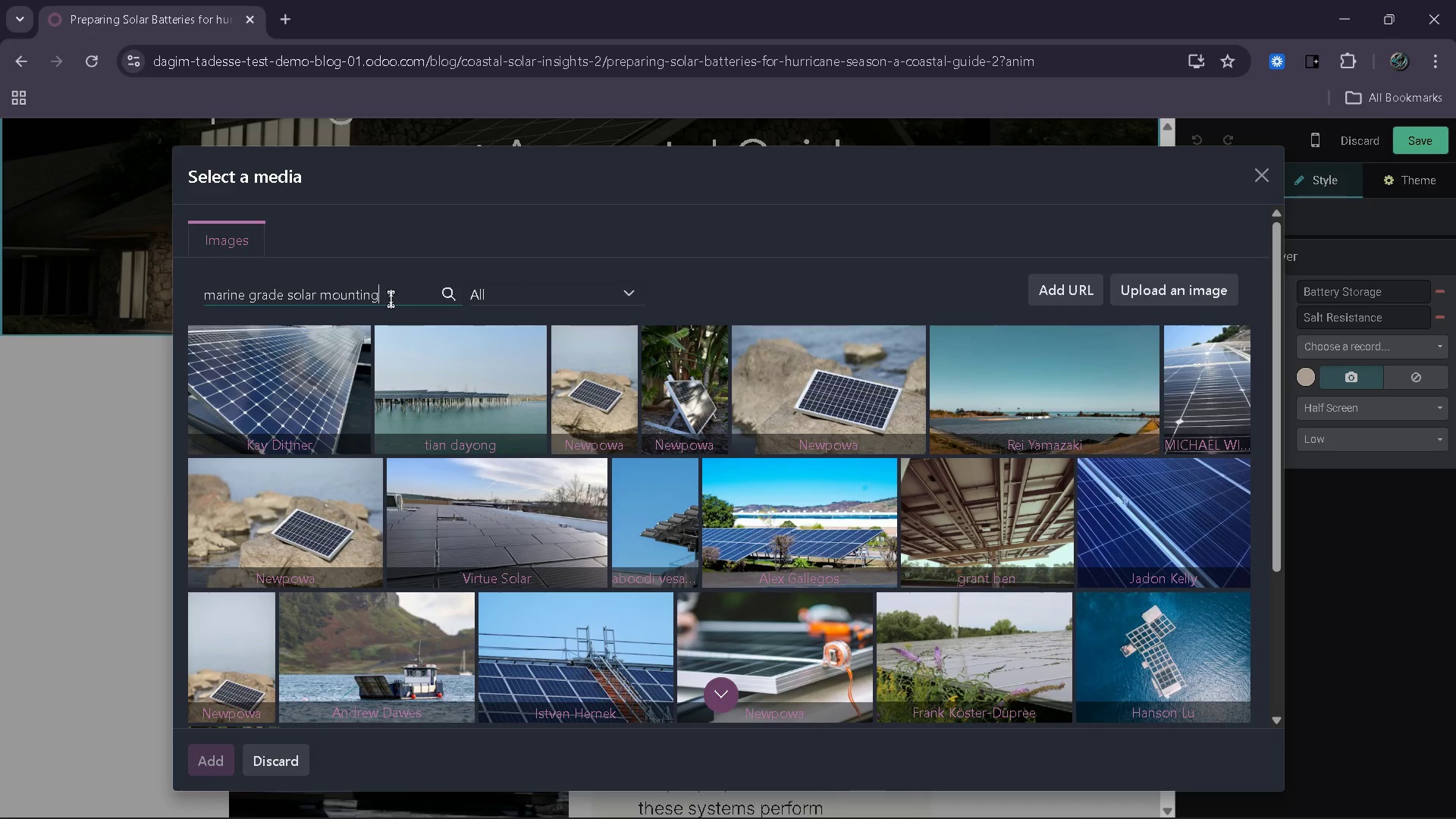 
type( stainless)
 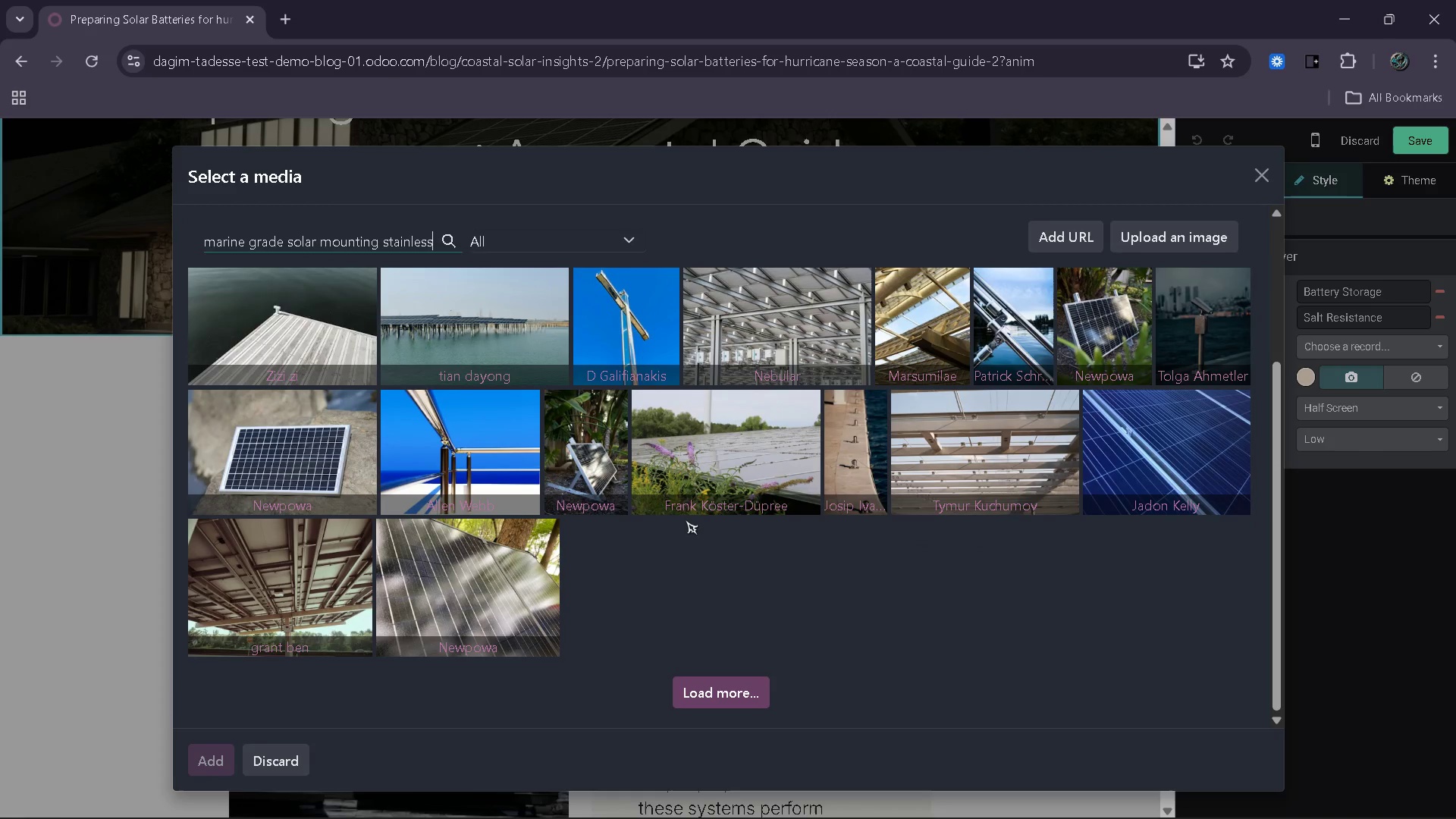 
wait(12.72)
 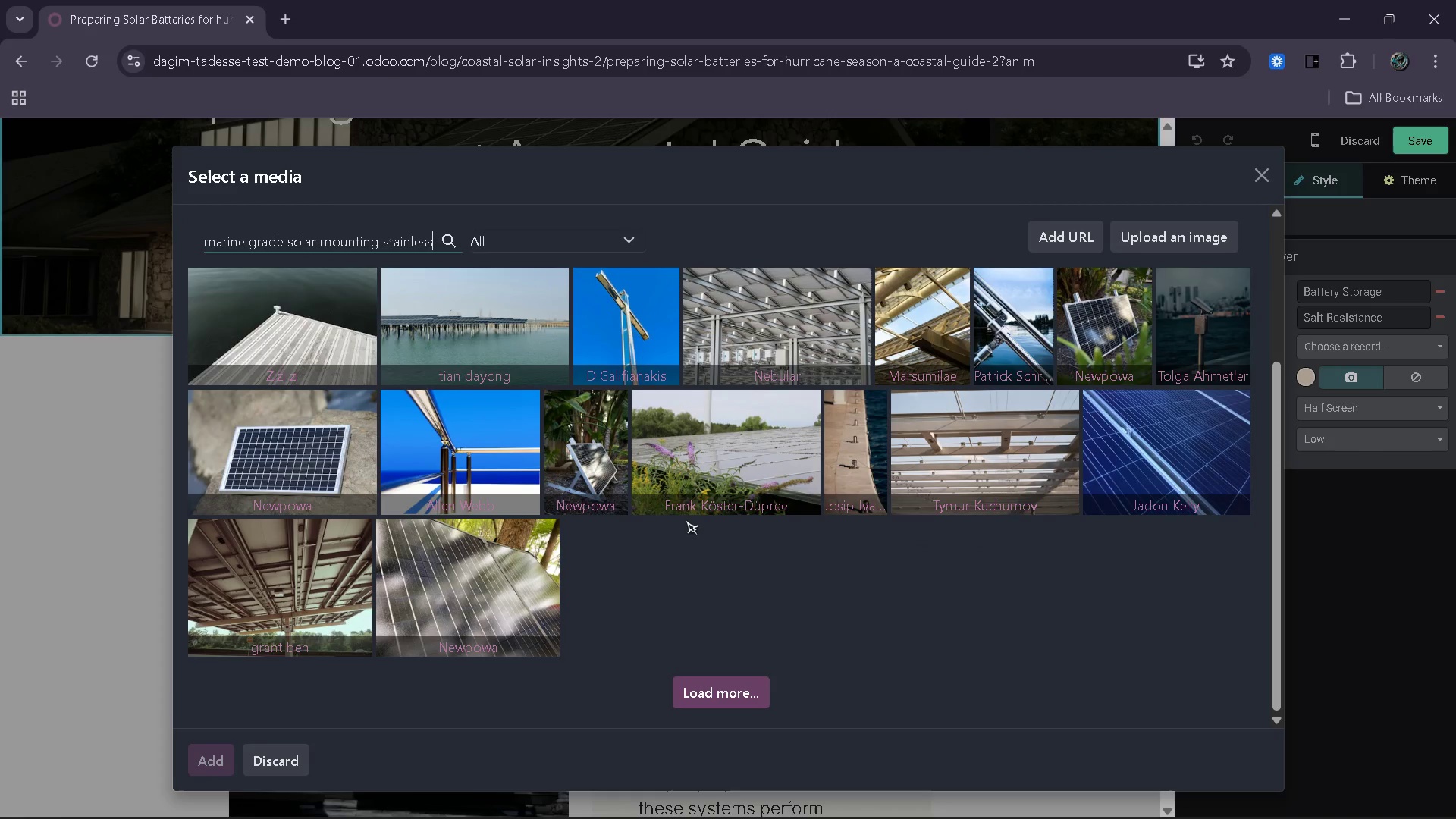 
type( steel)
 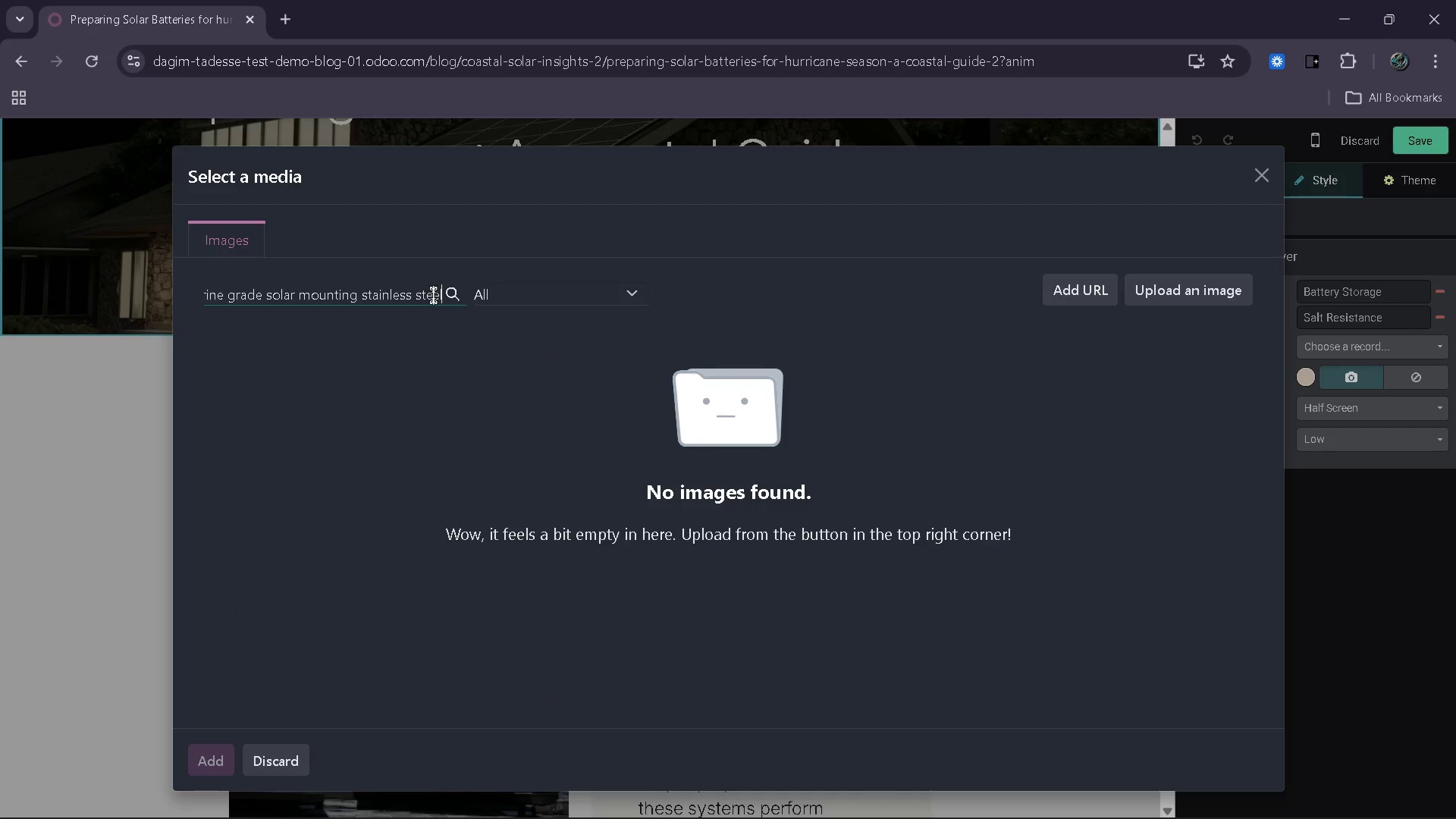 
wait(7.3)
 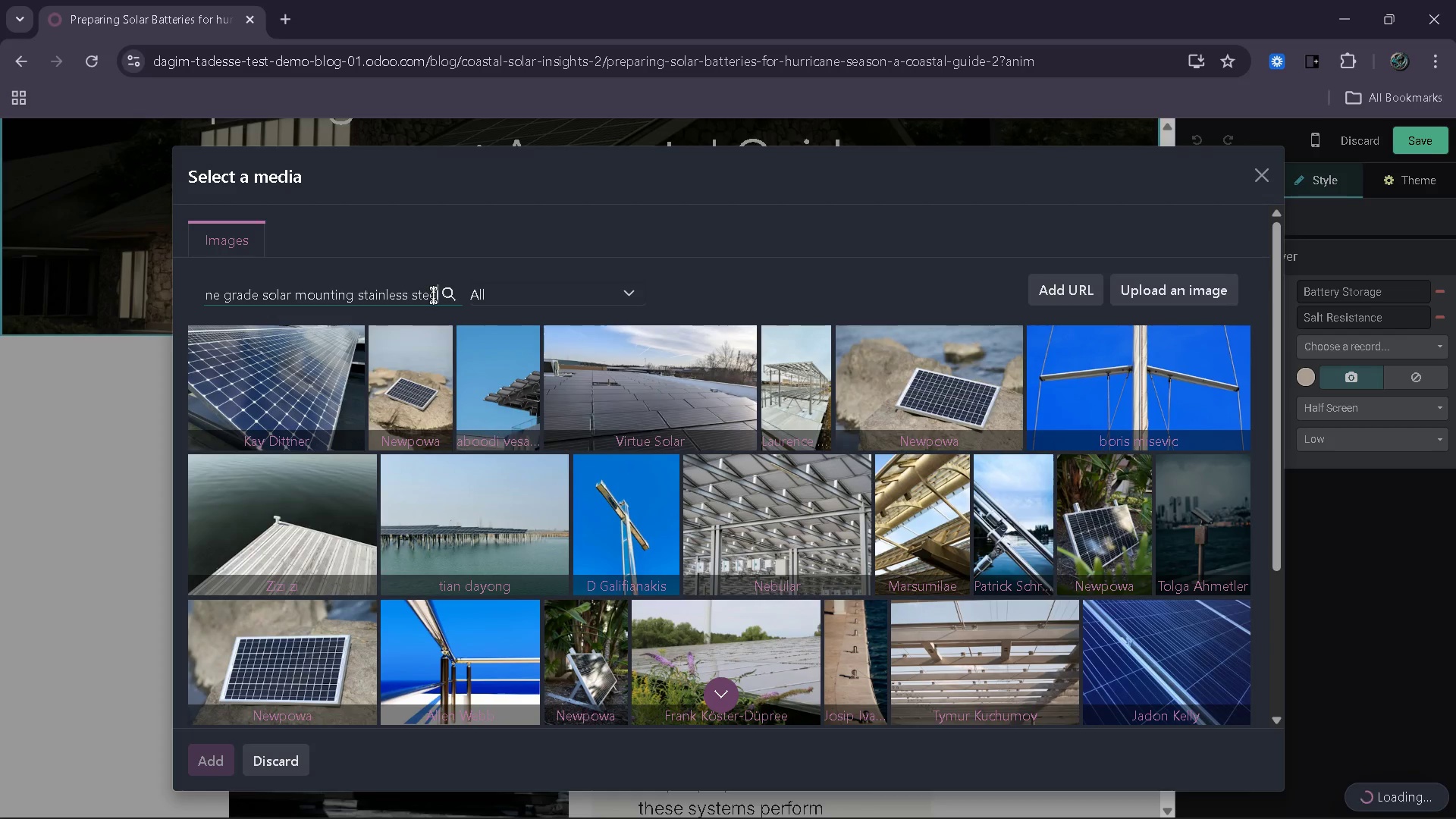 
key(Backspace)
 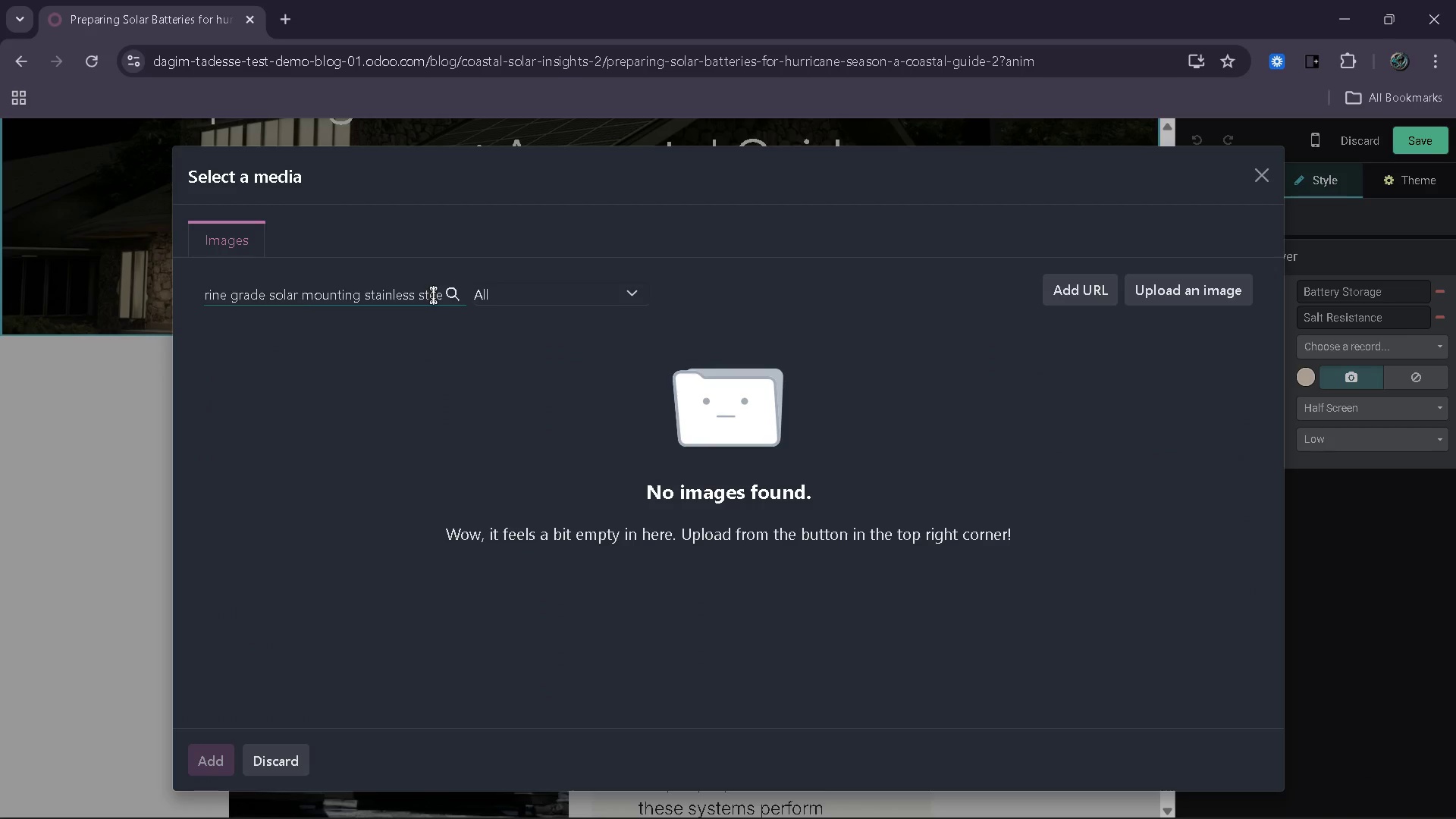 
key(Backspace)
 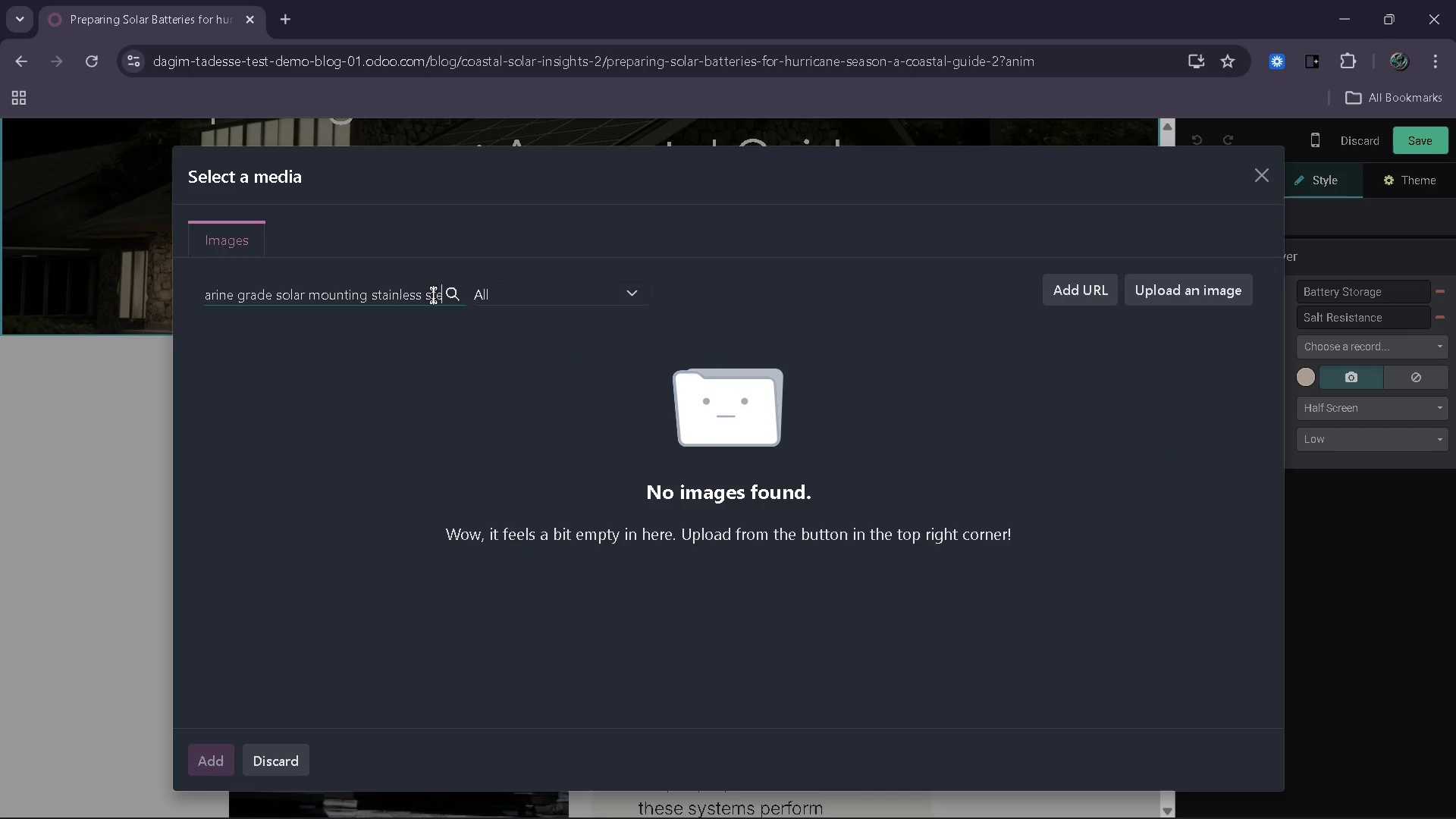 
key(Backspace)
 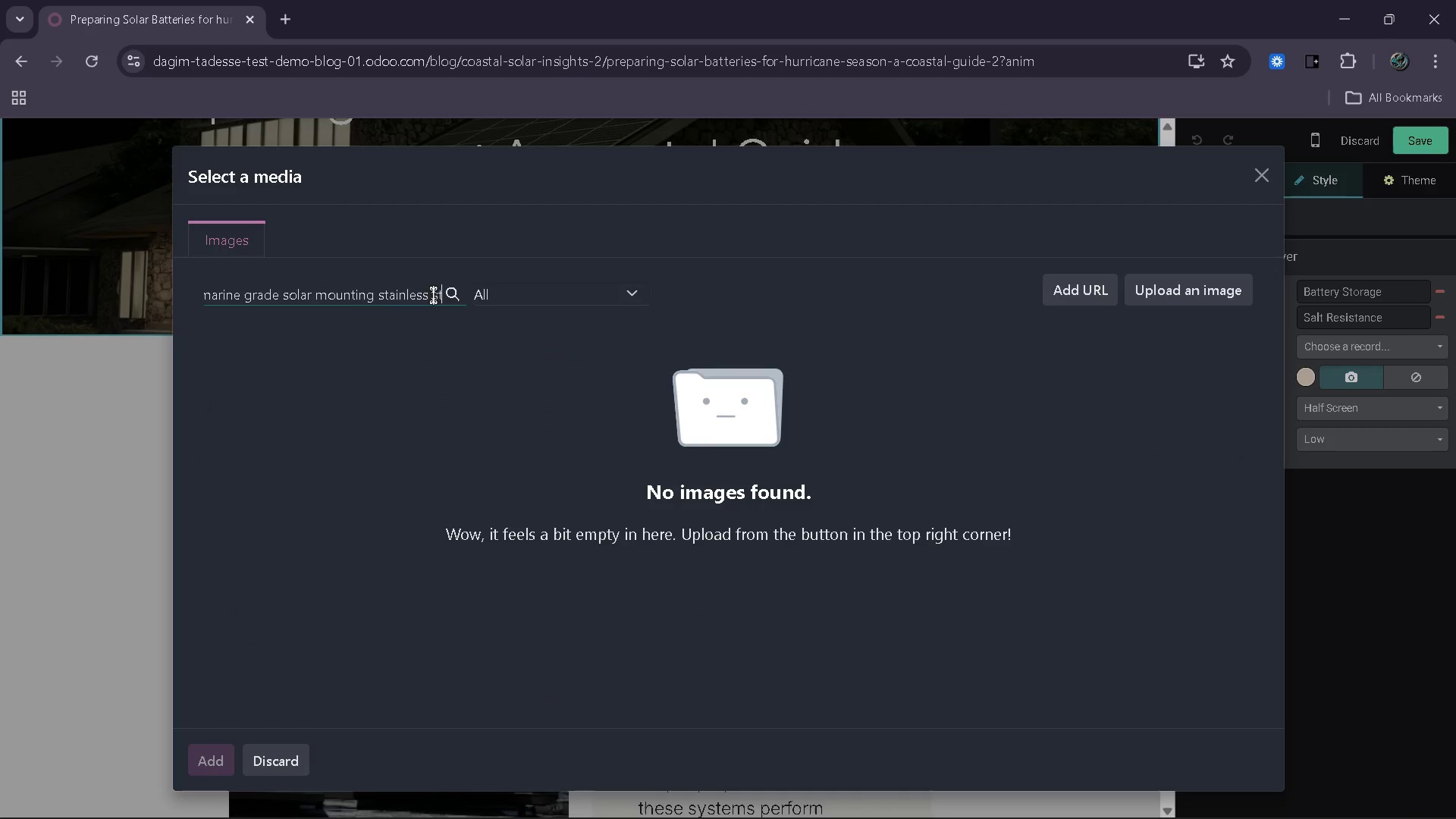 
key(Backspace)
 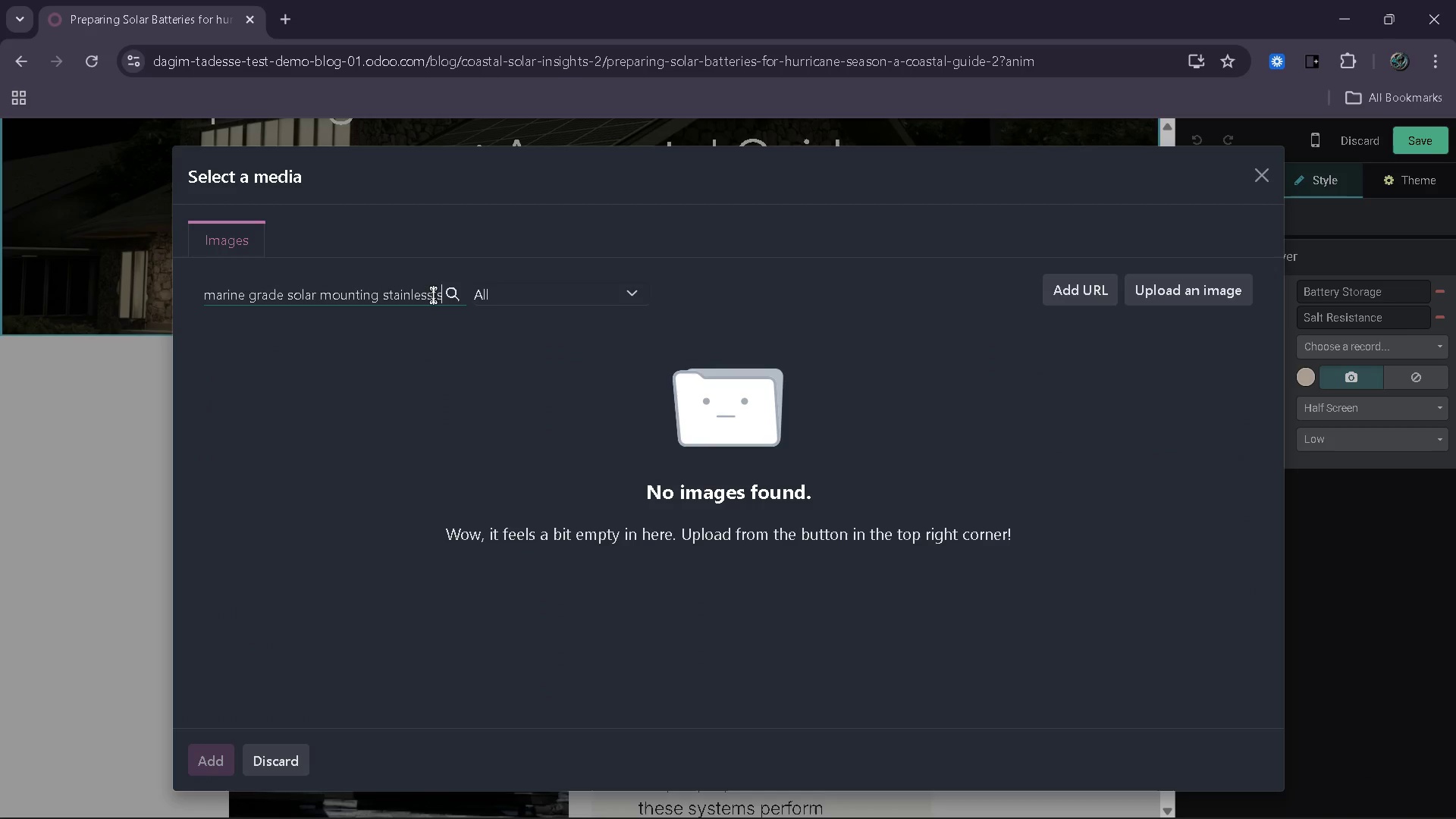 
key(Backspace)
 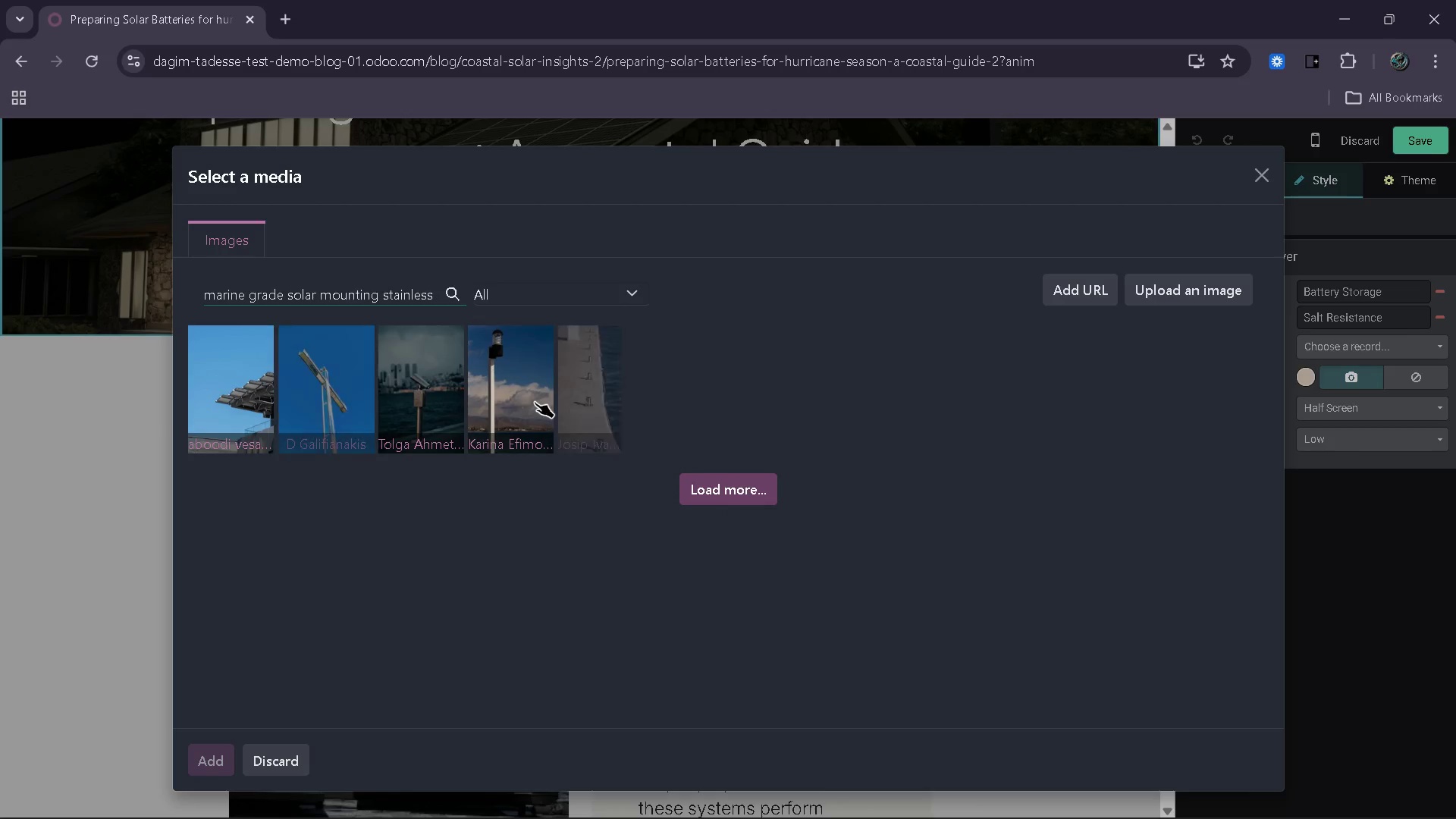 
wait(12.89)
 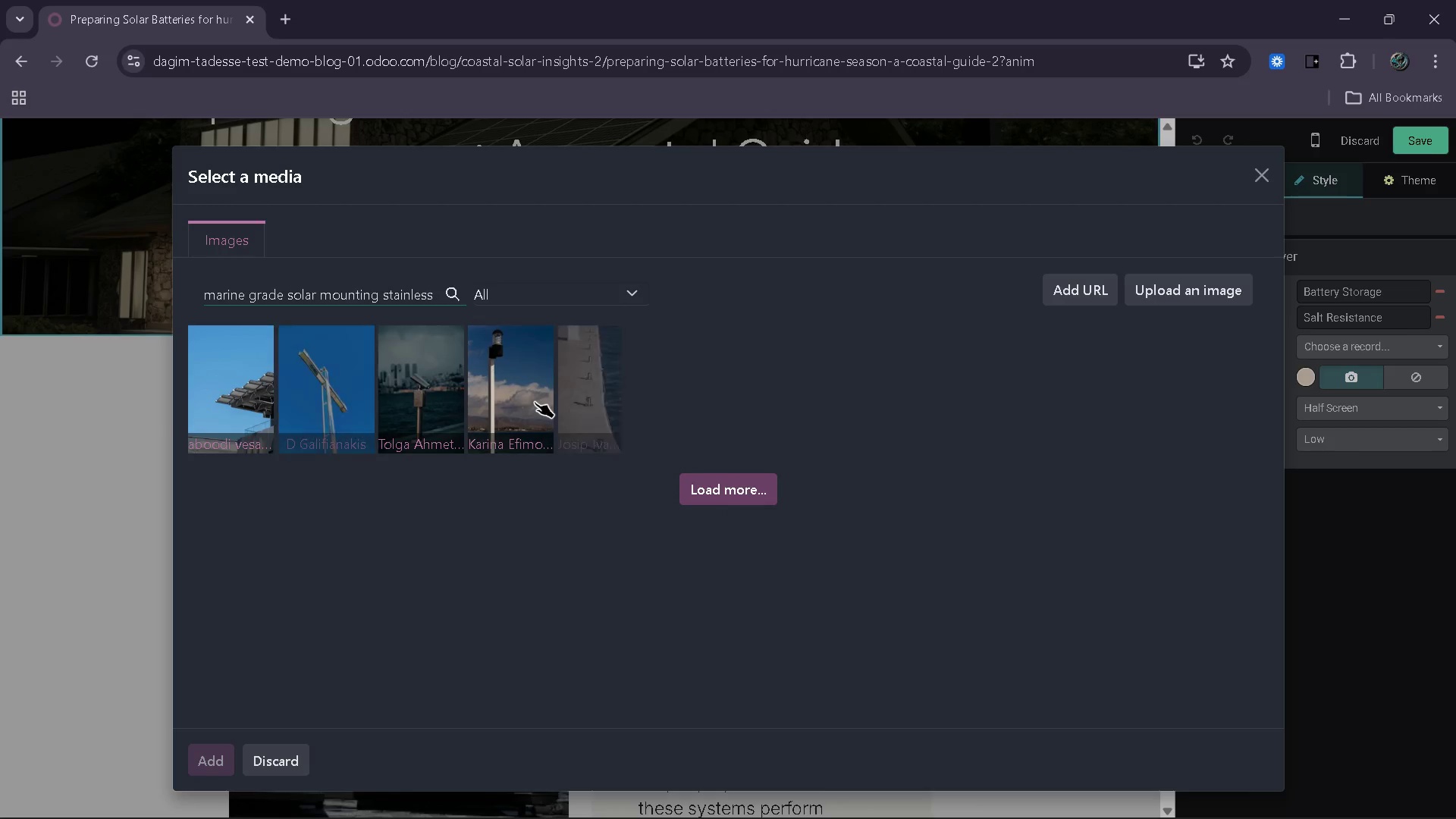 
mouse_move([505, 526])
 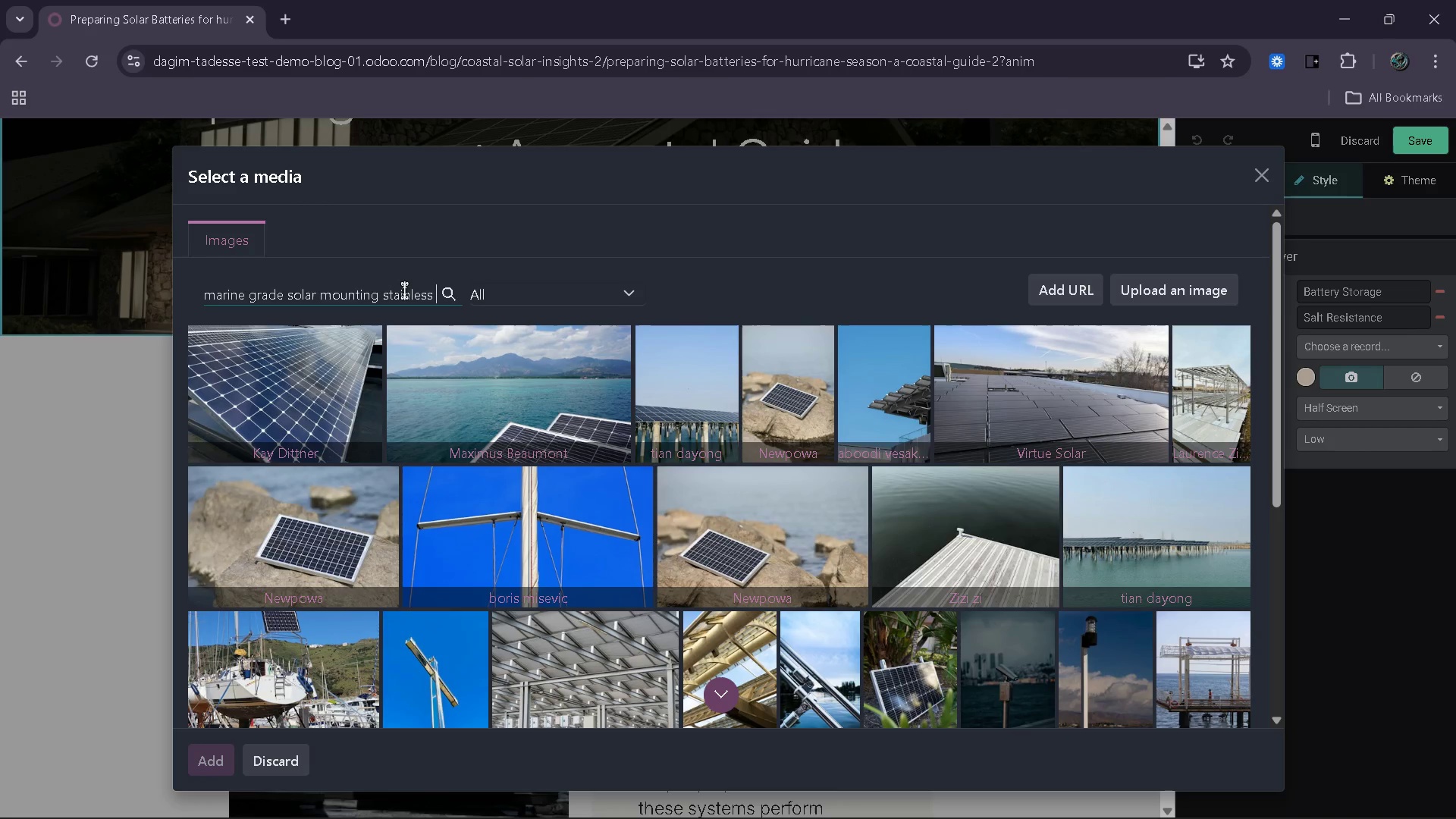 
left_click_drag(start_coordinate=[381, 296], to_coordinate=[318, 300])
 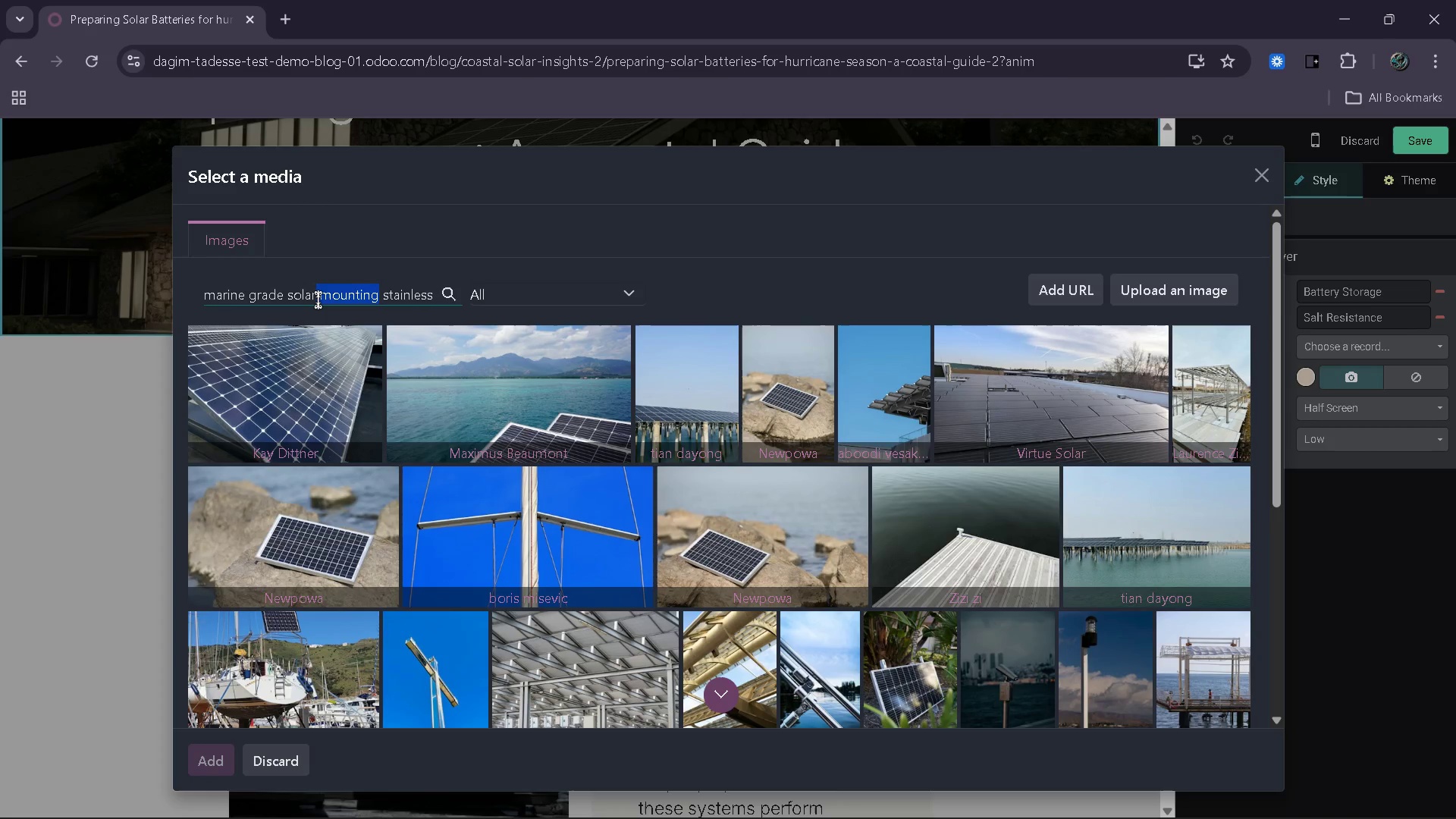 
key(Backspace)
 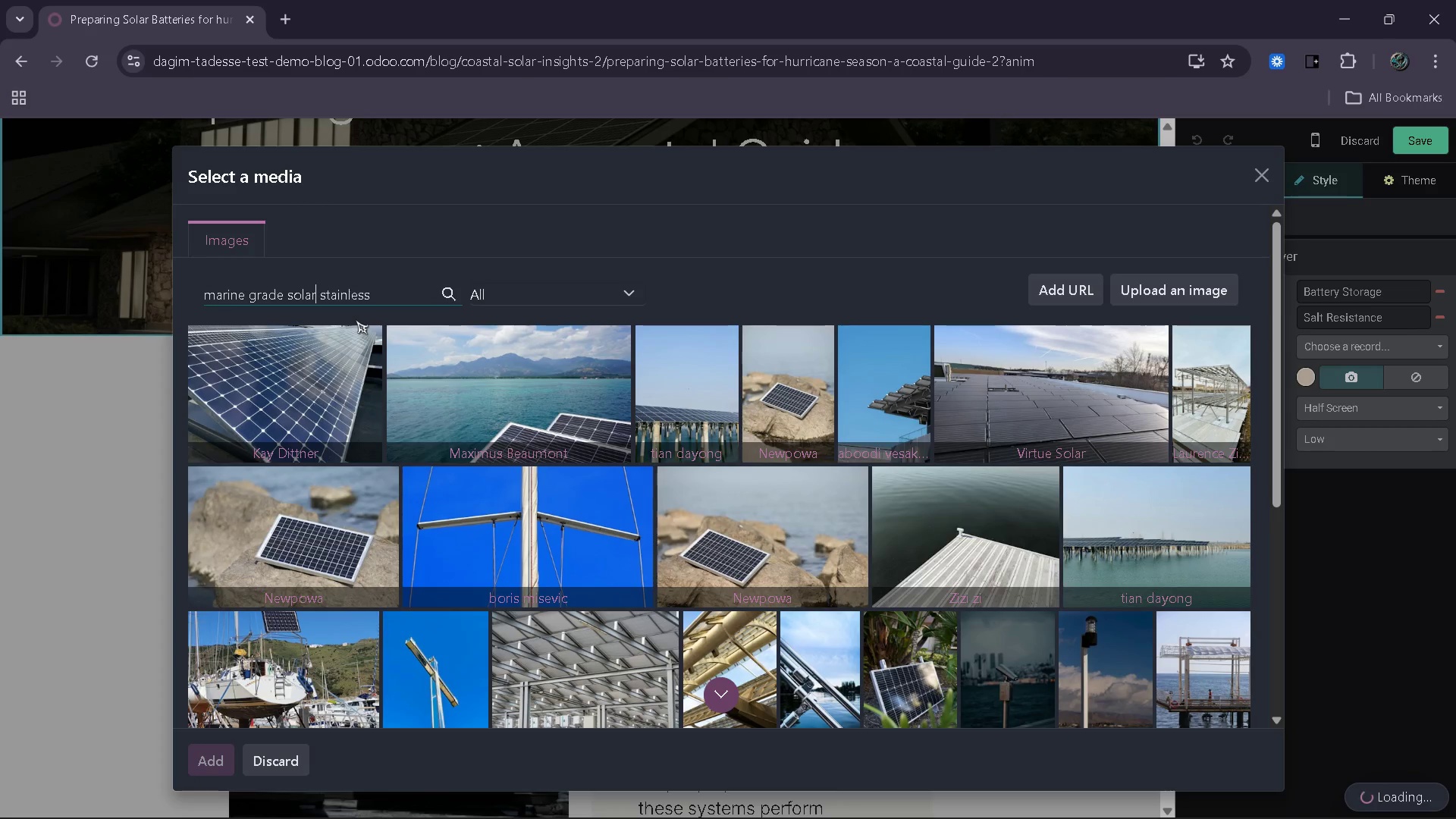 
key(Backspace)
 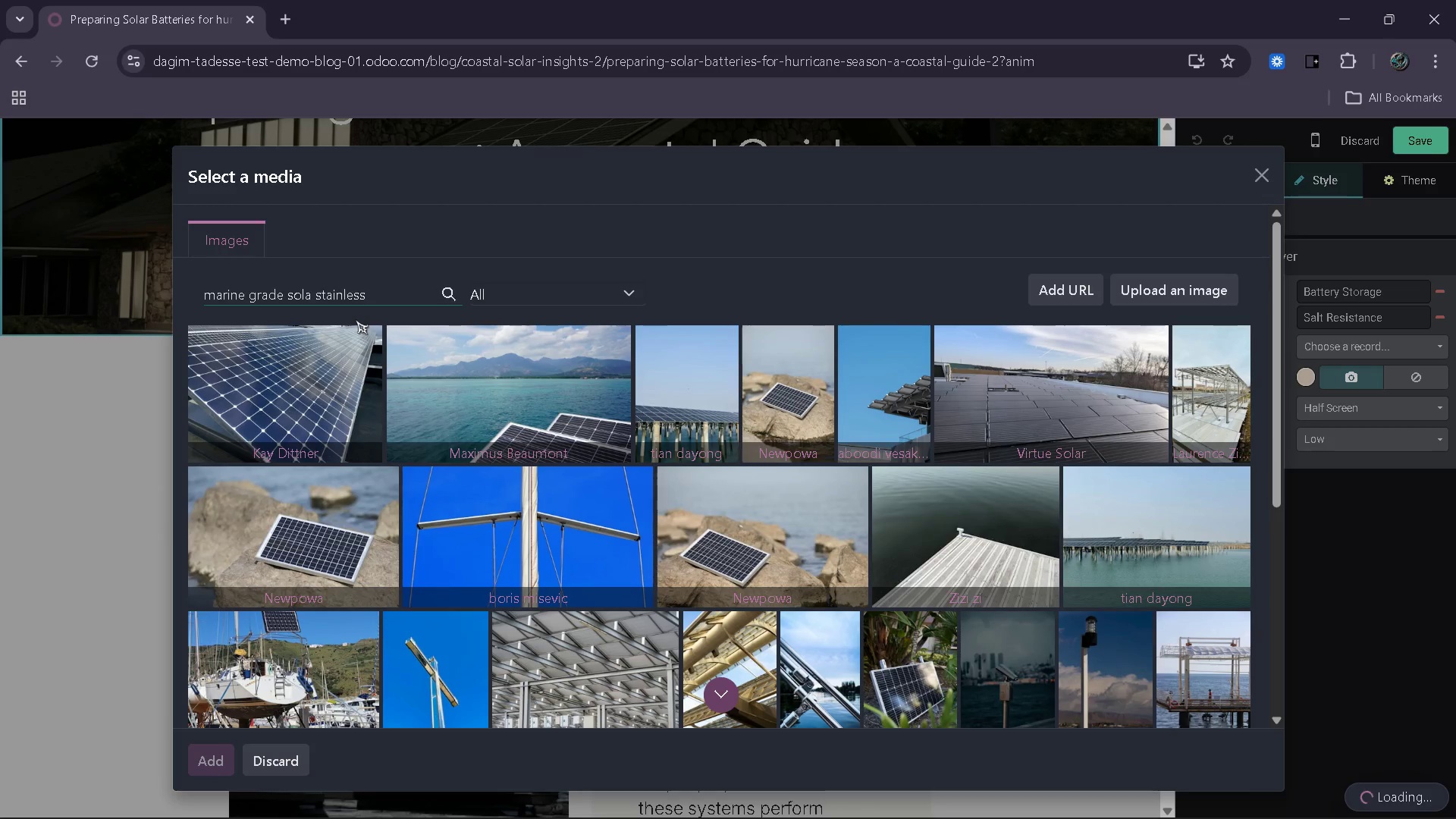 
key(R)
 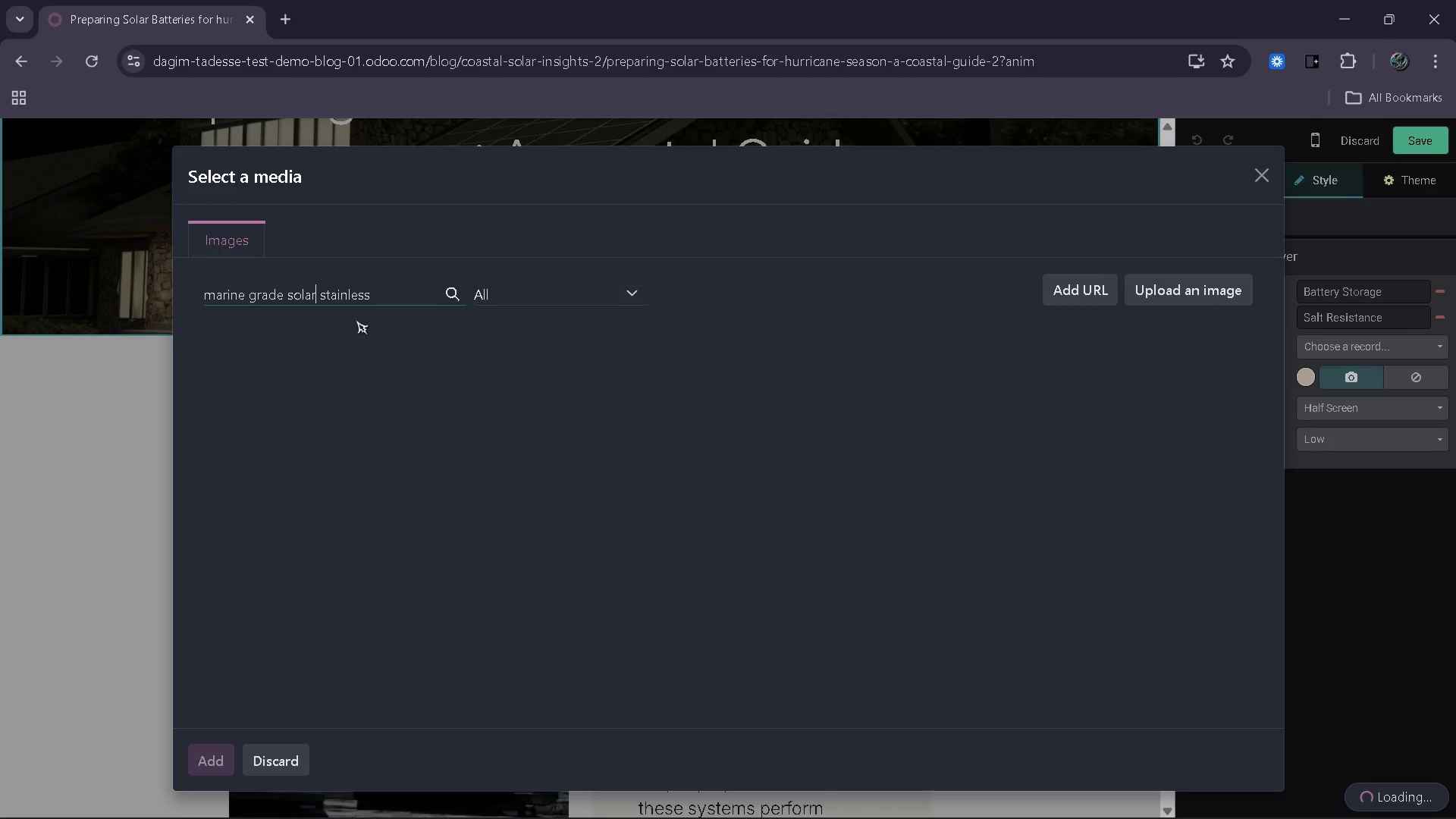 
wait(11.61)
 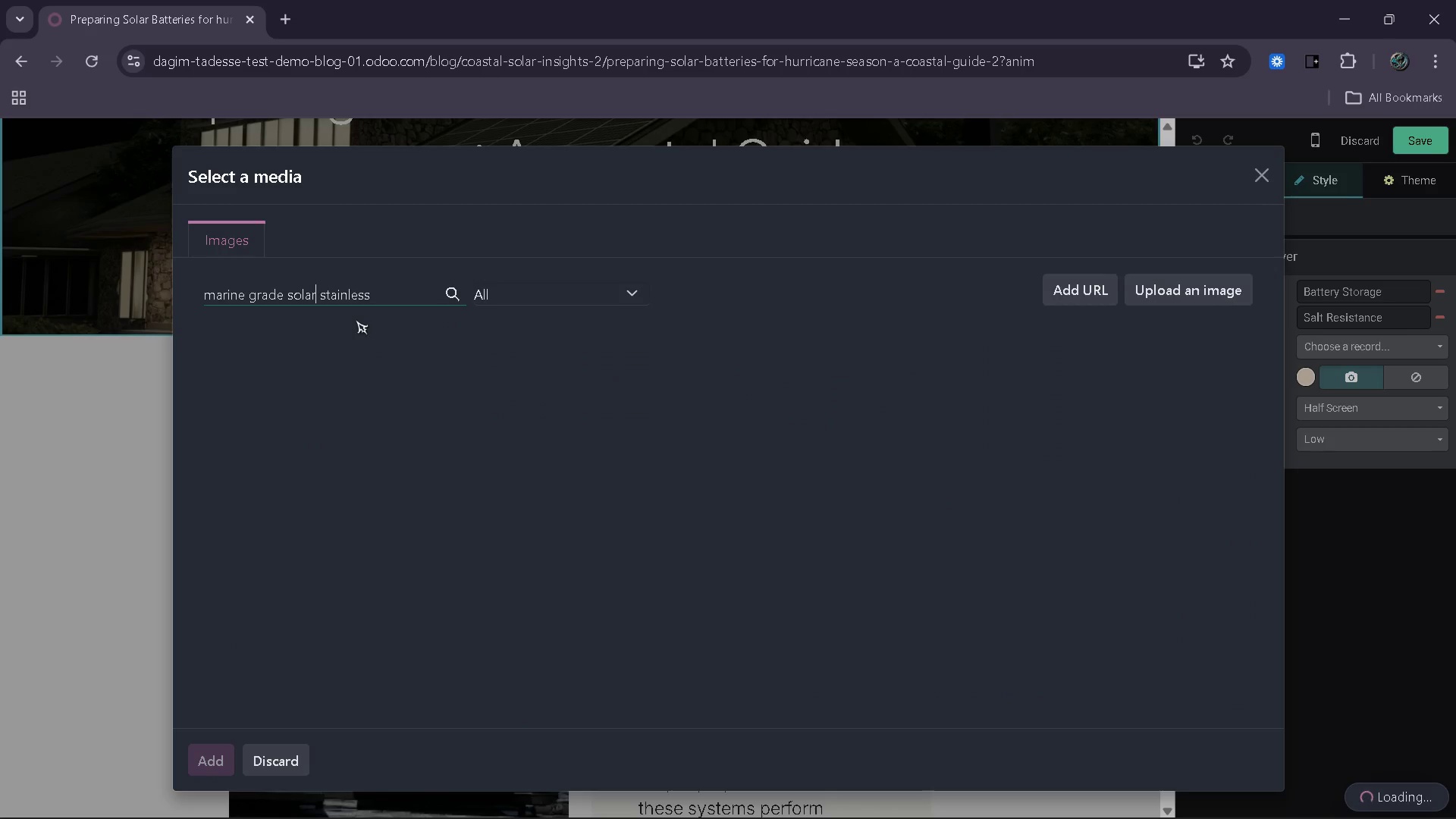 
left_click([381, 299])
 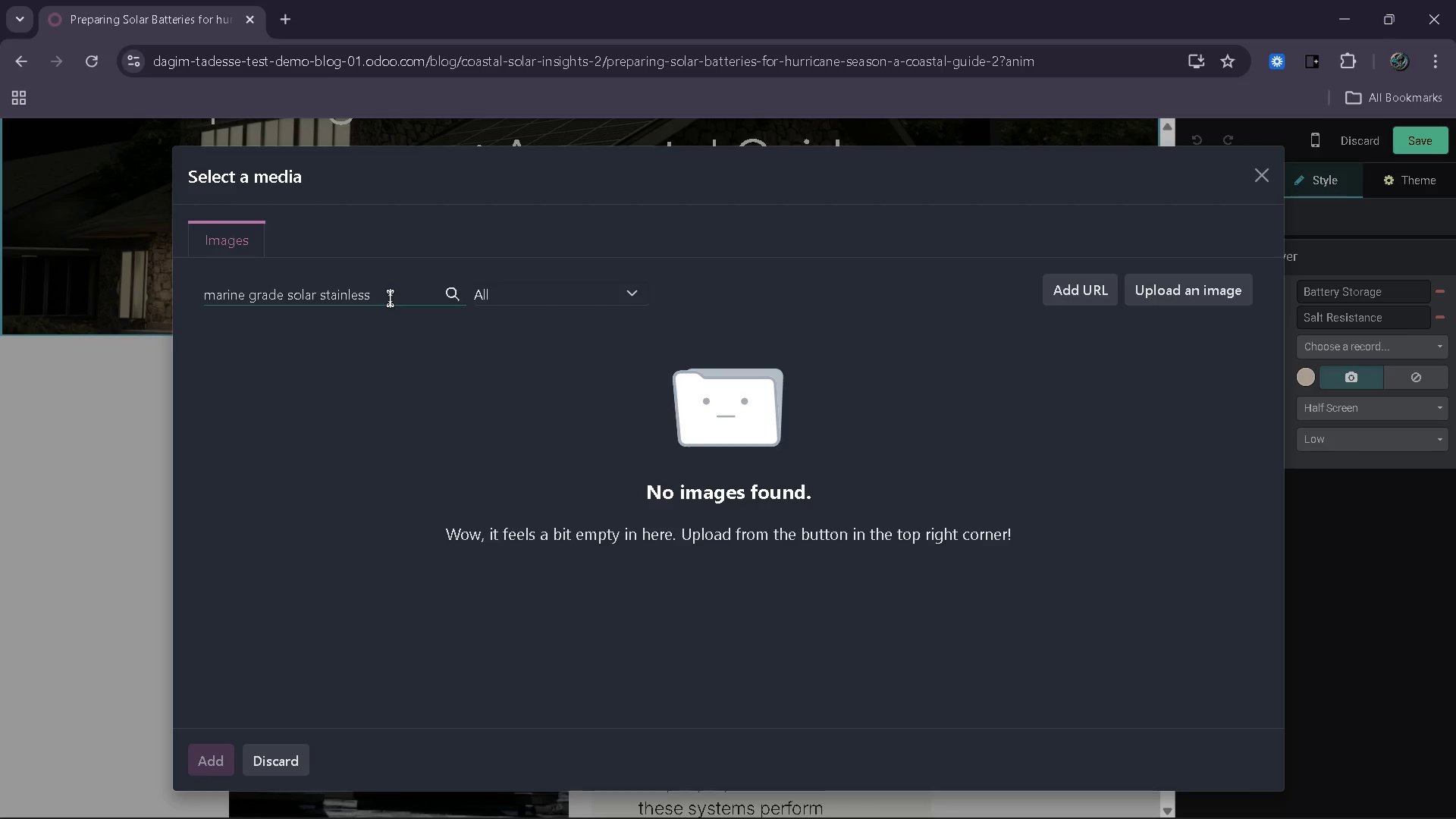 
wait(5.64)
 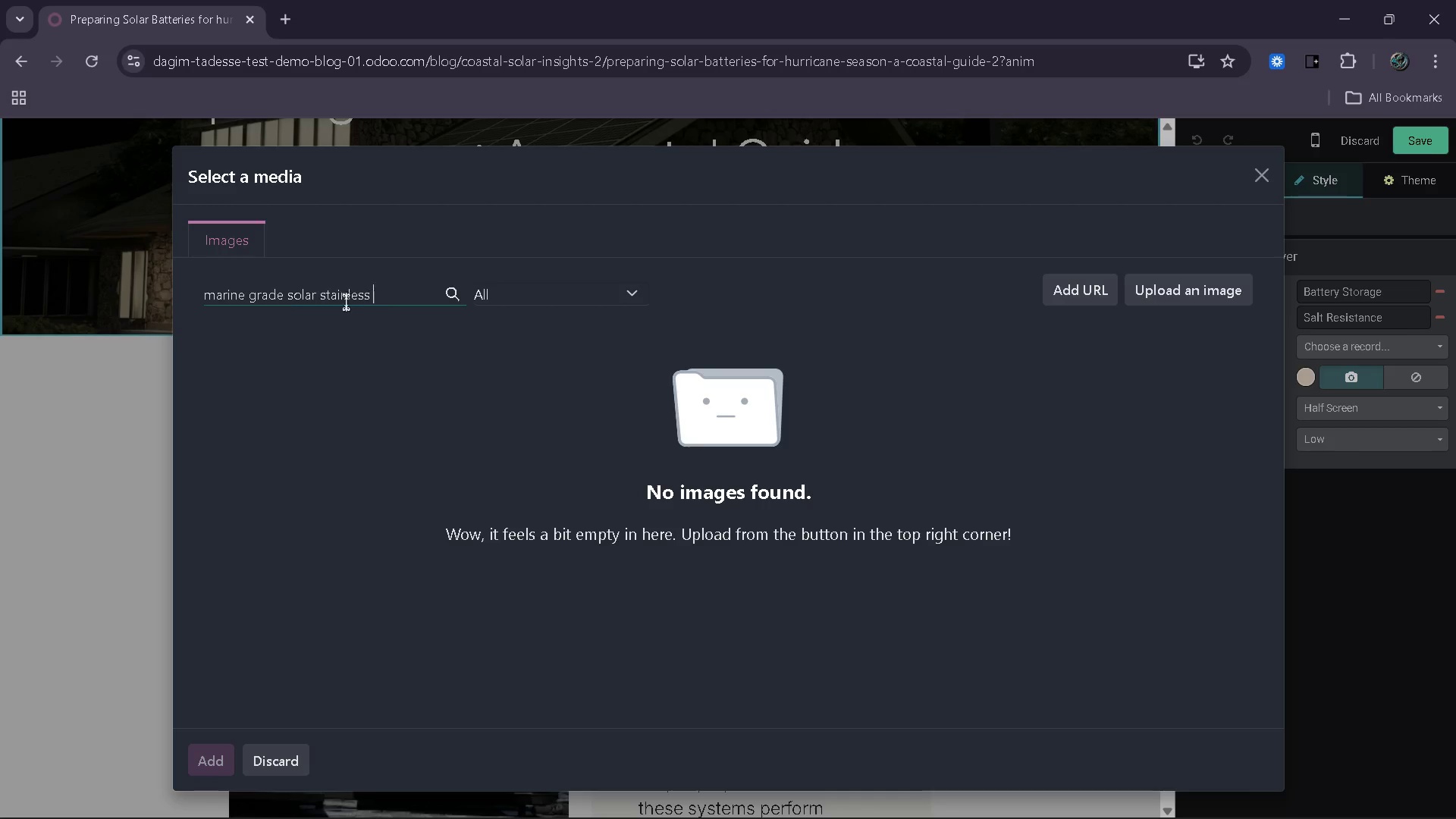 
key(Backspace)
 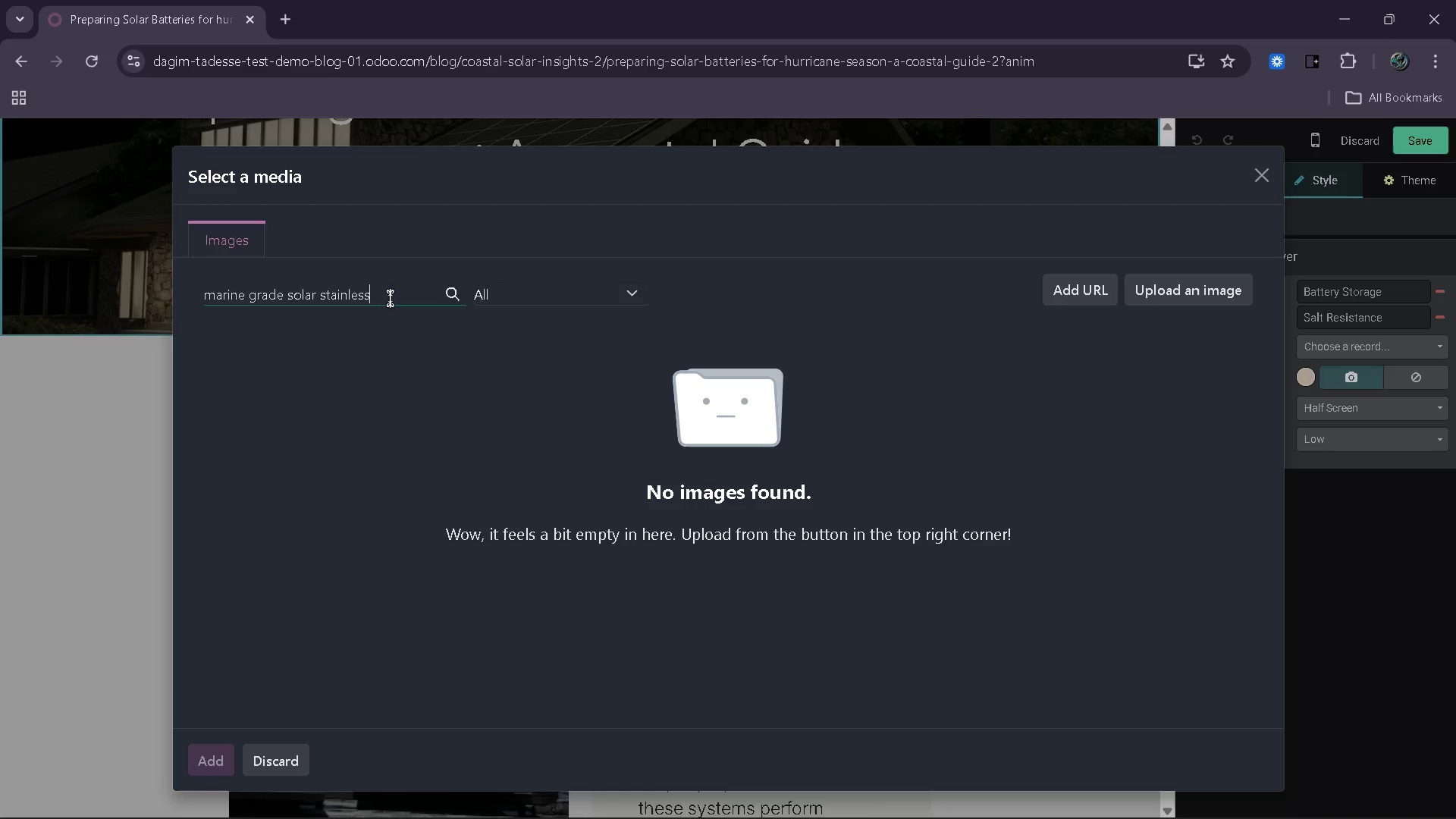 
key(Backspace)
 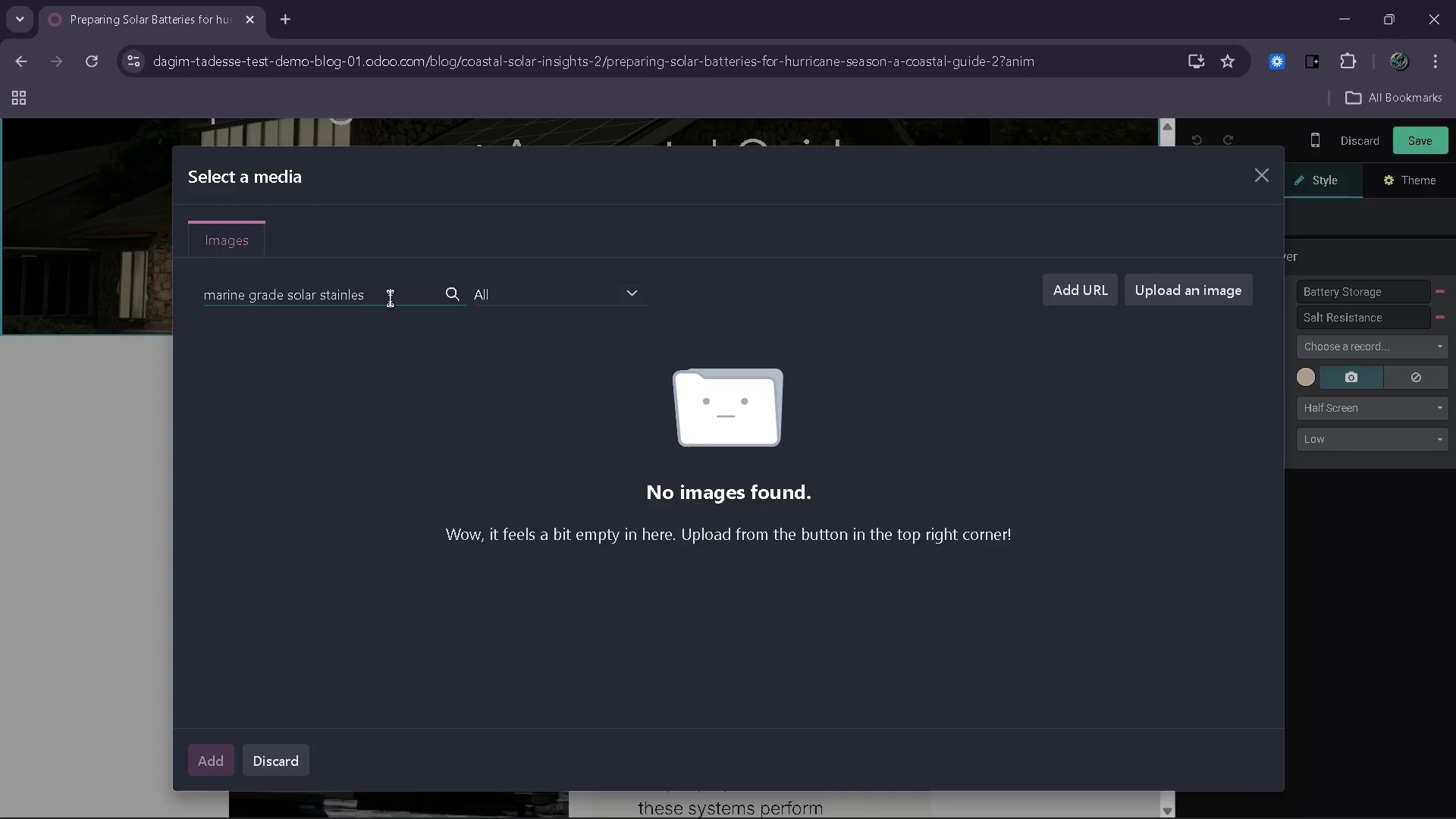 
key(S)
 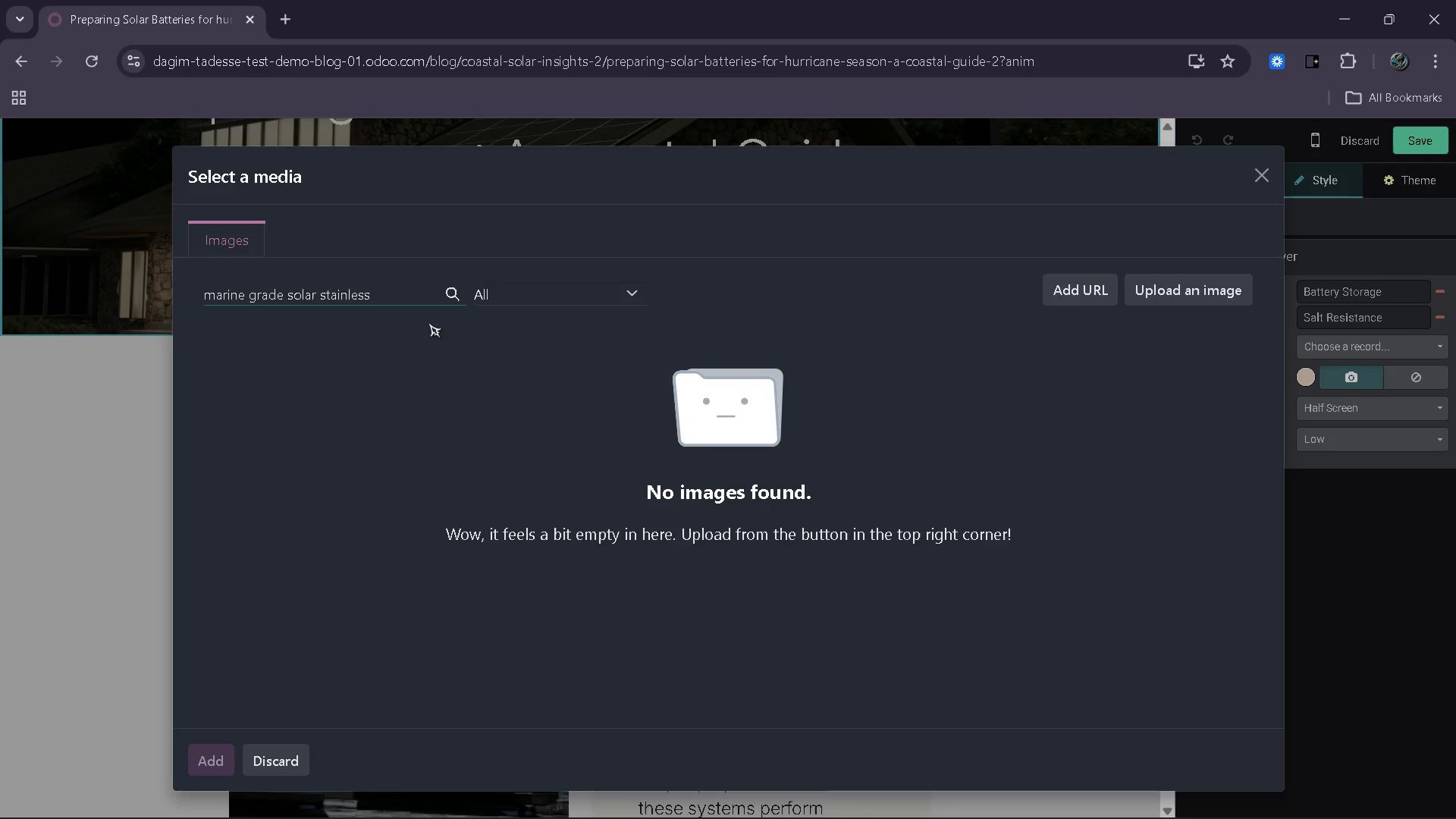 
wait(14.34)
 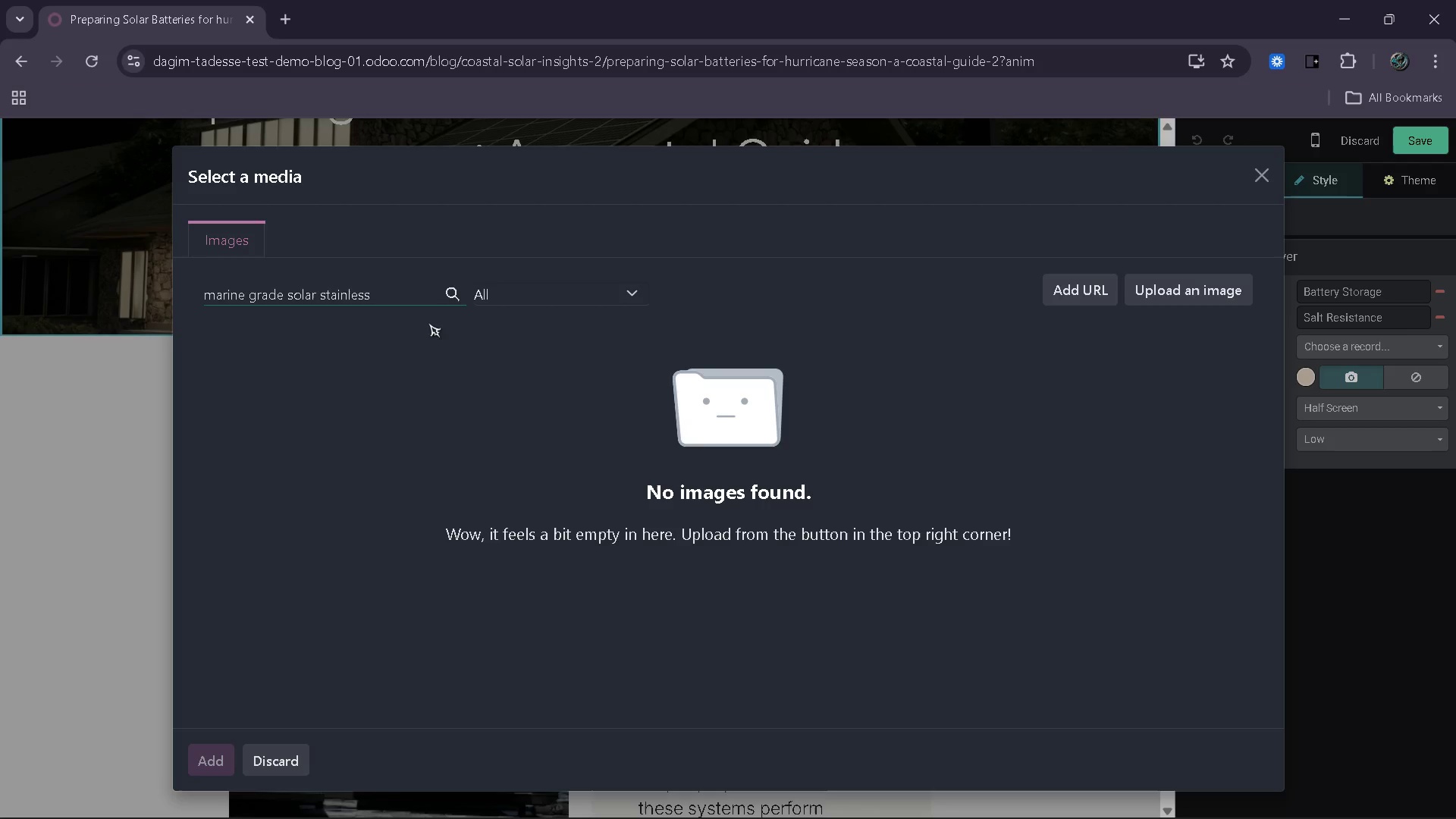 
type(n)
key(Backspace)
type( steel)
 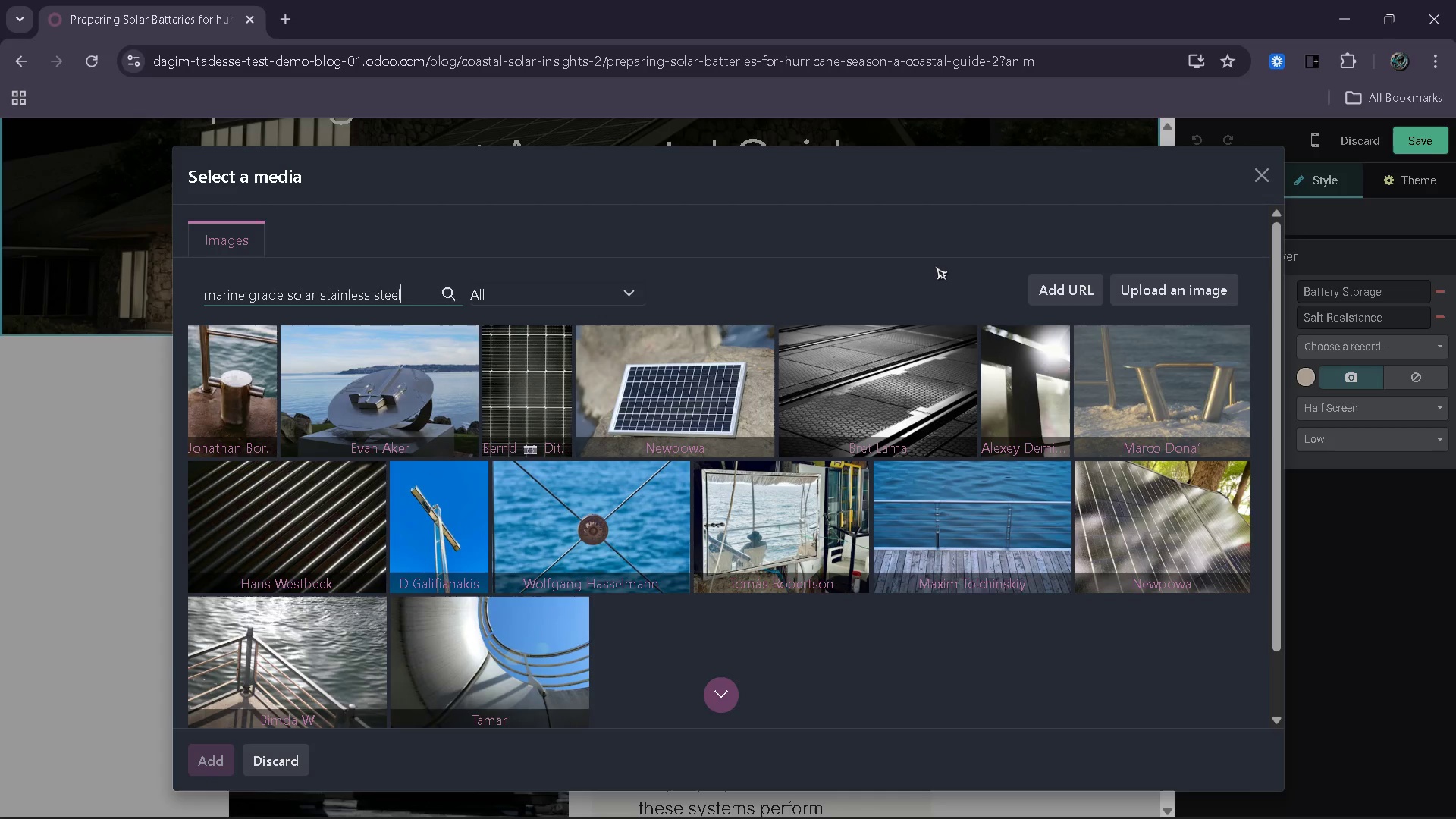 
wait(20.23)
 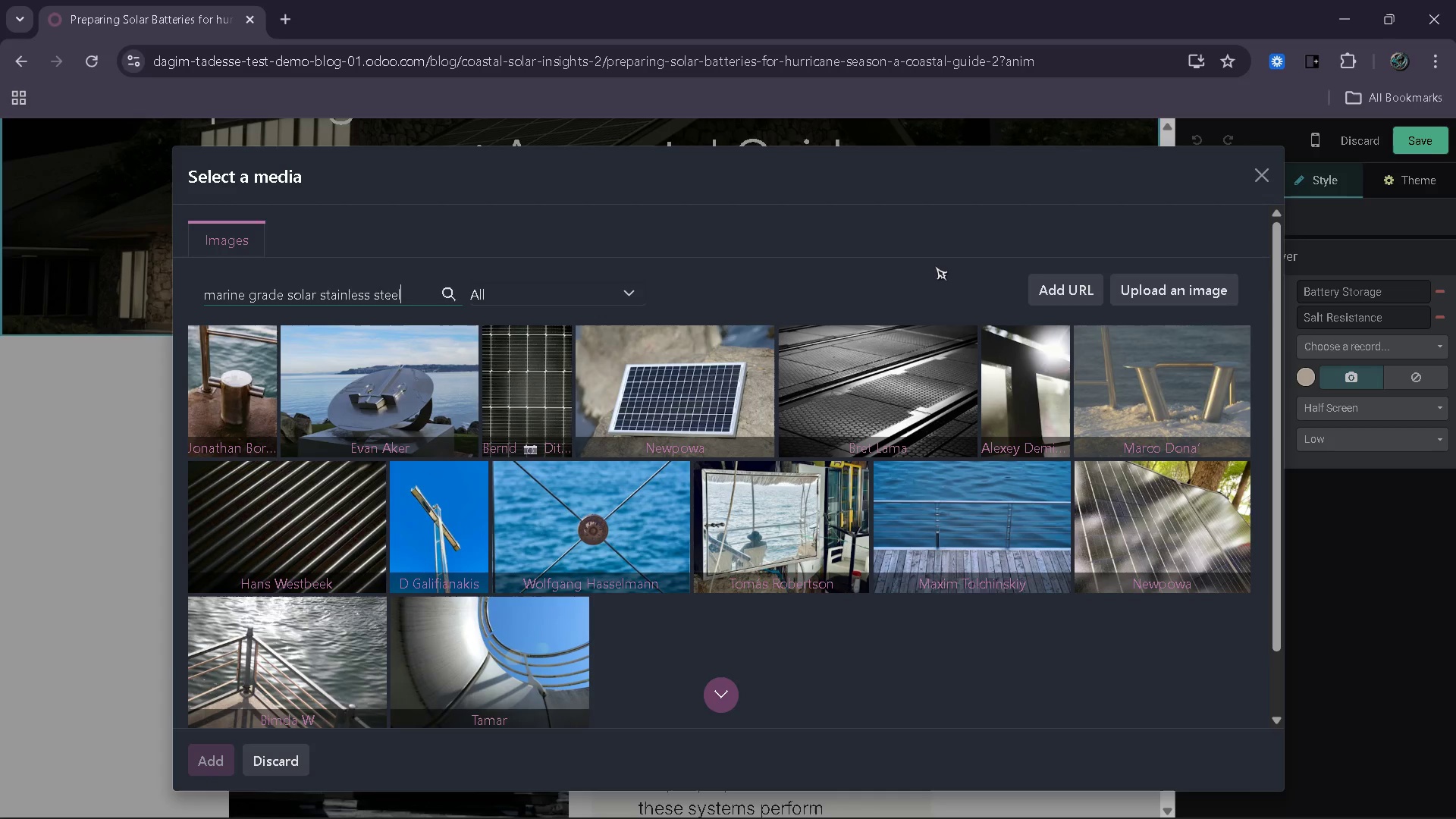 
left_click_drag(start_coordinate=[406, 295], to_coordinate=[170, 287])
 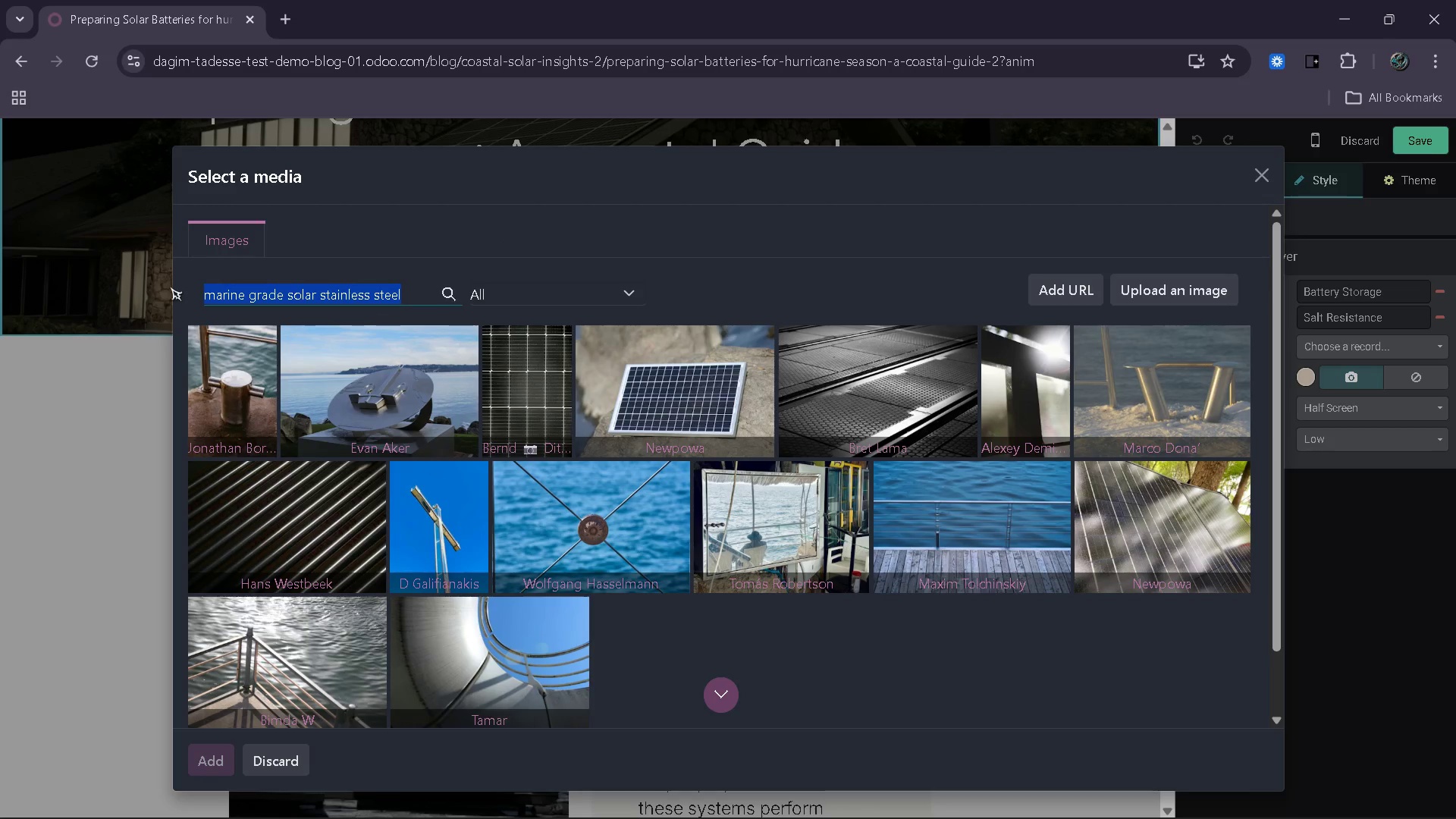 
type(corrosion on metal salt ait)
key(Backspace)
type(r)
 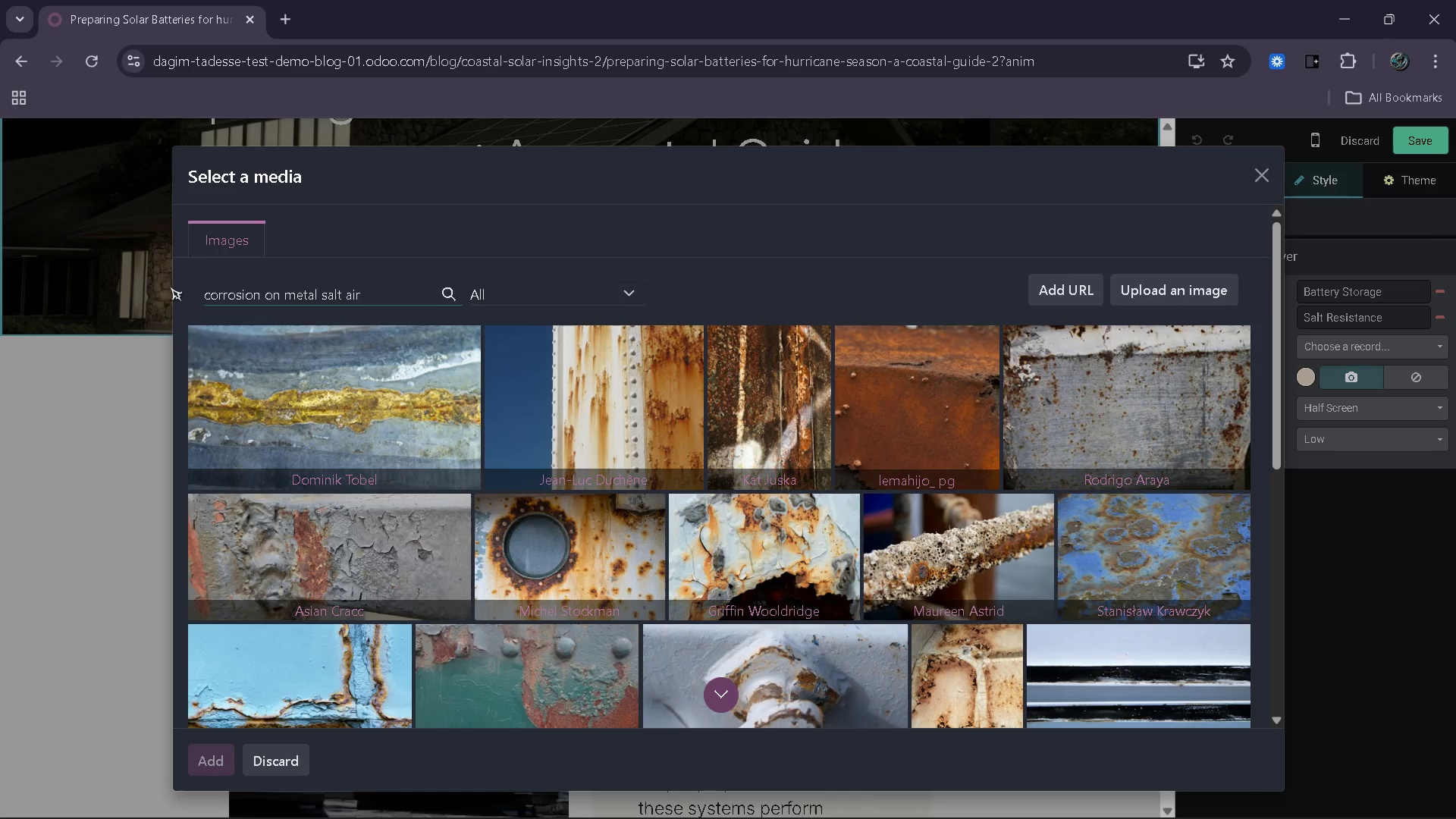 
wait(9.95)
 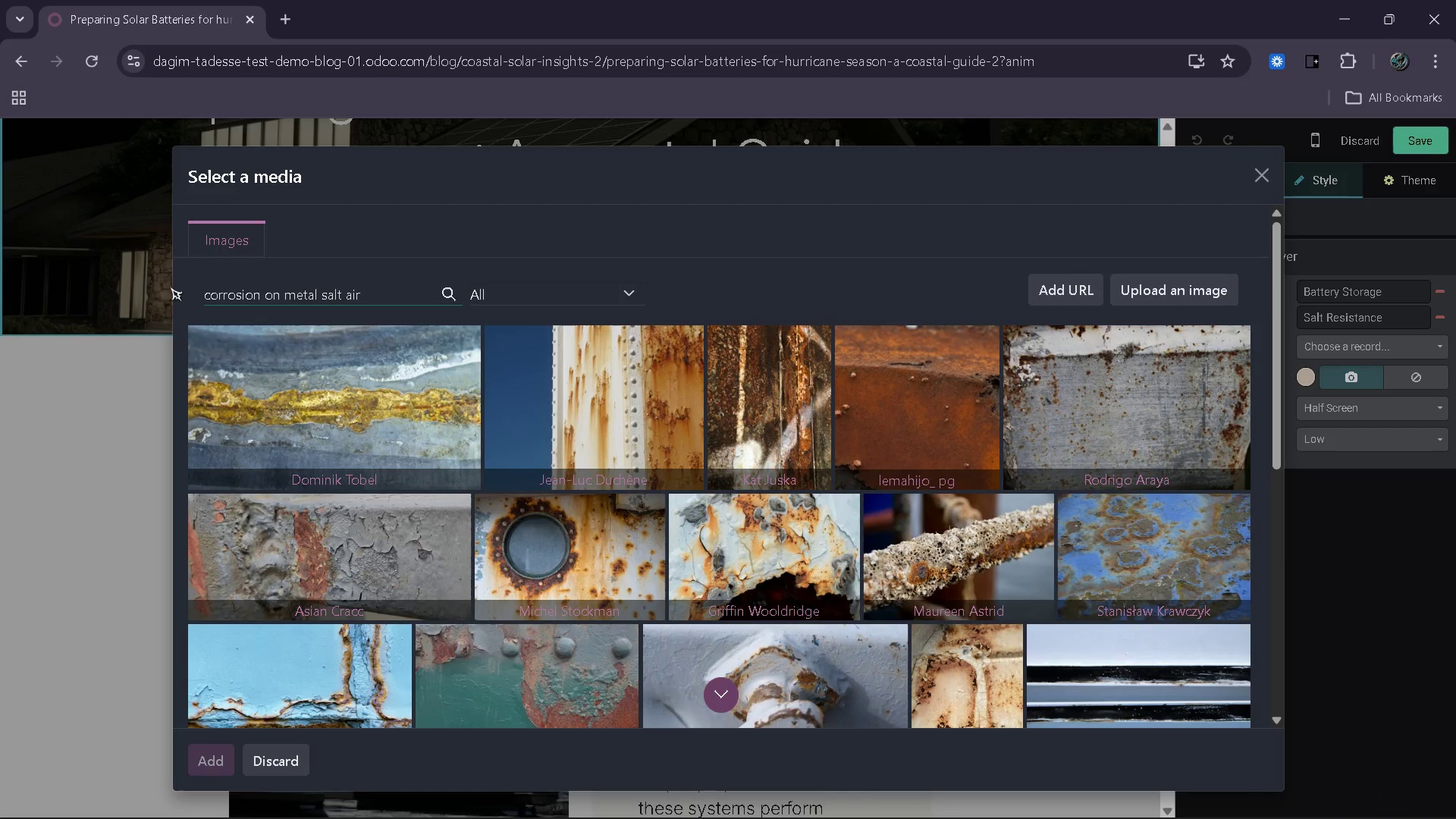 
left_click([375, 292])
 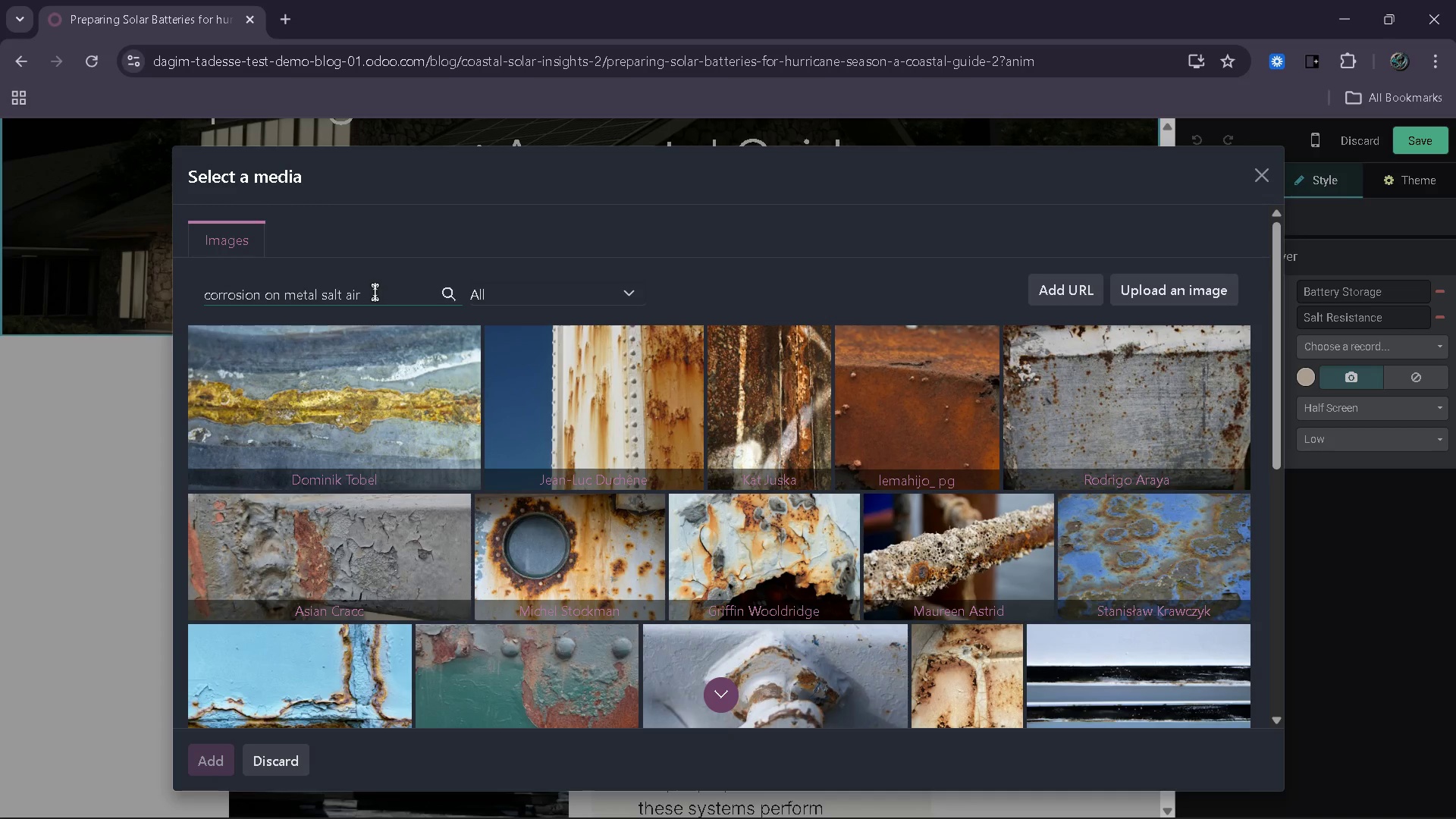 
wait(12.09)
 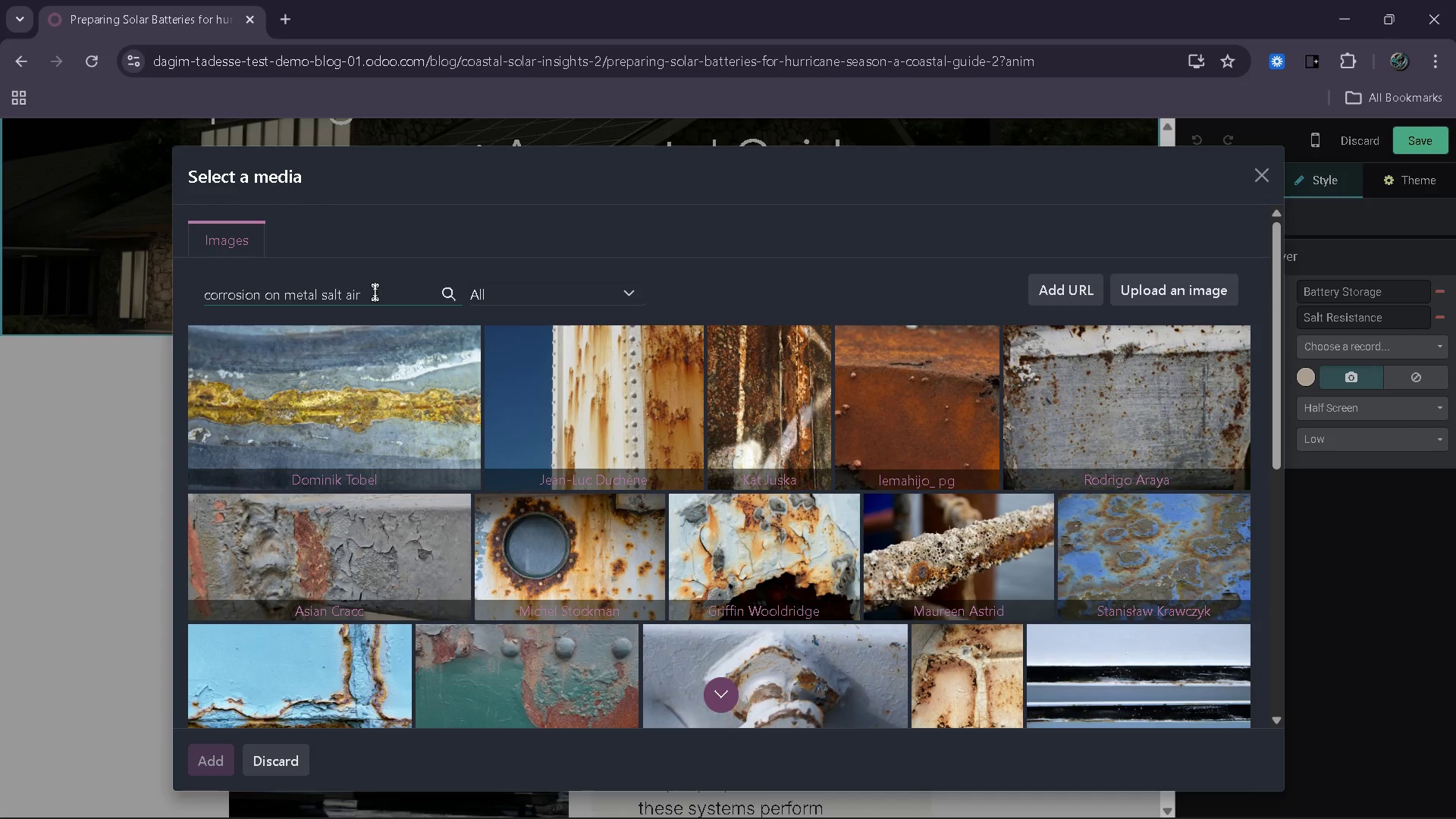 
type( solar )
 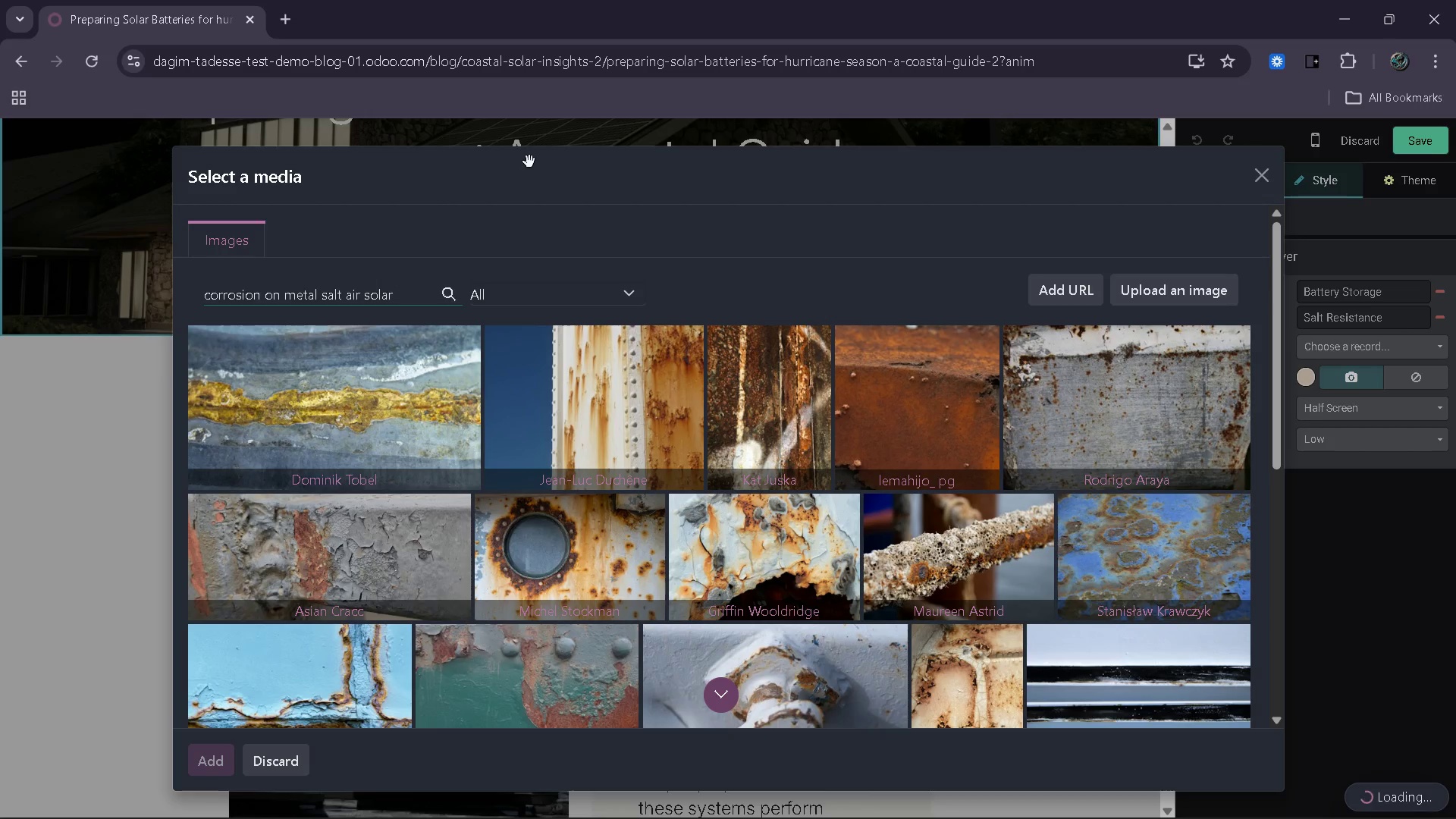 
type(mount)
 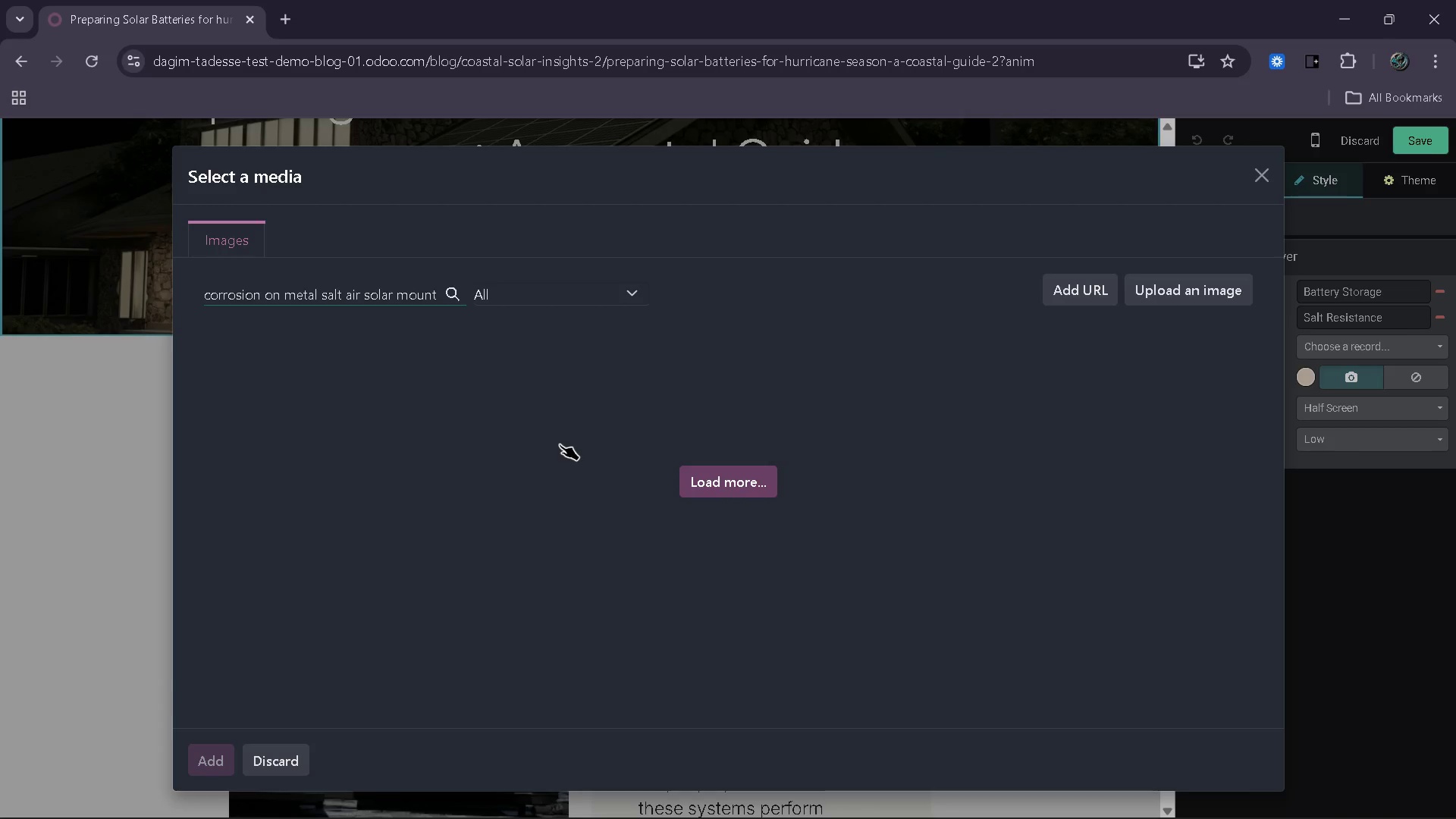 
wait(10.28)
 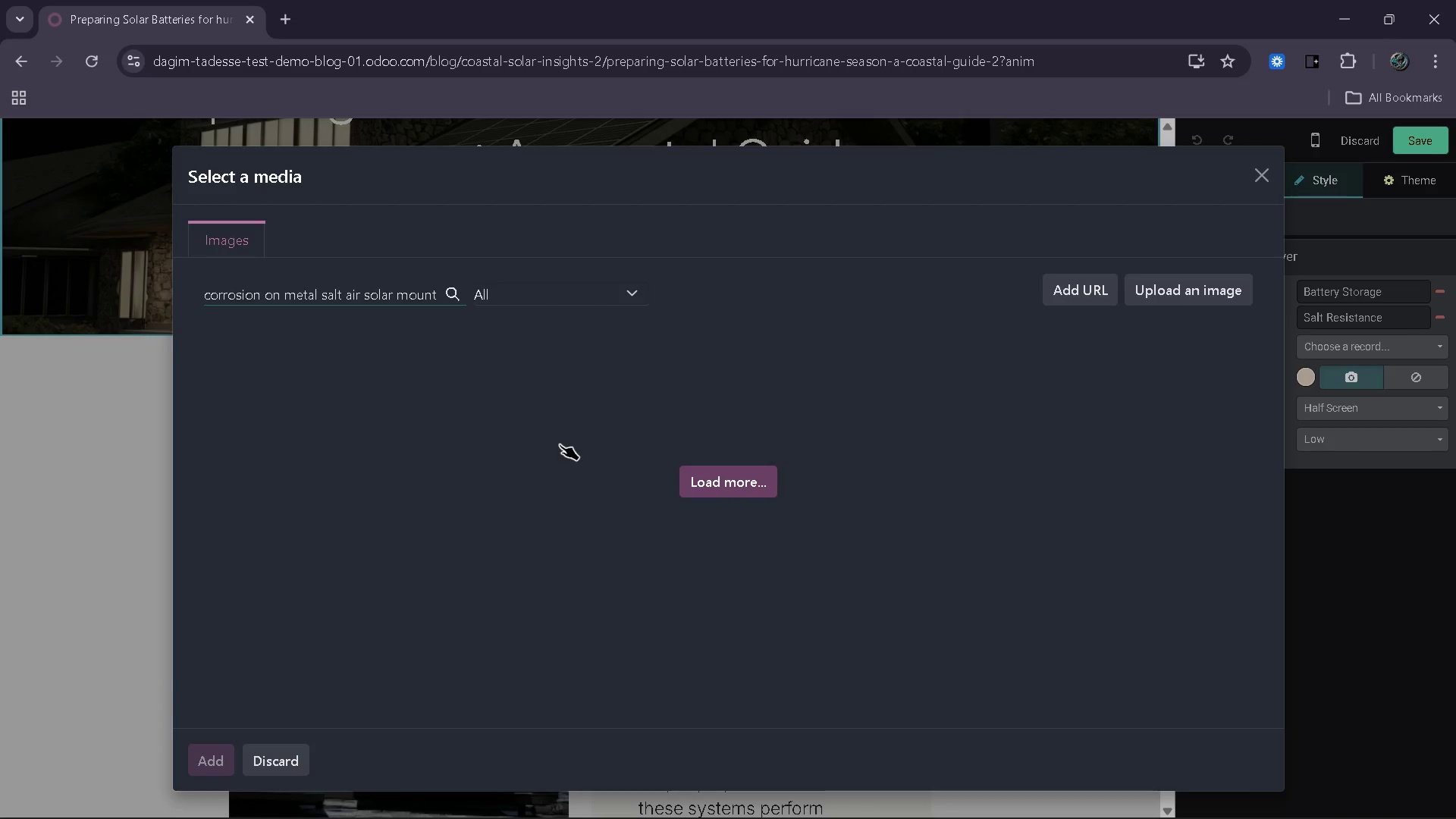 
type(ing)
 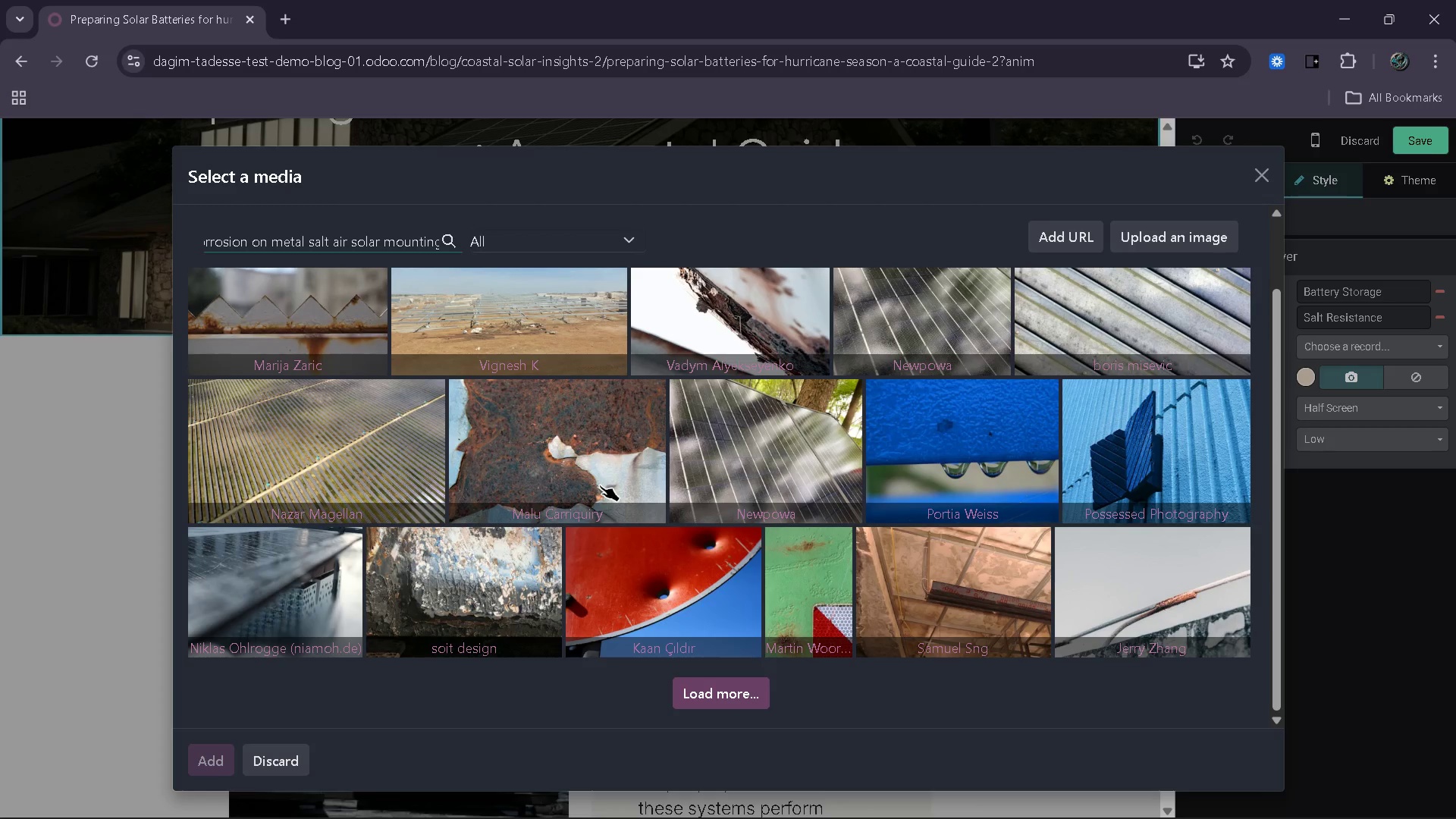 
wait(19.81)
 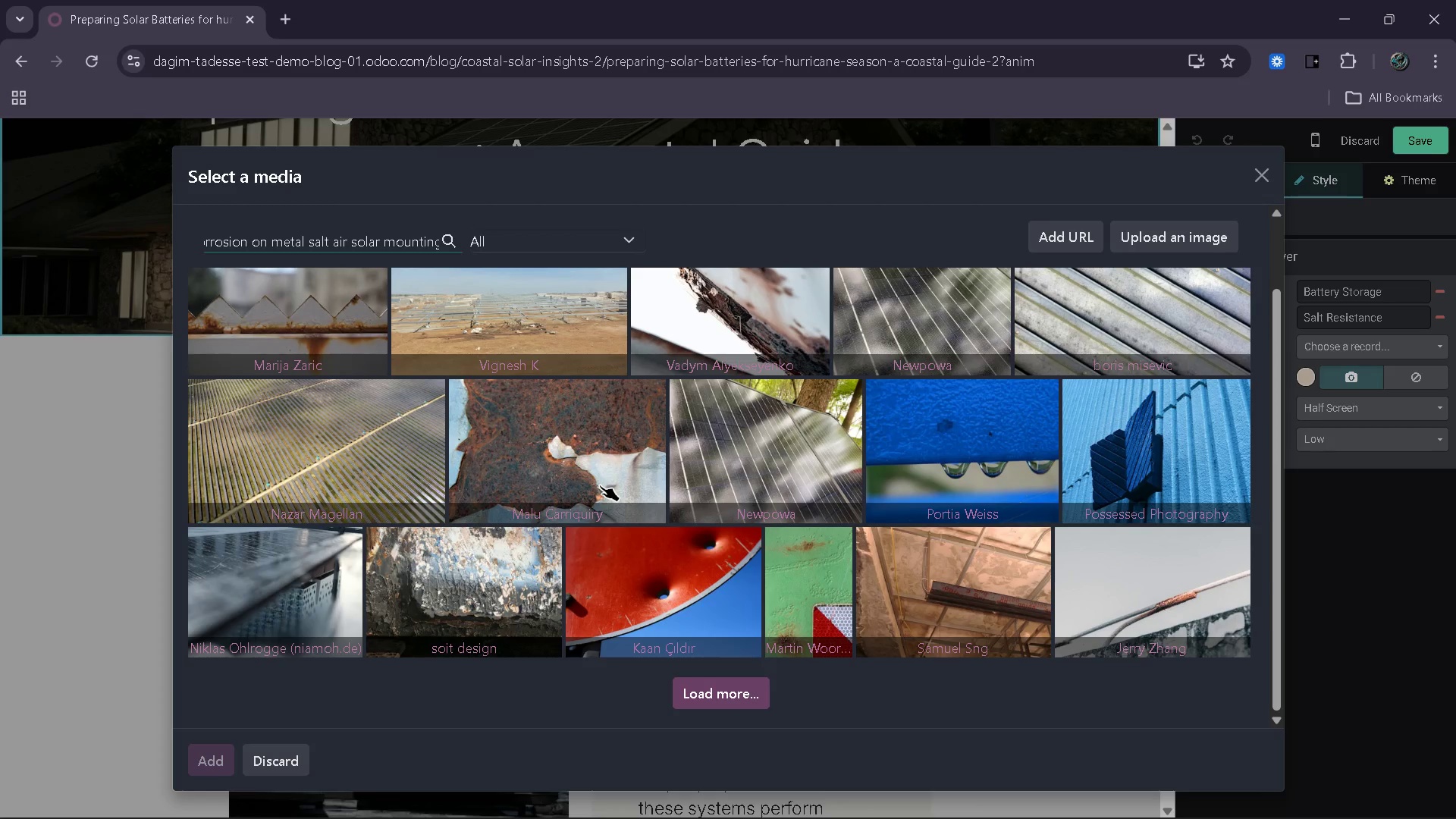 
left_click([1257, 181])
 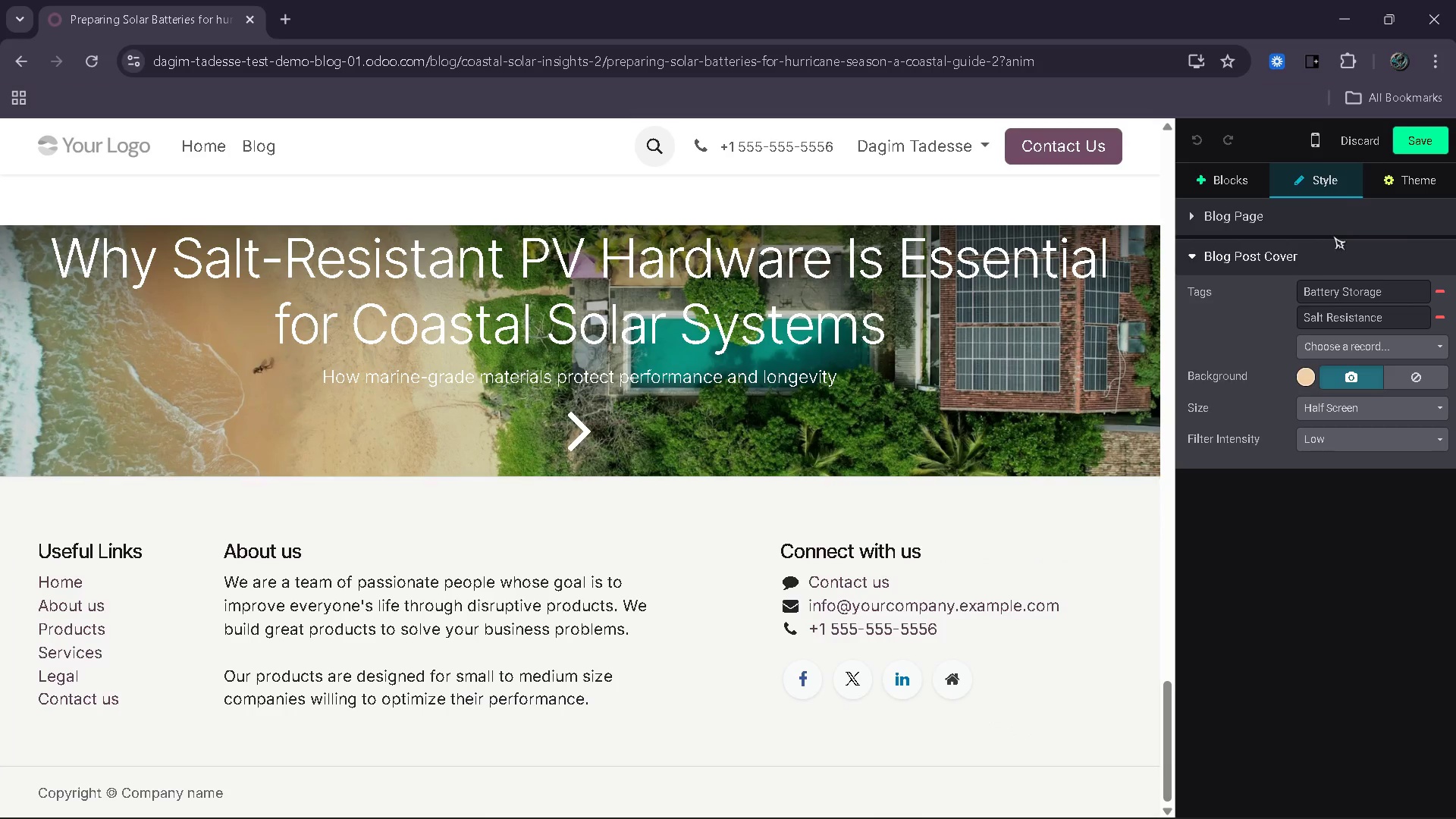 
left_click([1383, 146])
 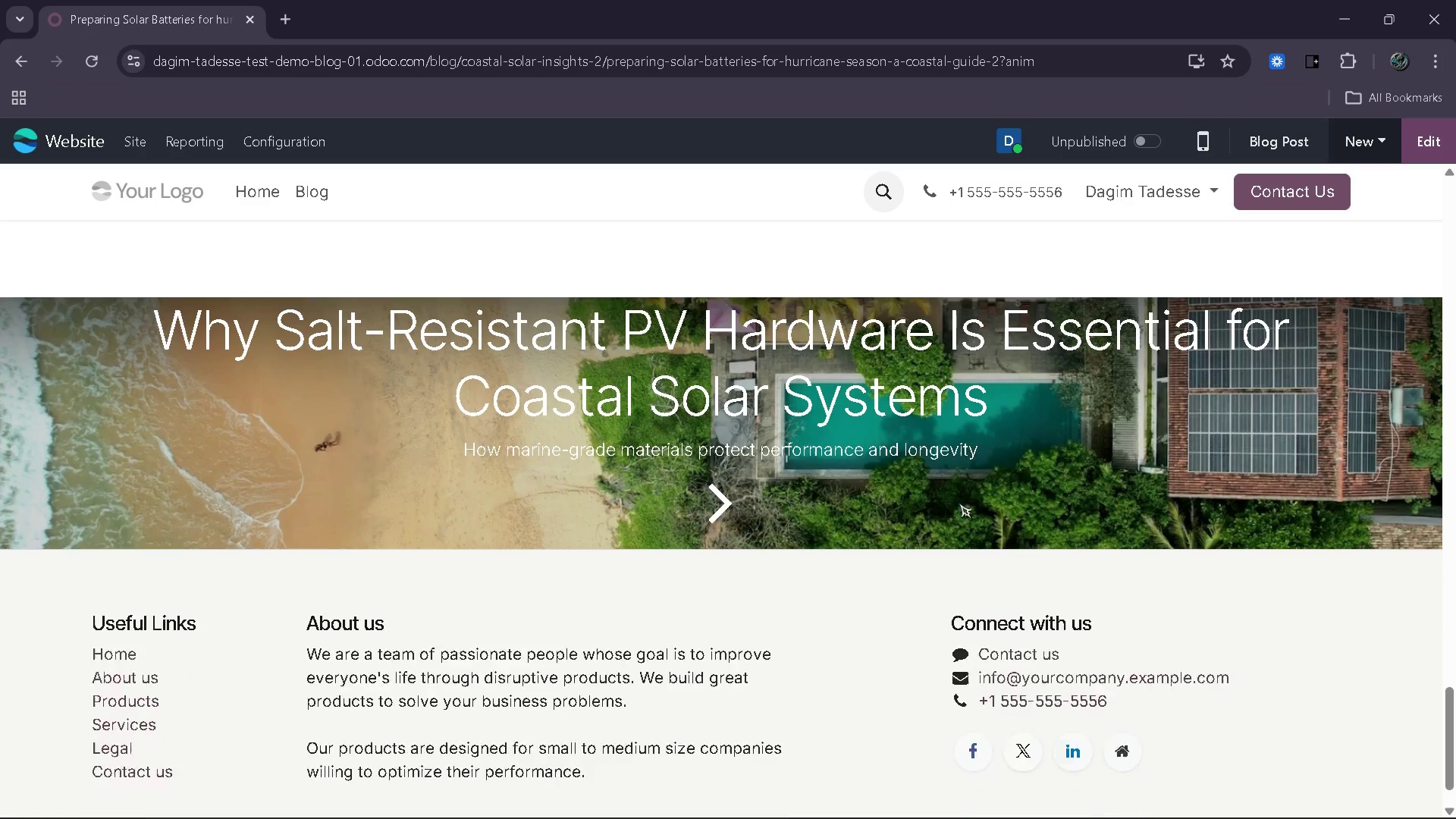 
wait(5.39)
 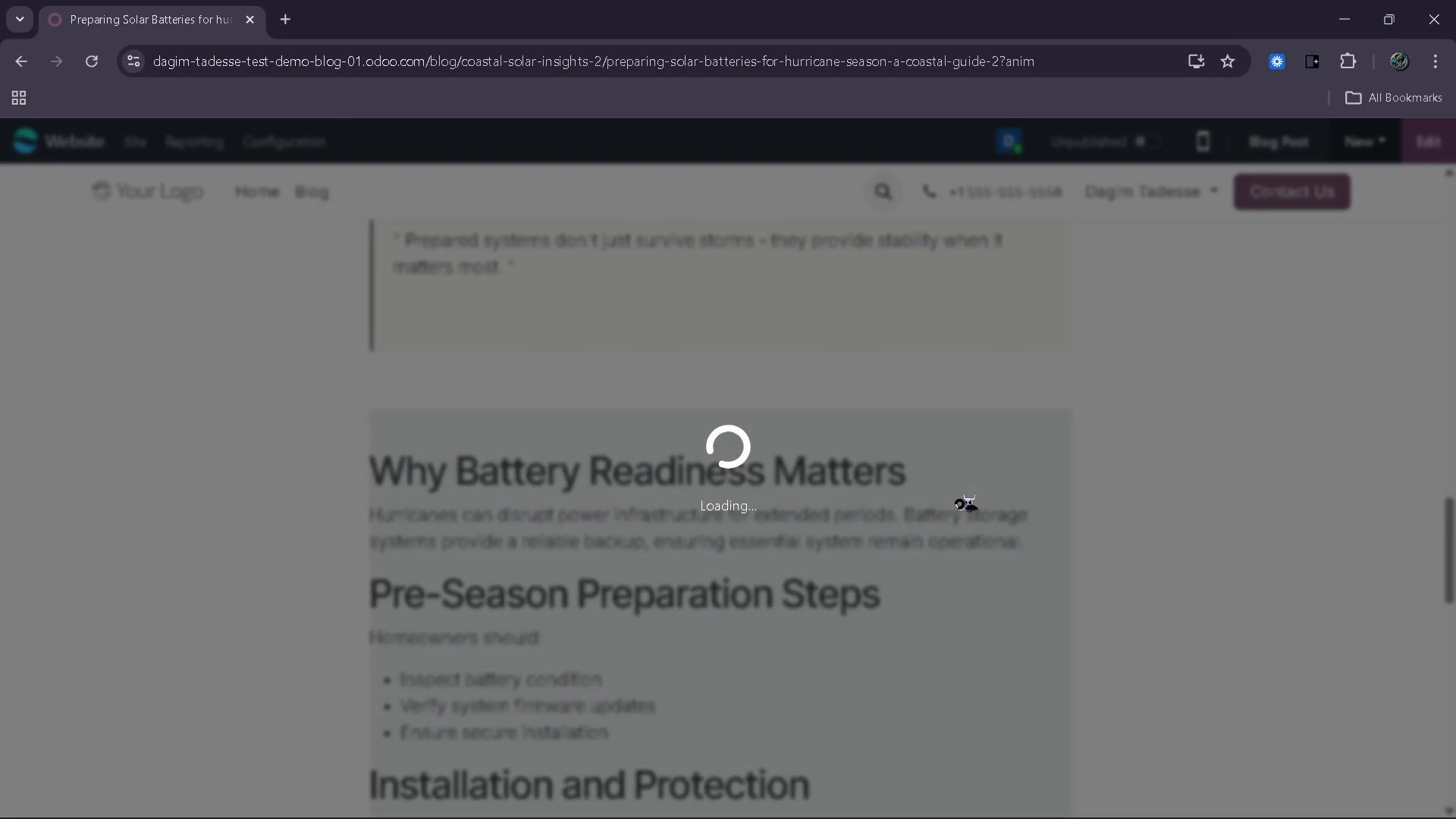 
left_click([723, 436])
 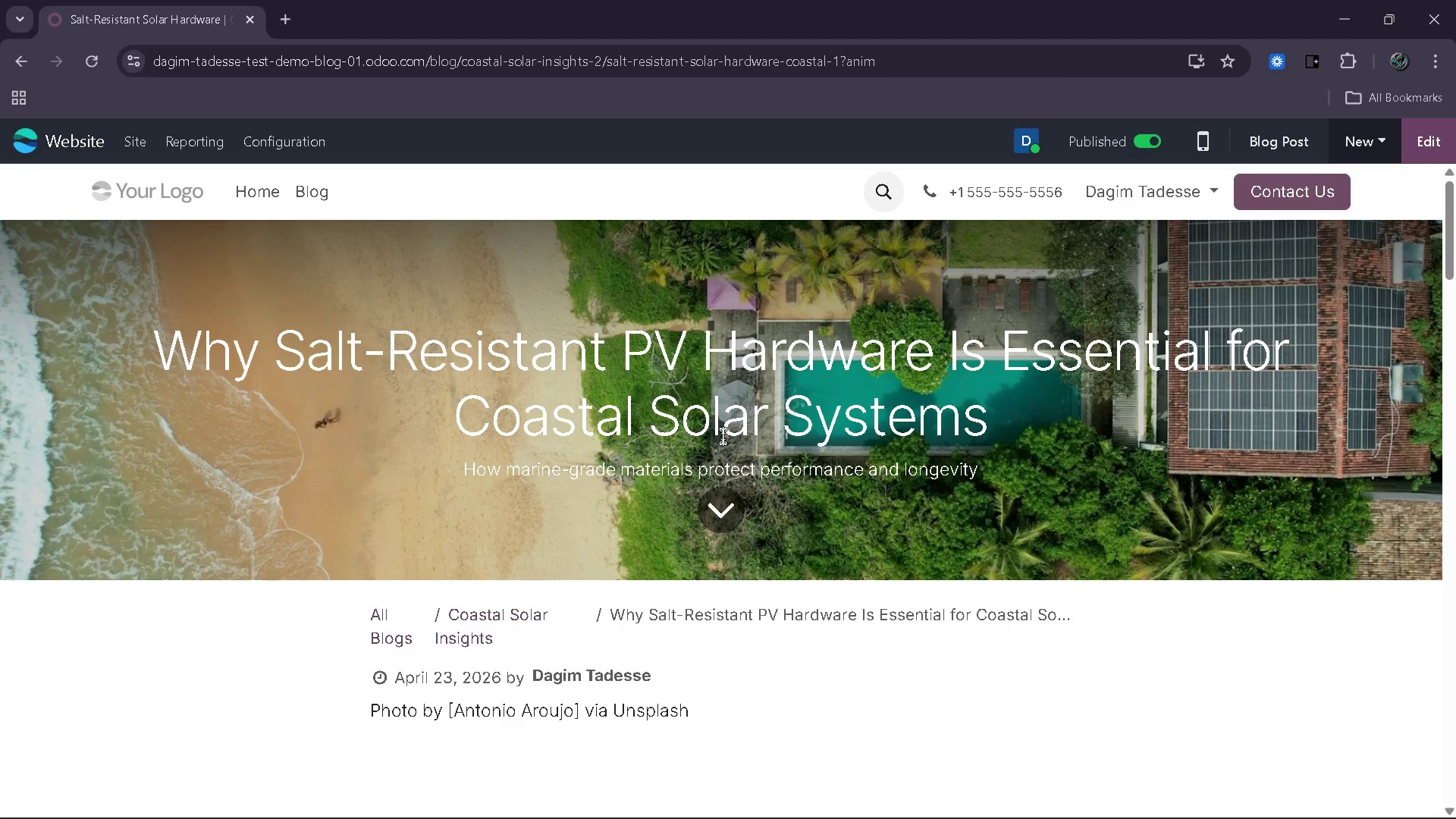 
wait(11.75)
 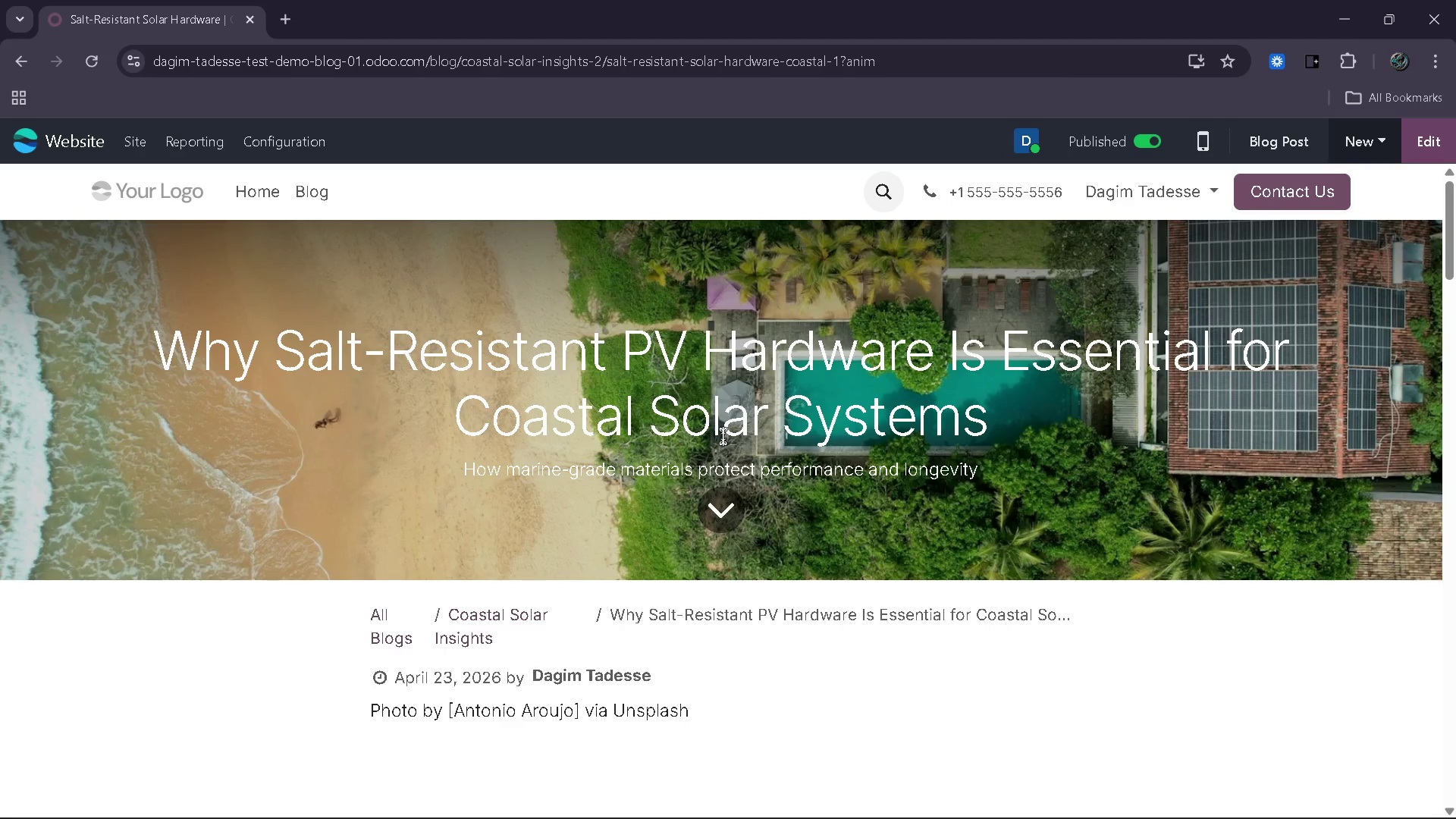 
left_click([1439, 155])
 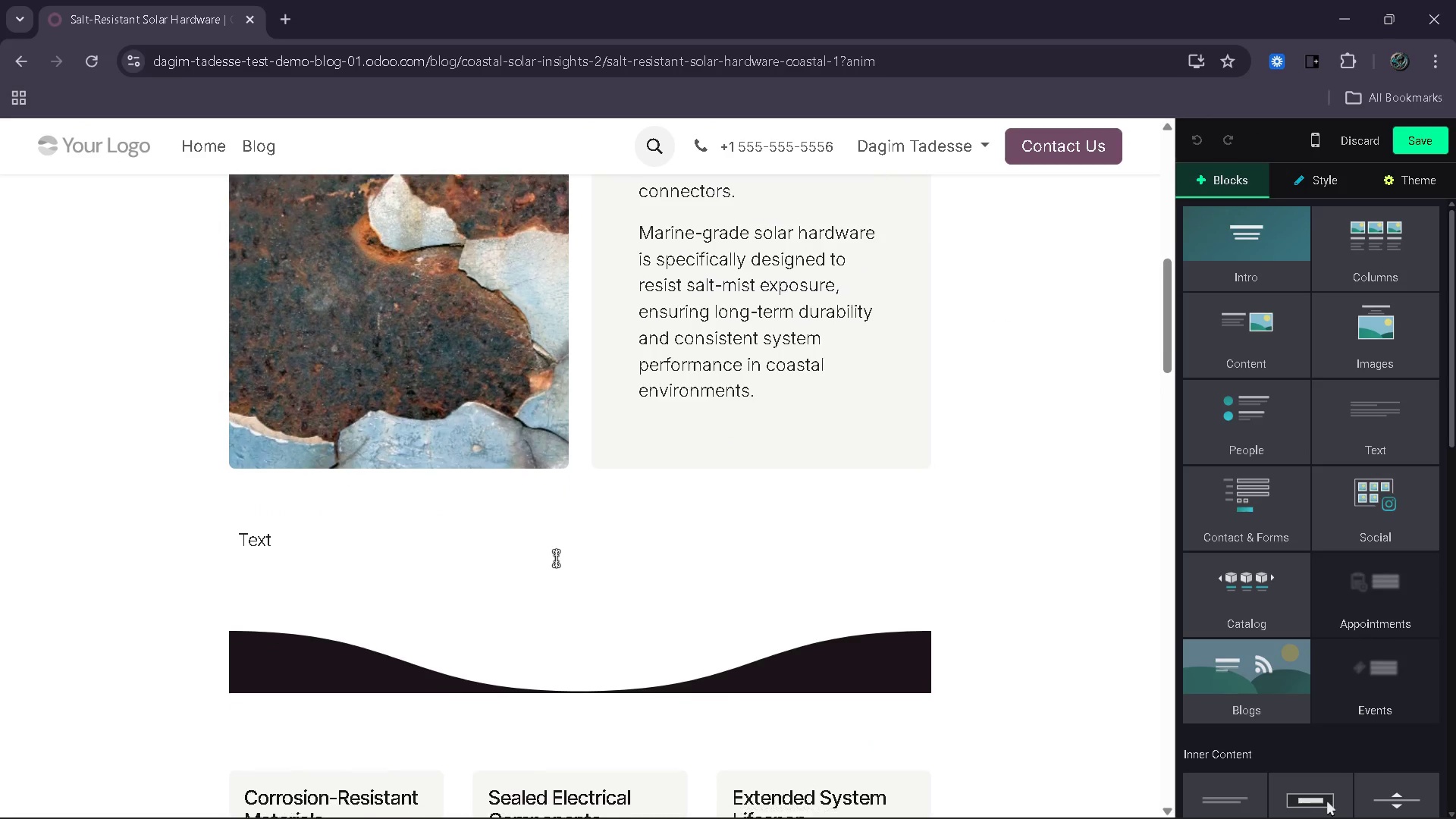 
left_click([301, 544])
 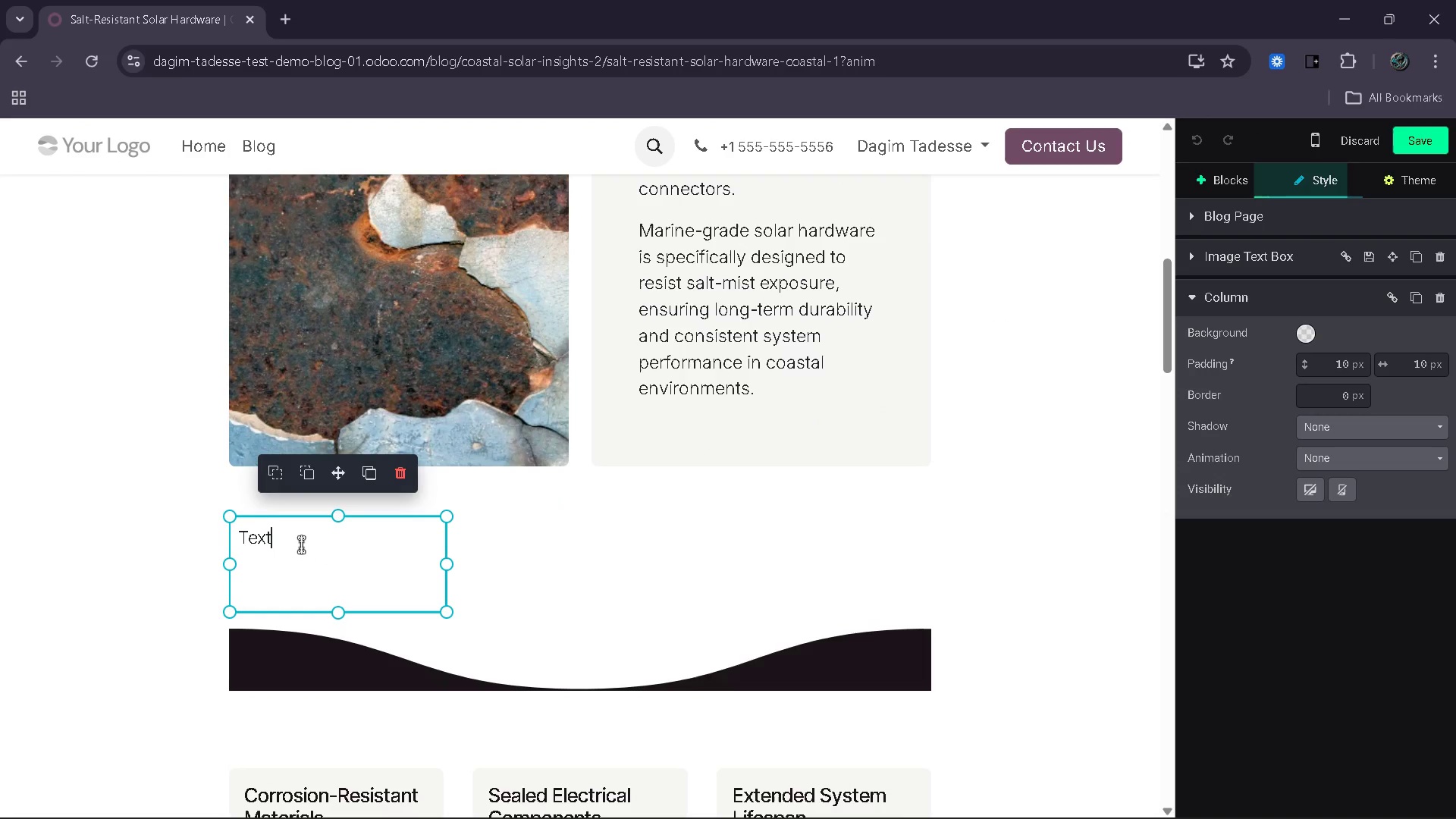 
left_click_drag(start_coordinate=[301, 544], to_coordinate=[229, 544])
 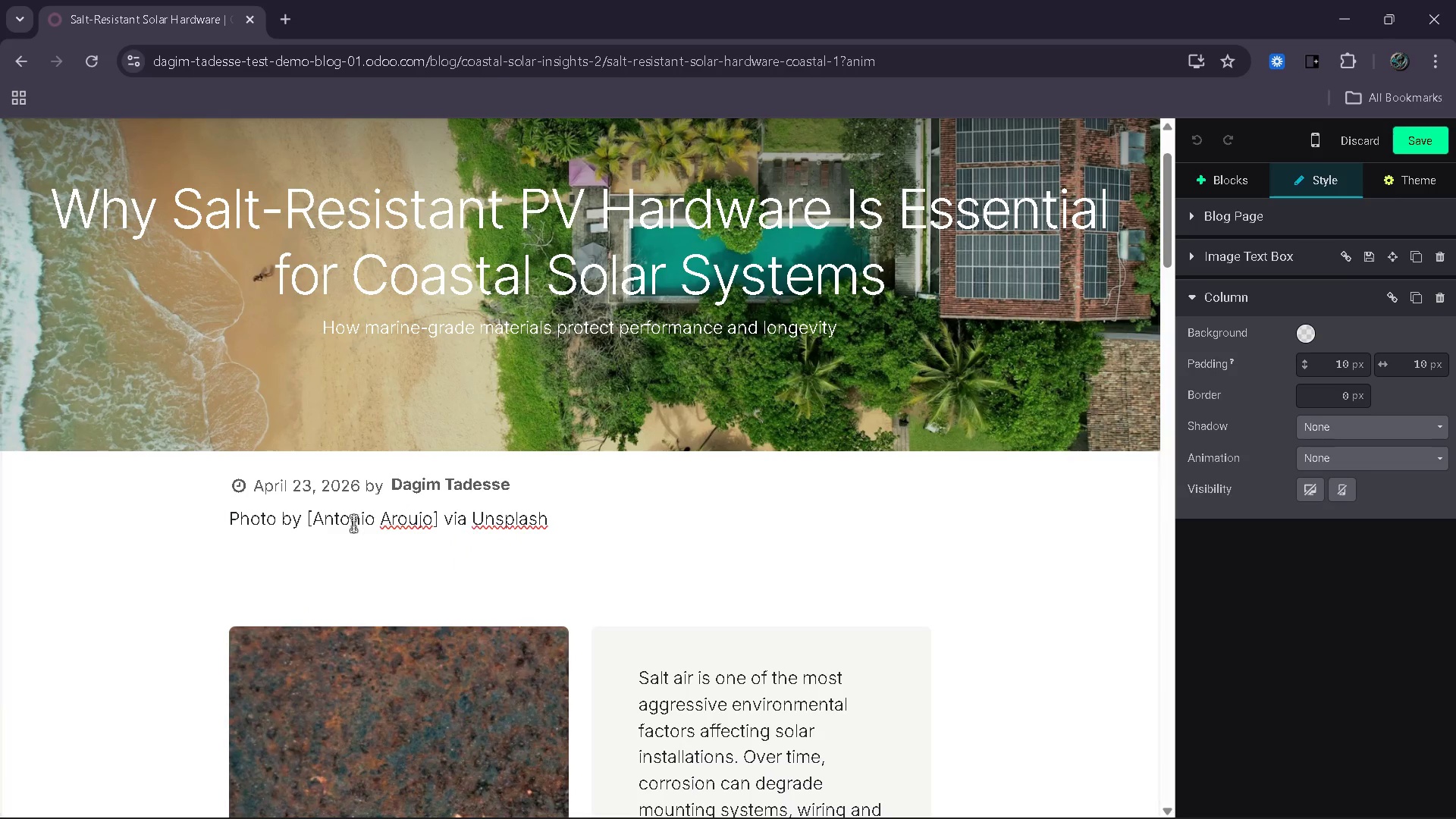 
left_click_drag(start_coordinate=[224, 519], to_coordinate=[230, 519])
 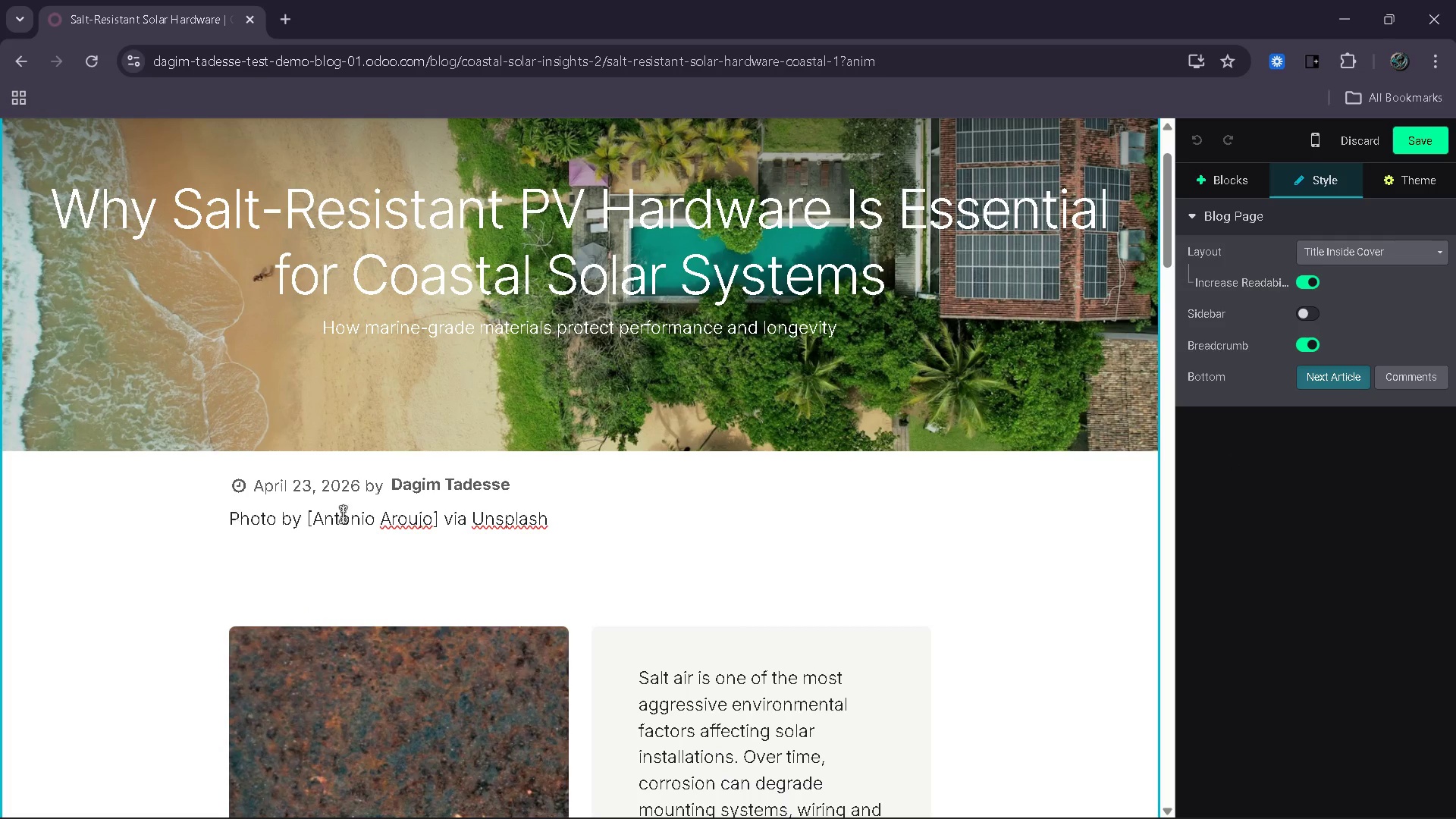 
left_click_drag(start_coordinate=[542, 520], to_coordinate=[224, 519])
 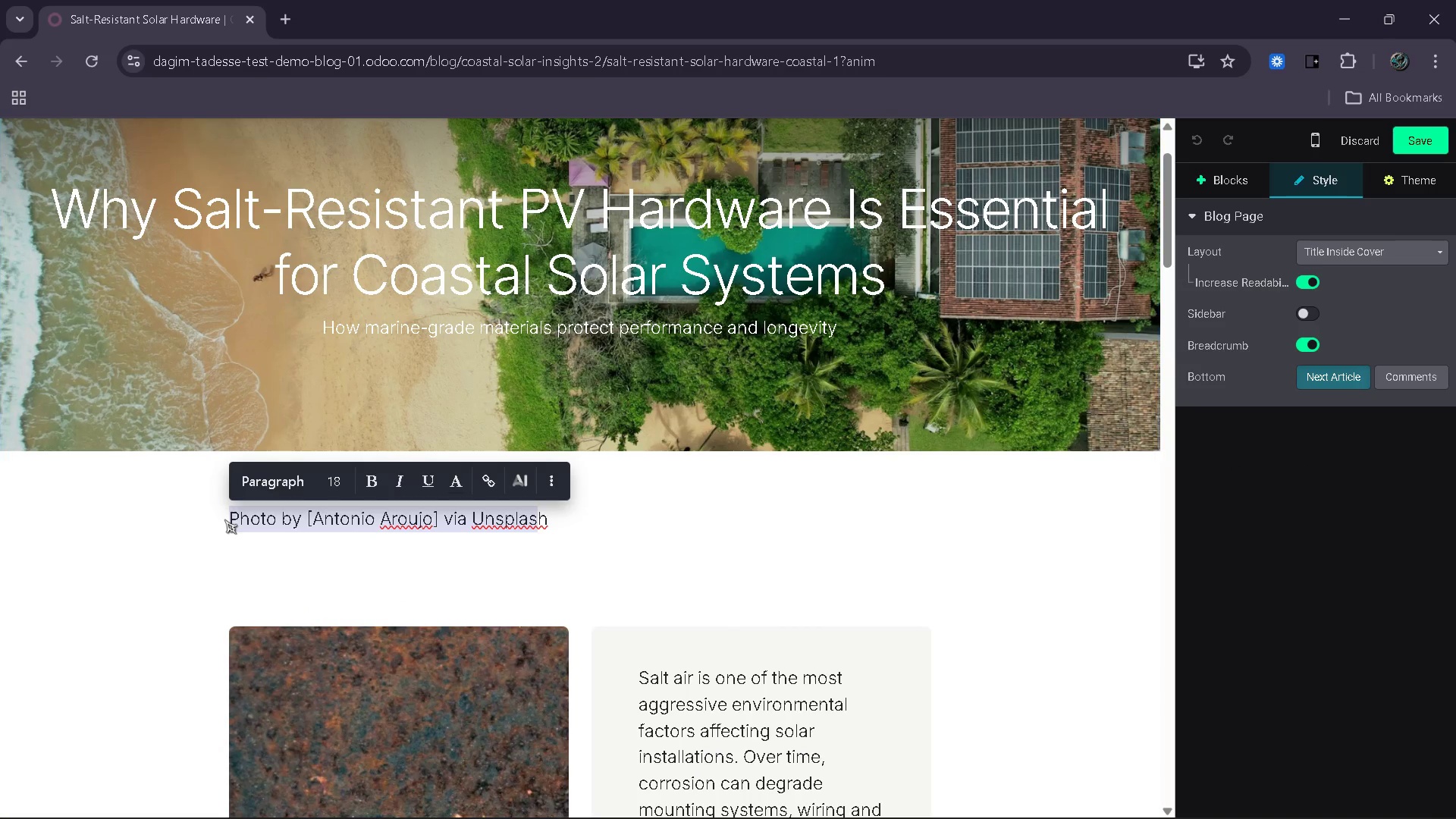 
key(Control+ControlLeft)
 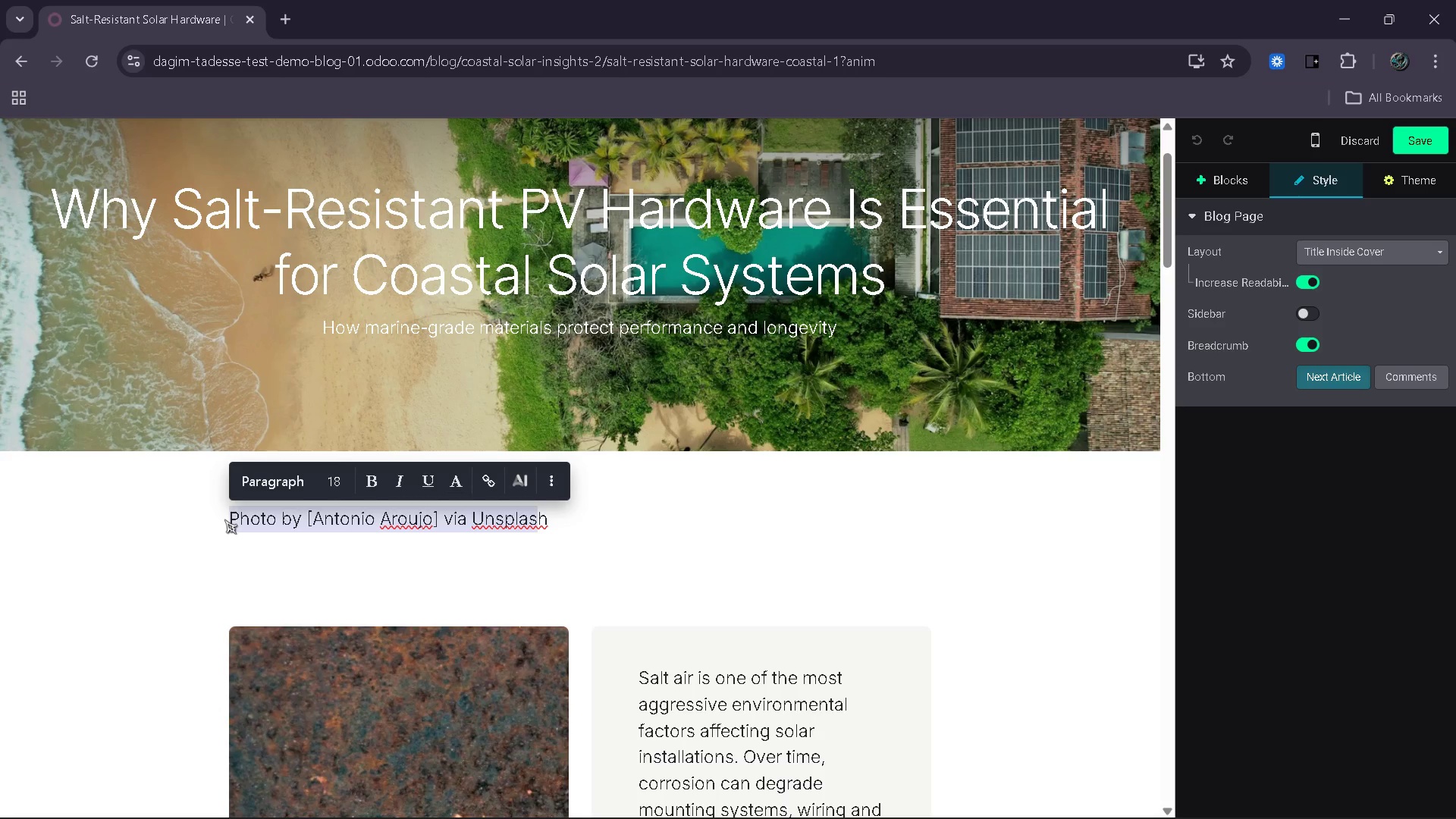 
key(Control+C)
 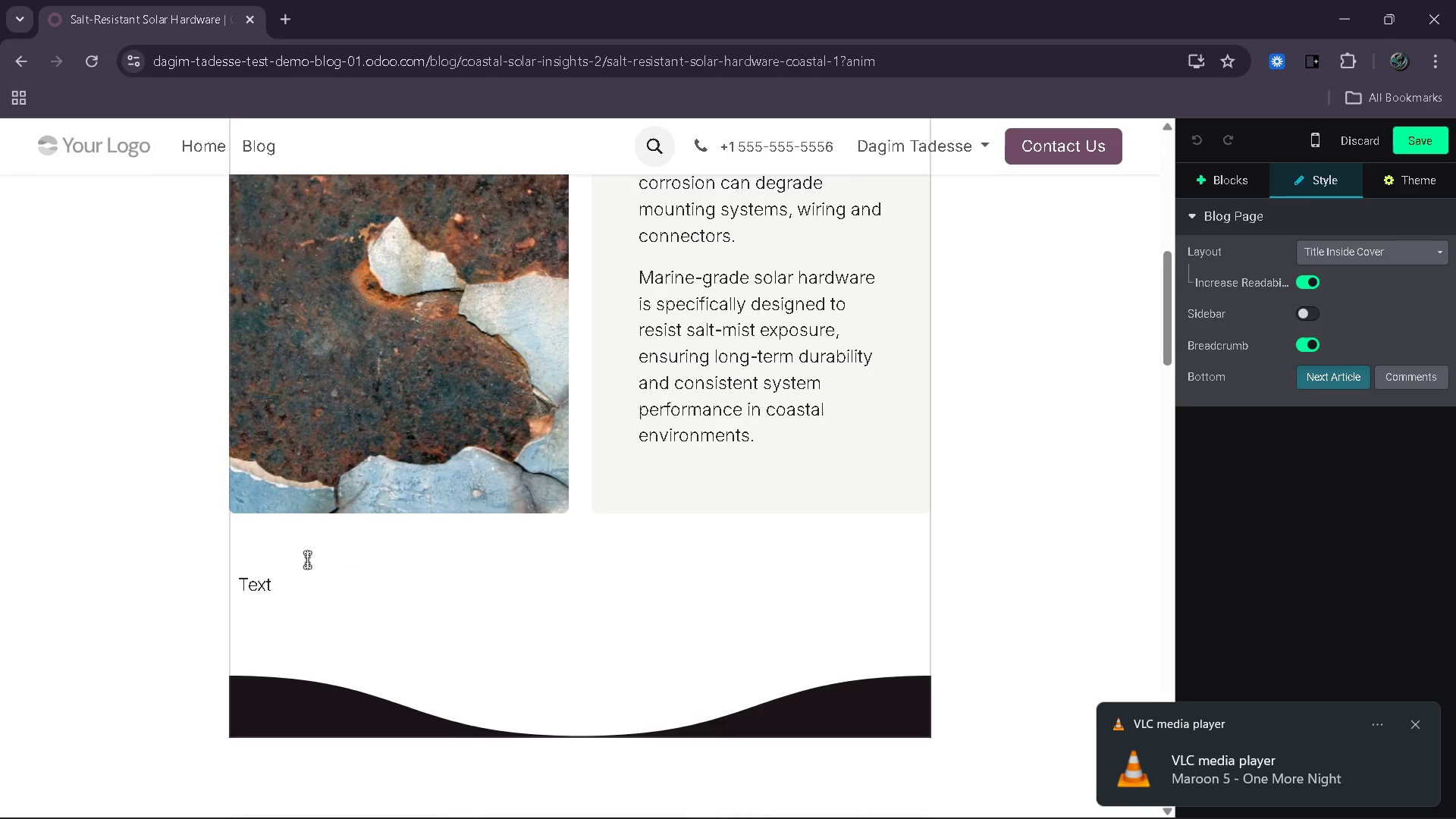 
left_click_drag(start_coordinate=[299, 577], to_coordinate=[234, 586])
 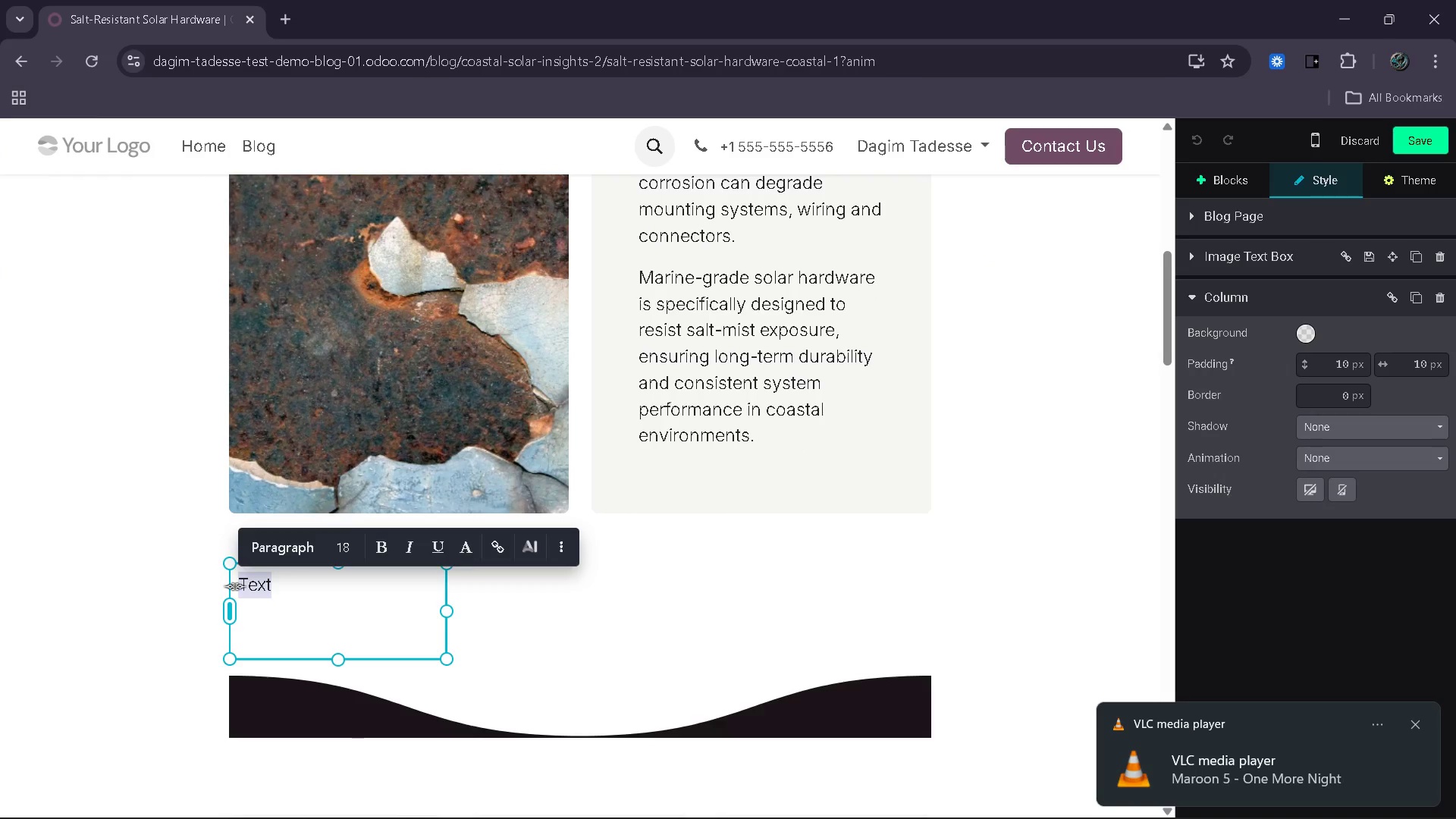 
key(Control+ControlLeft)
 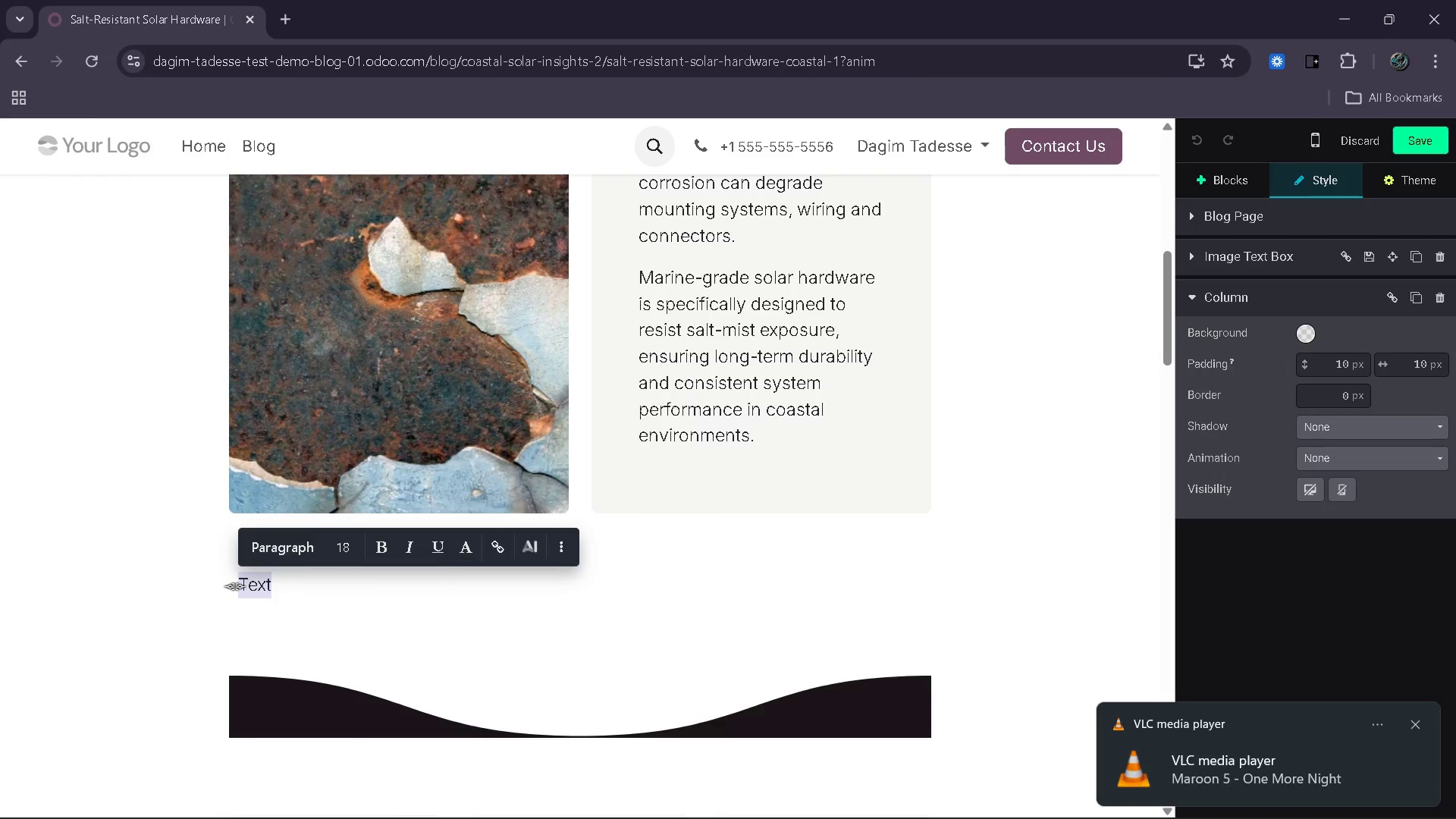 
key(Control+V)
 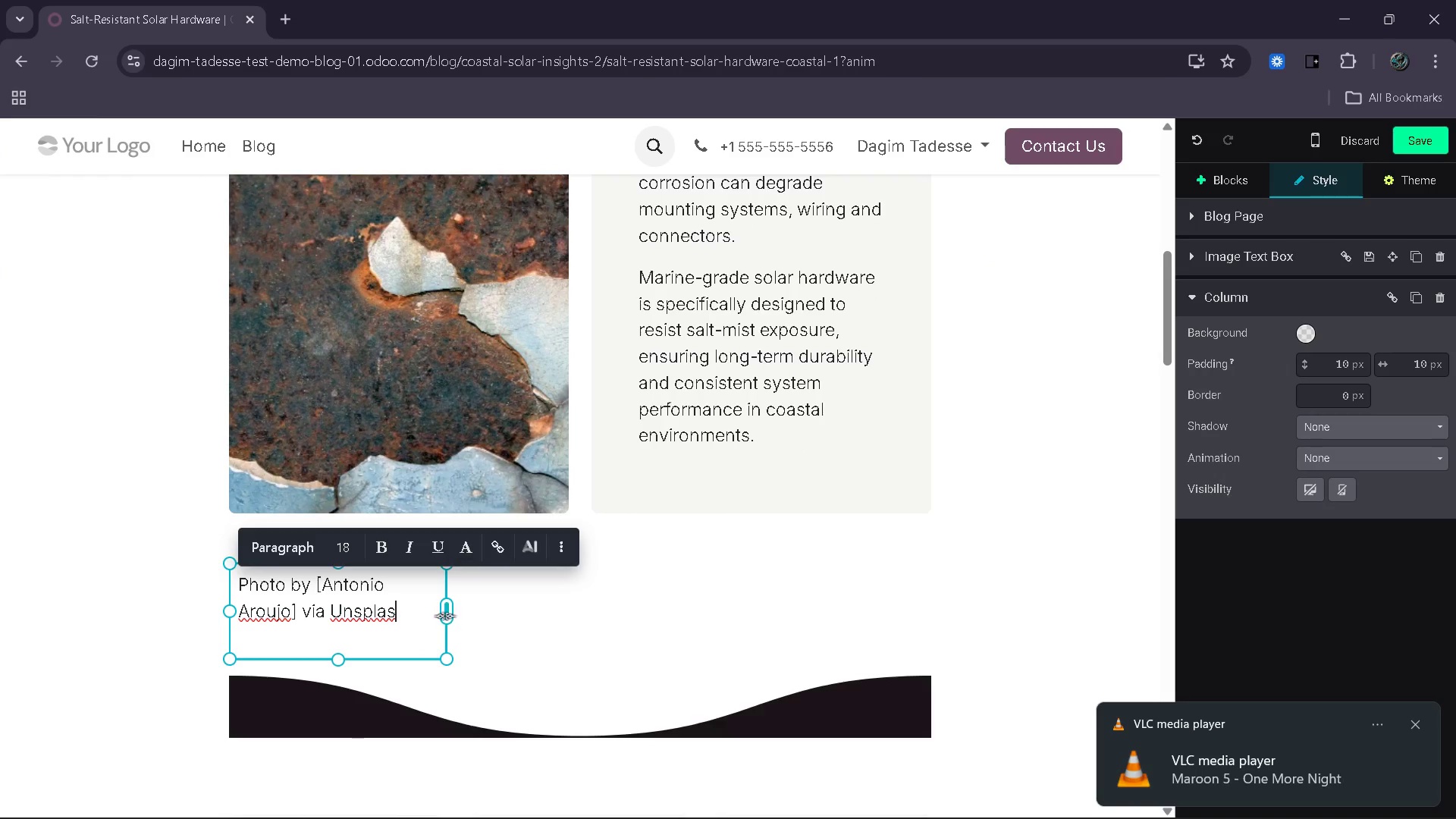 
key(H)
 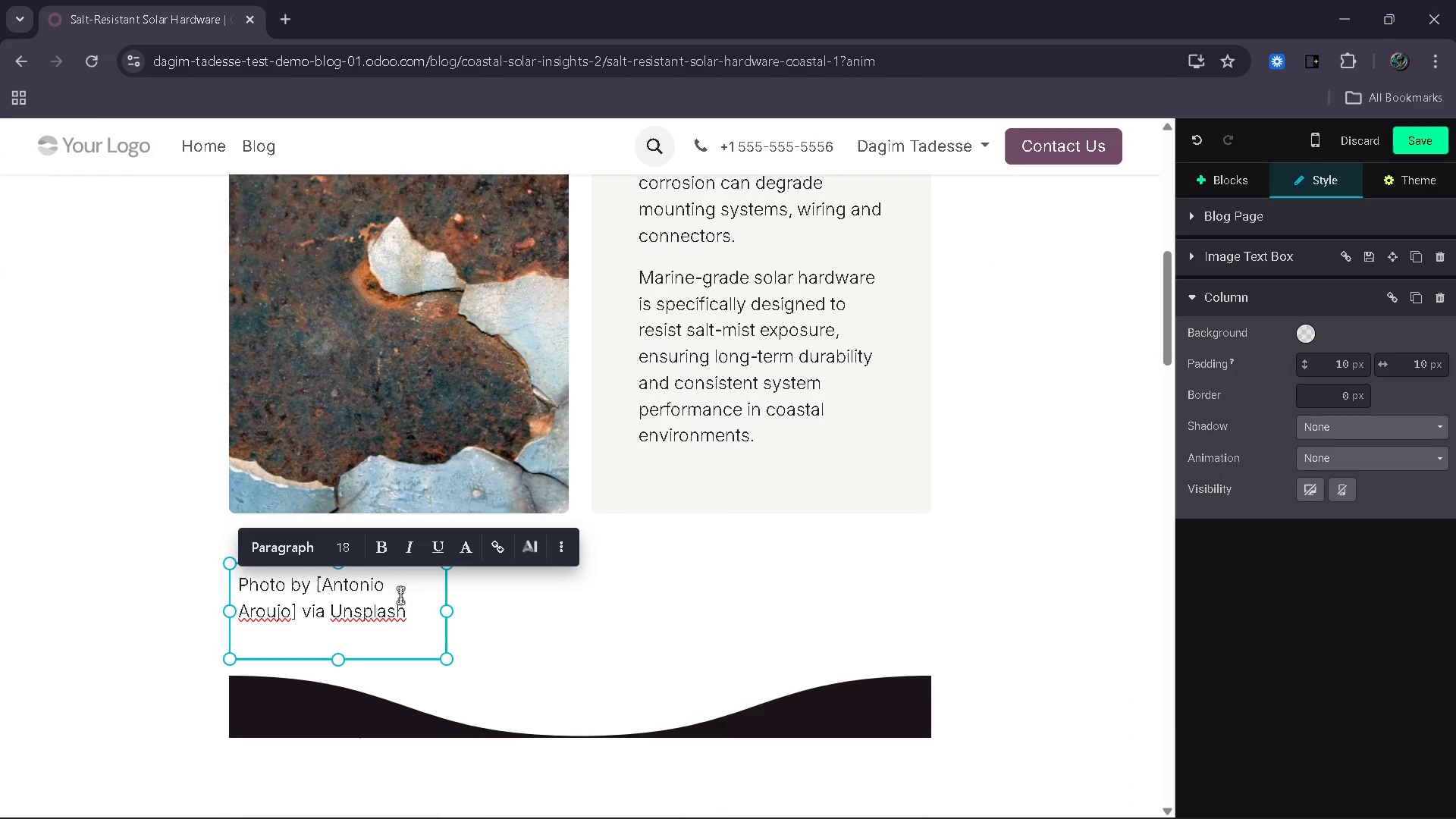 
left_click_drag(start_coordinate=[439, 612], to_coordinate=[558, 602])
 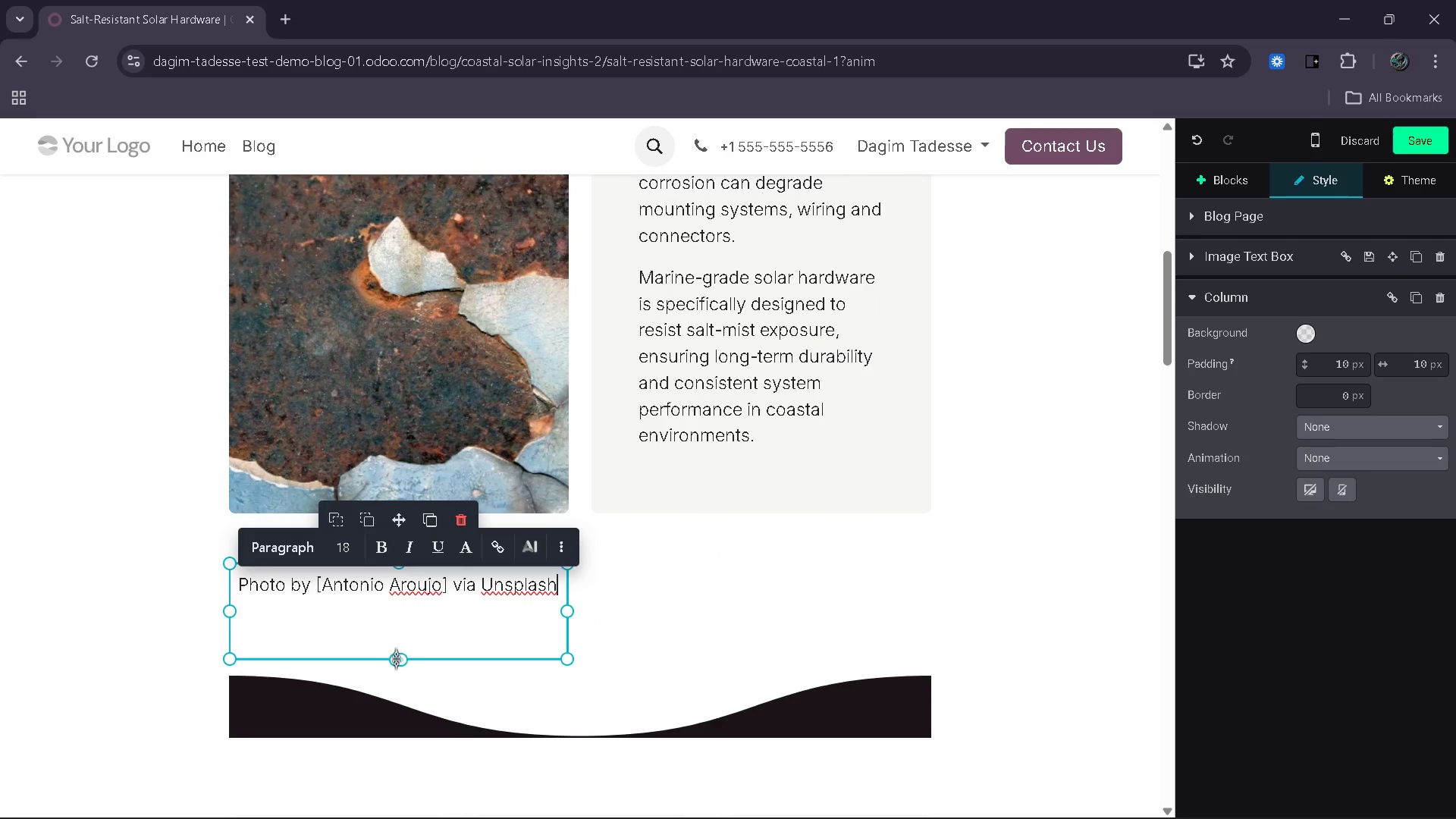 
left_click_drag(start_coordinate=[393, 659], to_coordinate=[399, 617])
 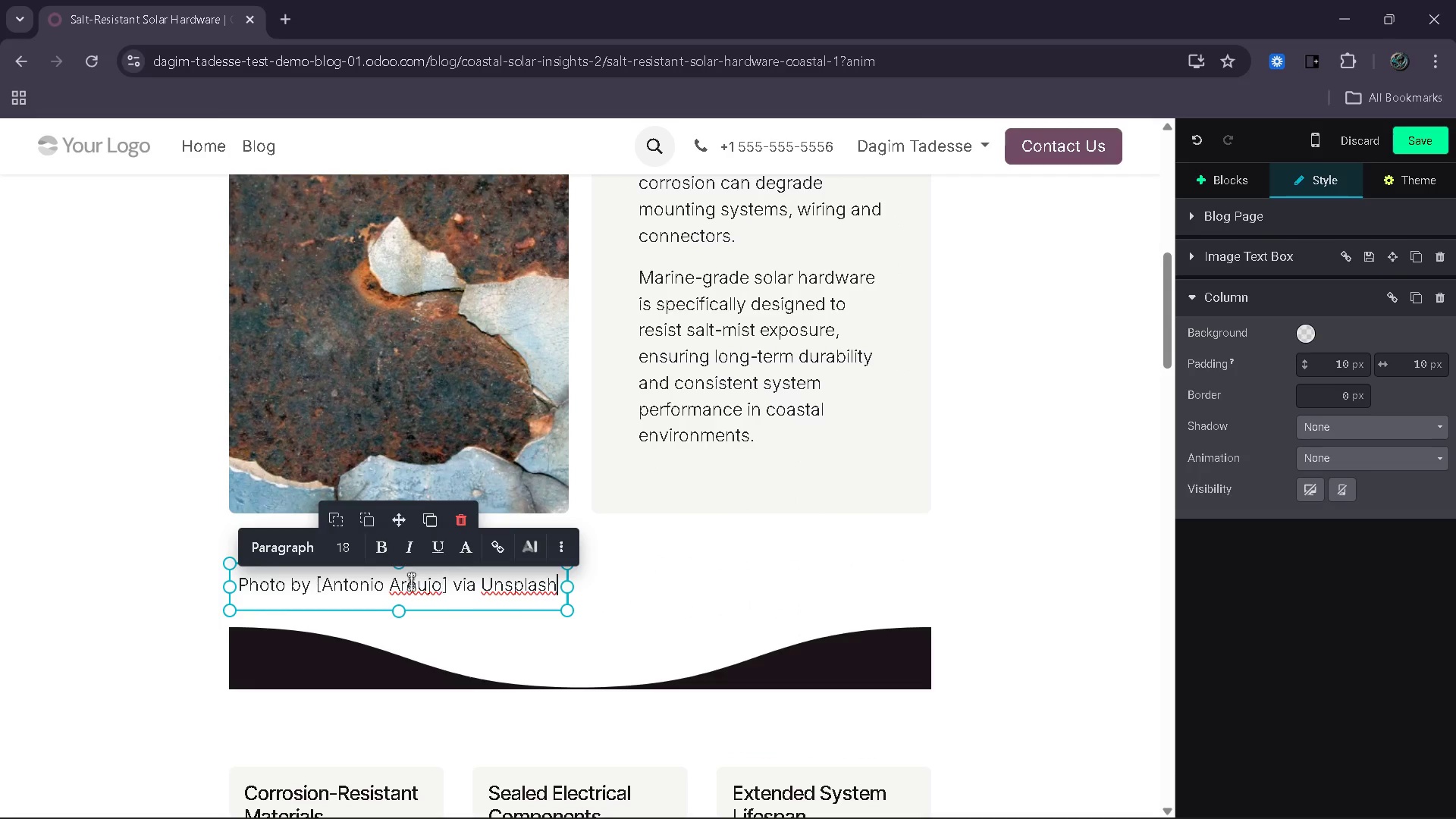 
left_click([81, 513])
 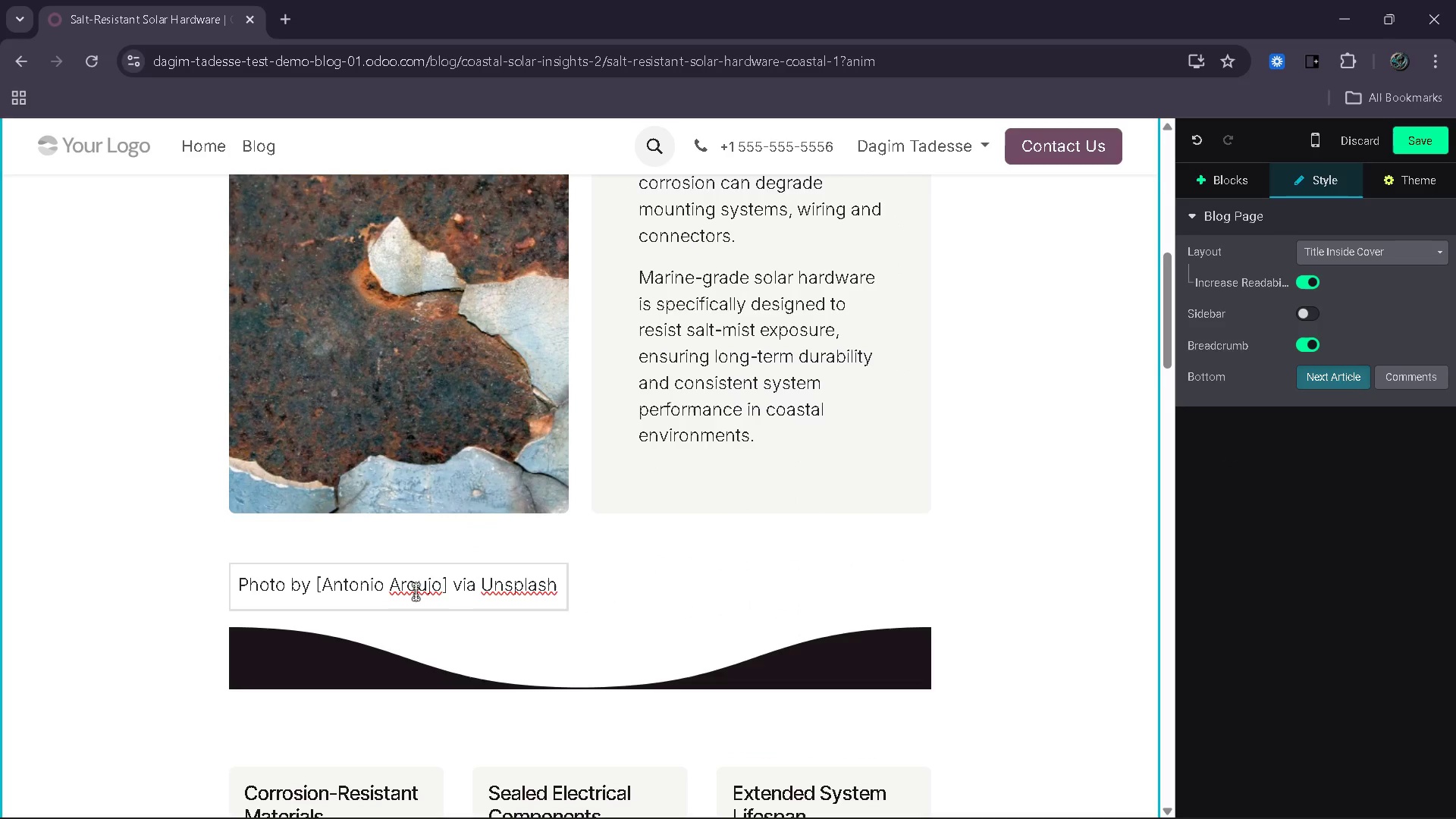 
left_click([418, 592])
 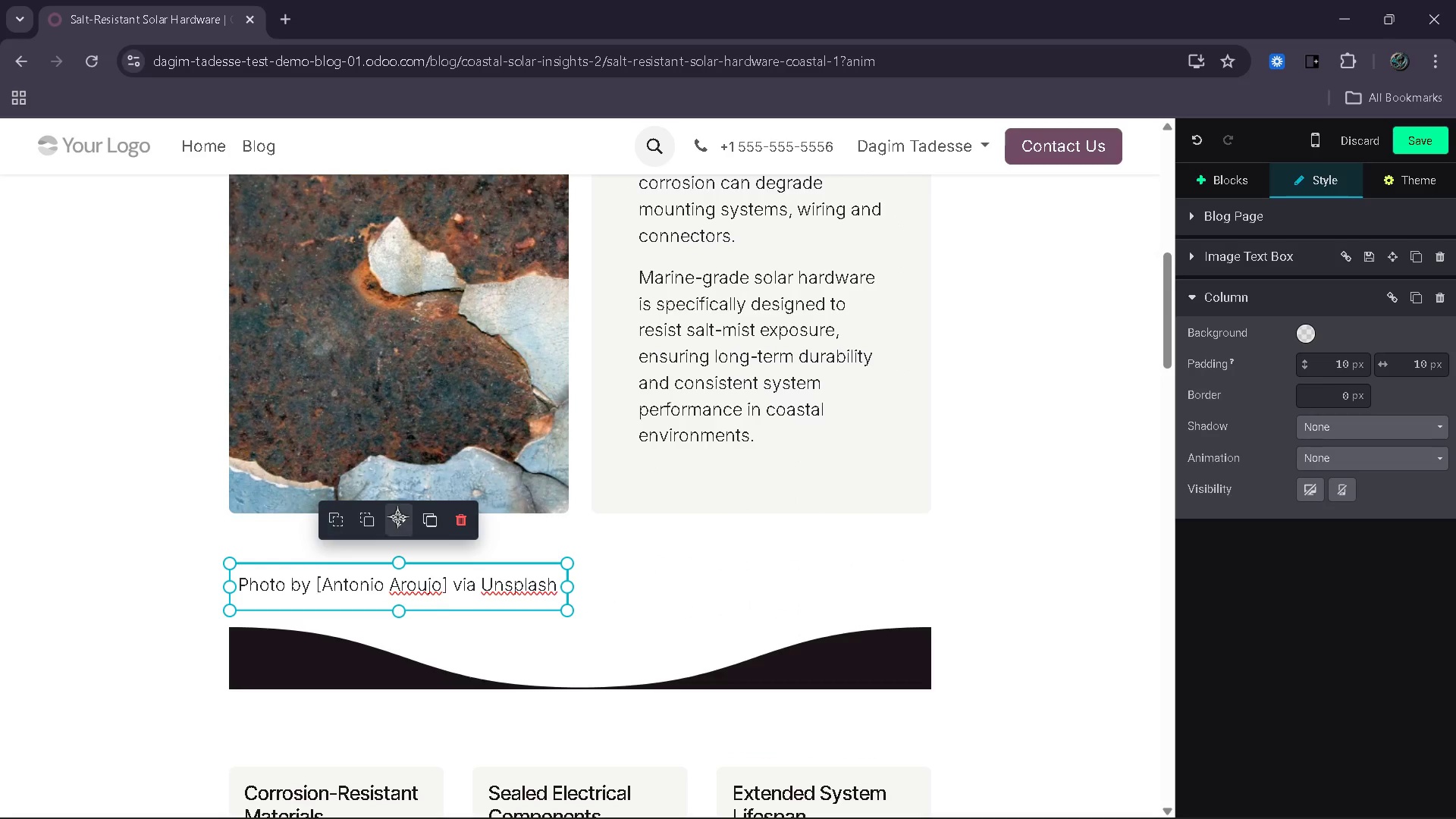 
left_click_drag(start_coordinate=[397, 516], to_coordinate=[396, 527])
 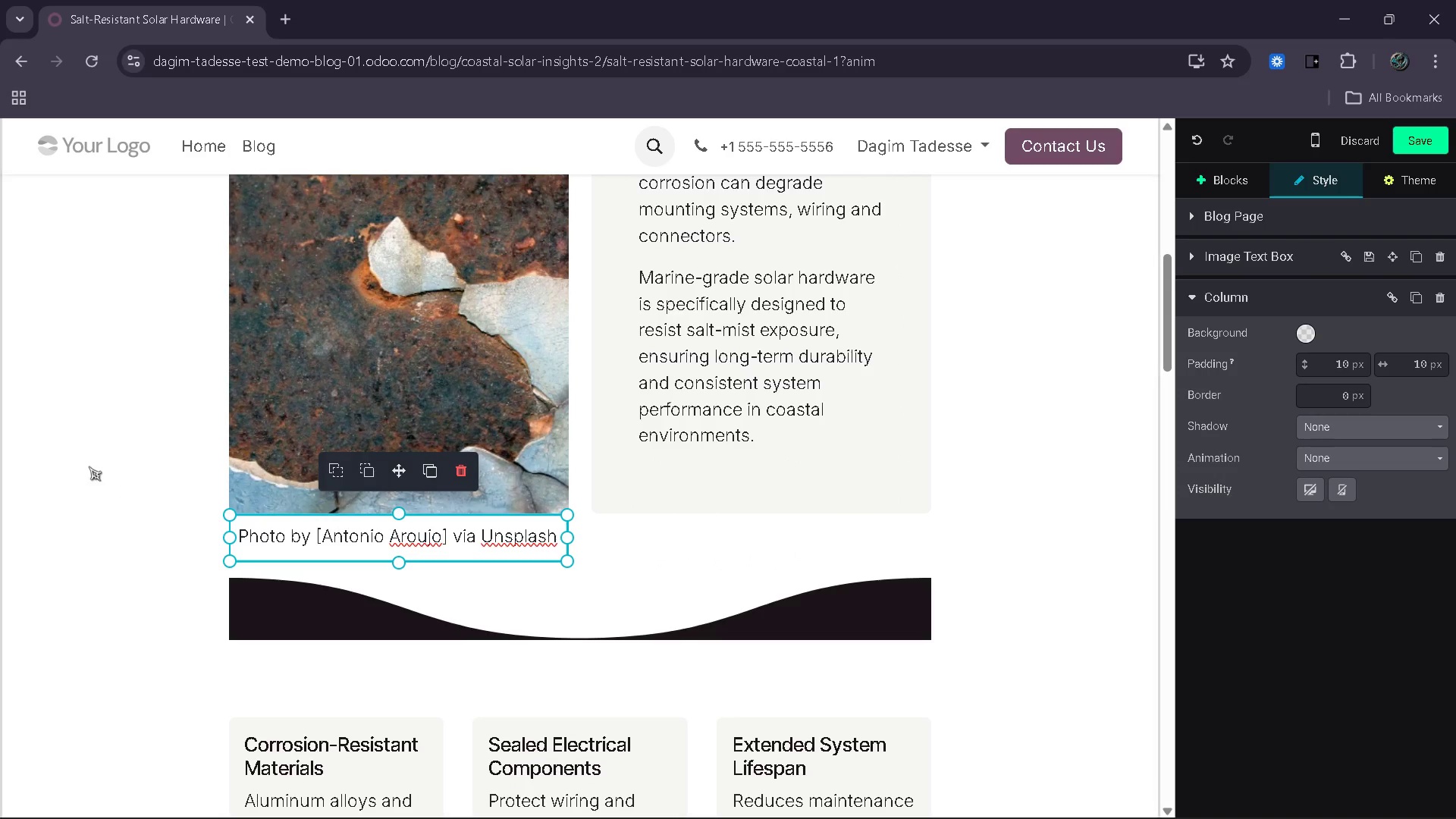 
left_click([89, 466])
 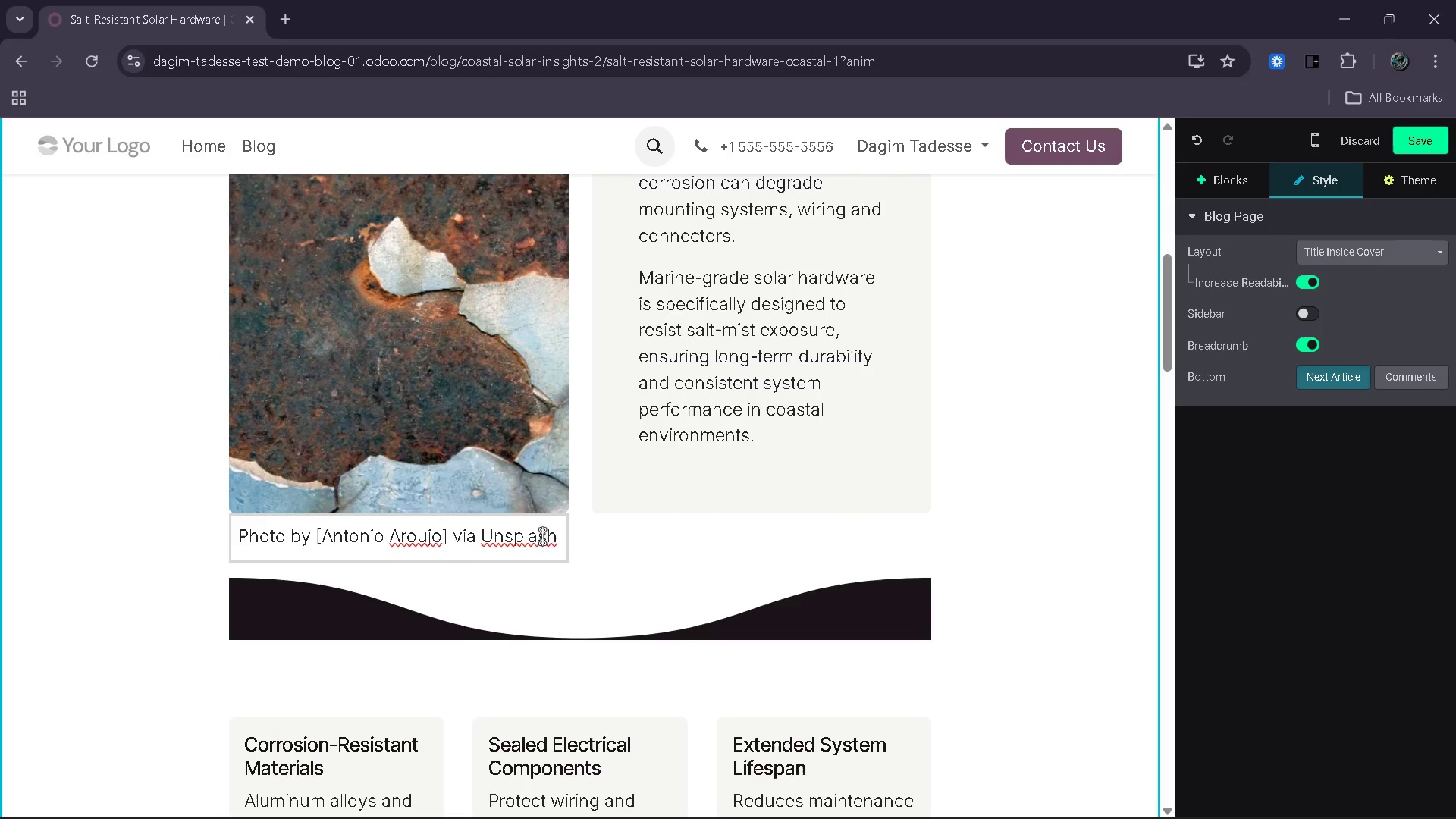 
left_click_drag(start_coordinate=[554, 538], to_coordinate=[237, 540])
 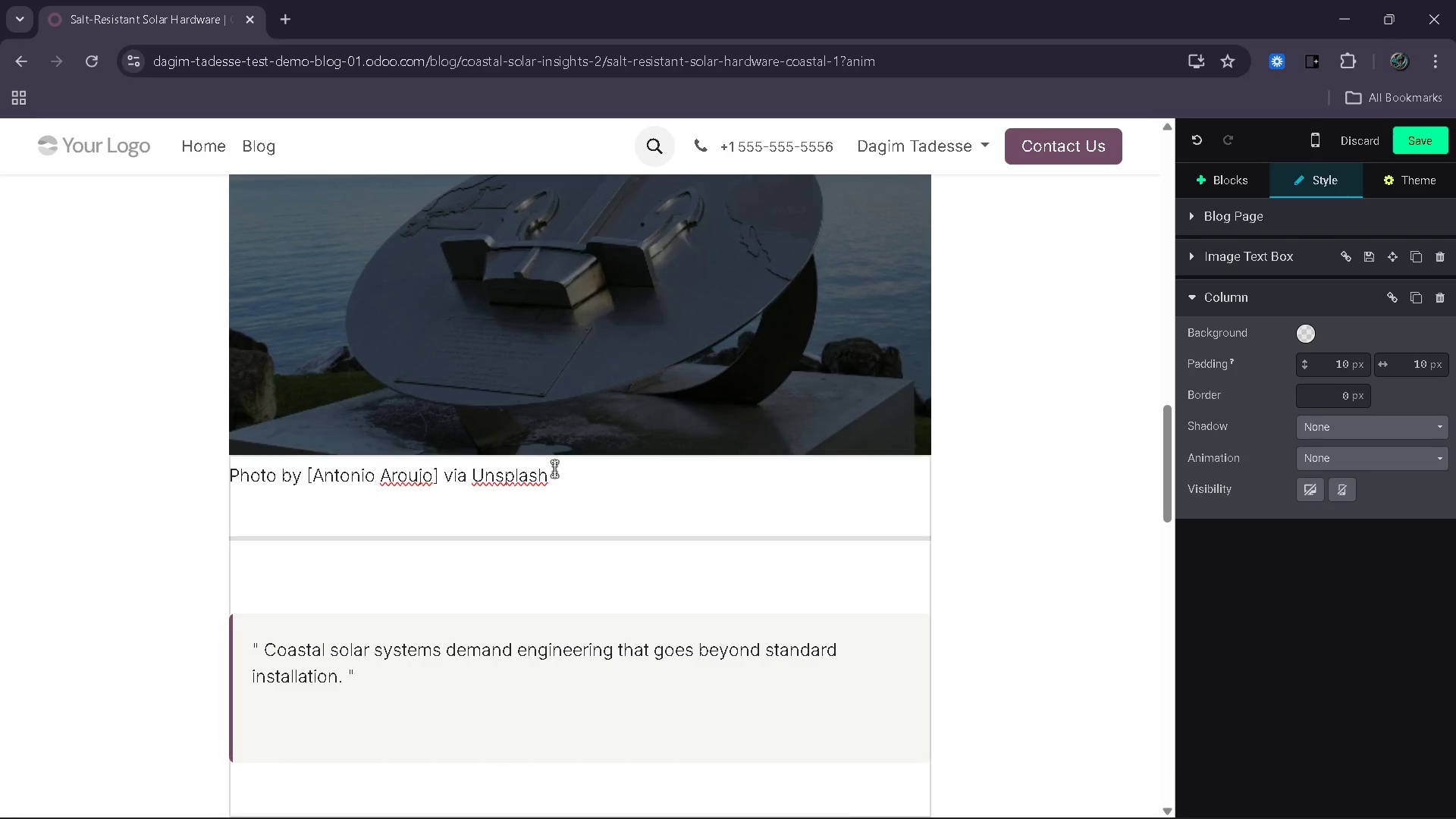 
left_click_drag(start_coordinate=[554, 482], to_coordinate=[228, 475])
 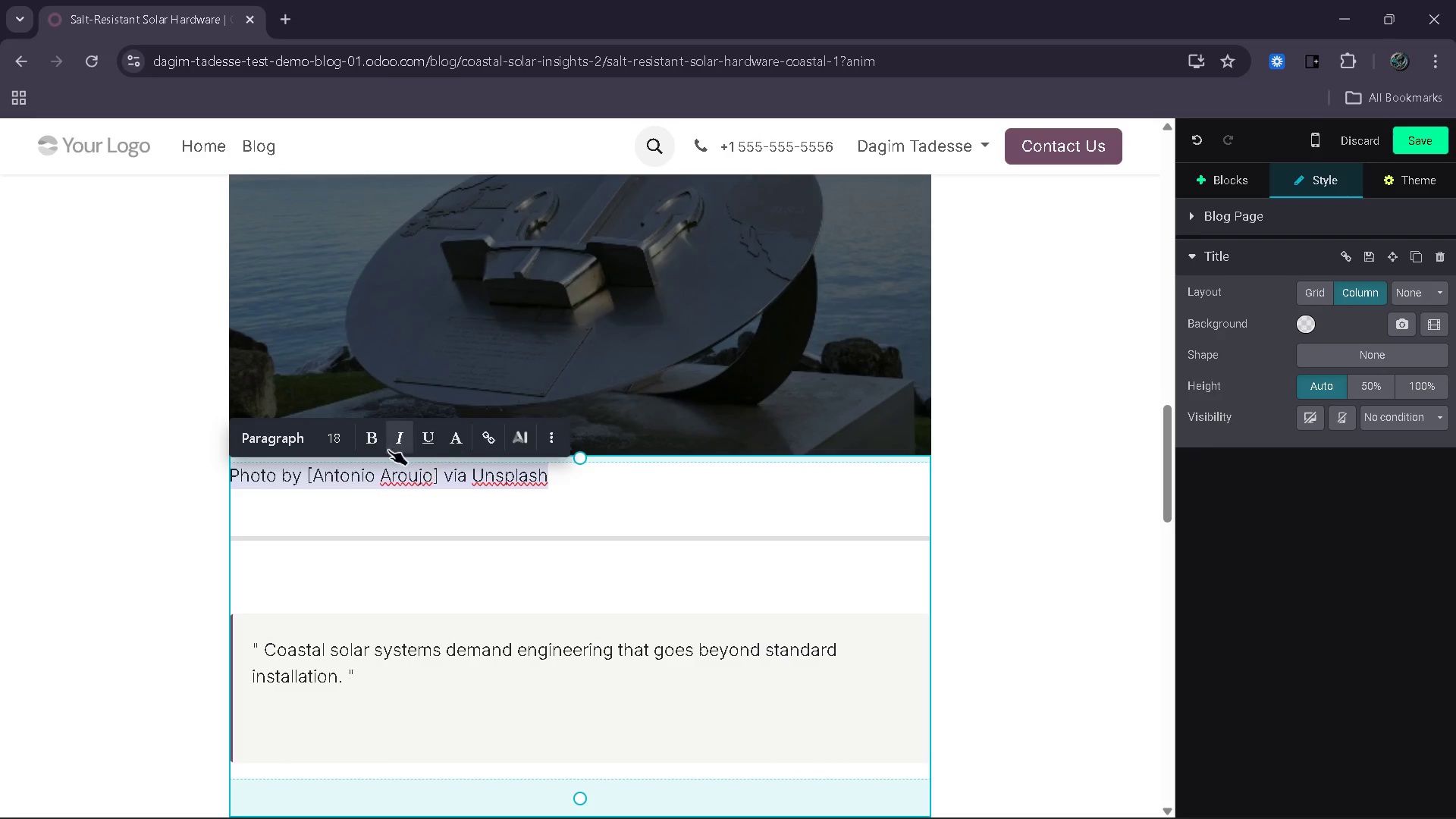 
left_click([379, 447])
 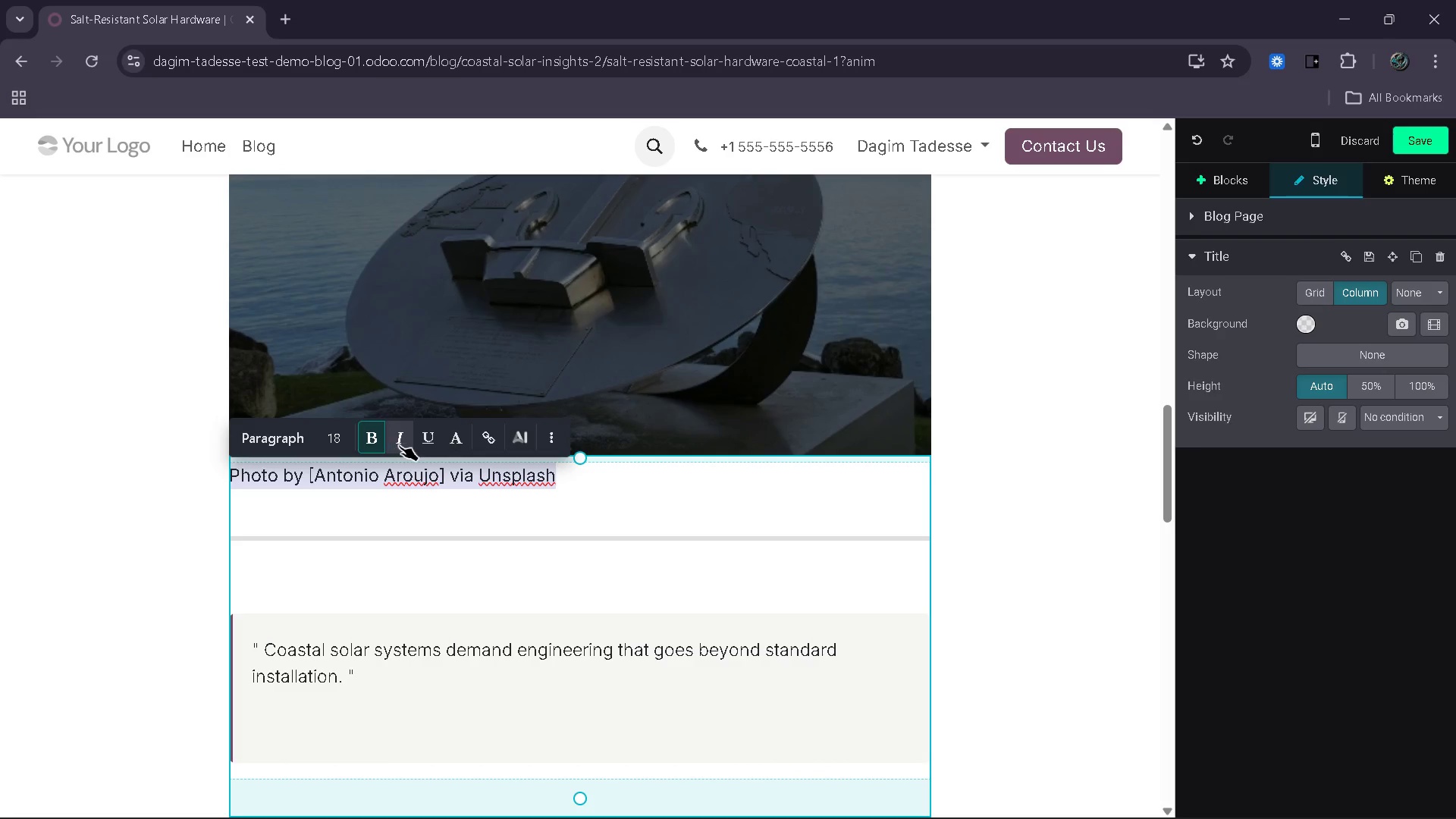 
left_click([399, 445])
 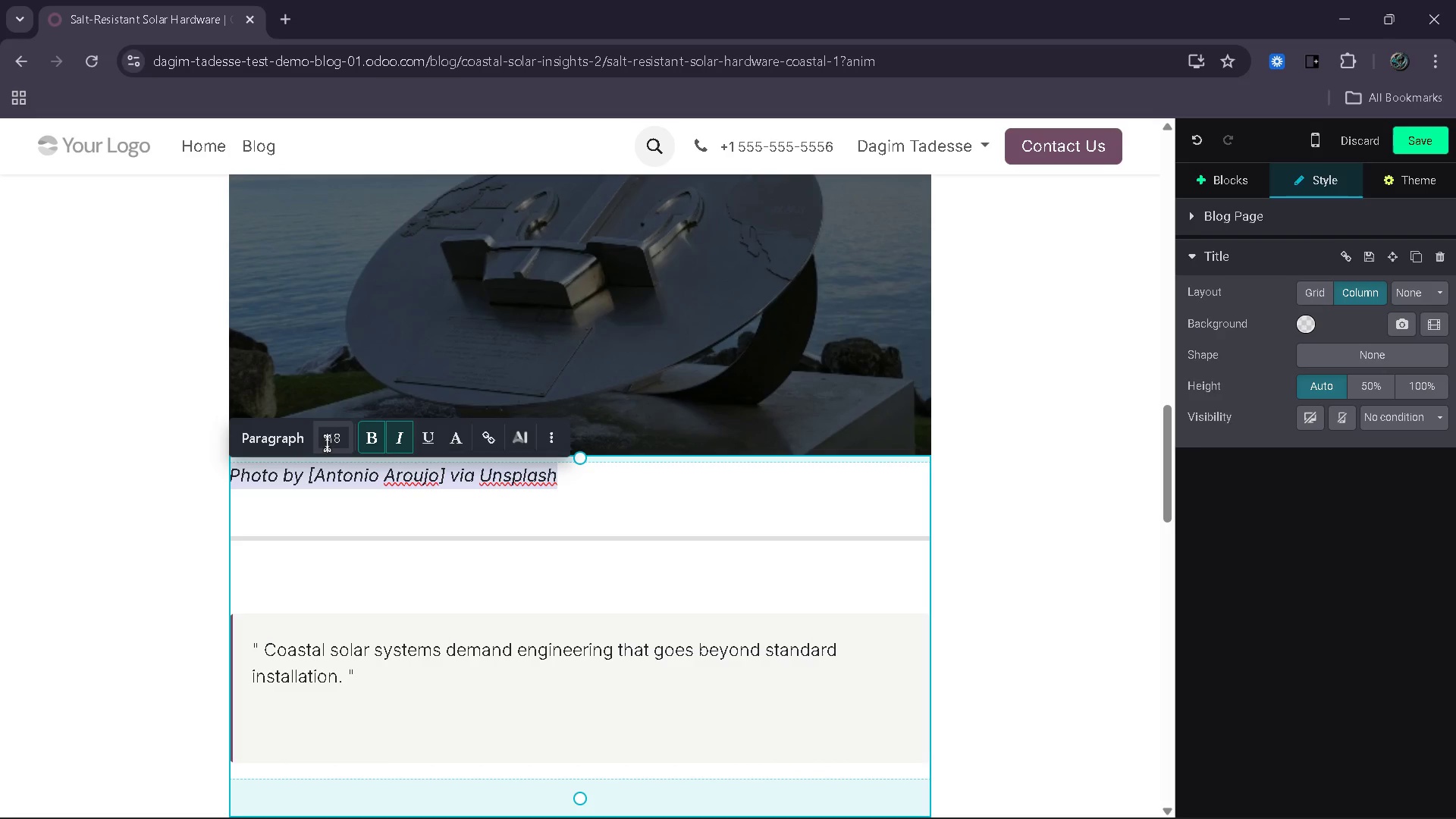 
left_click([327, 443])
 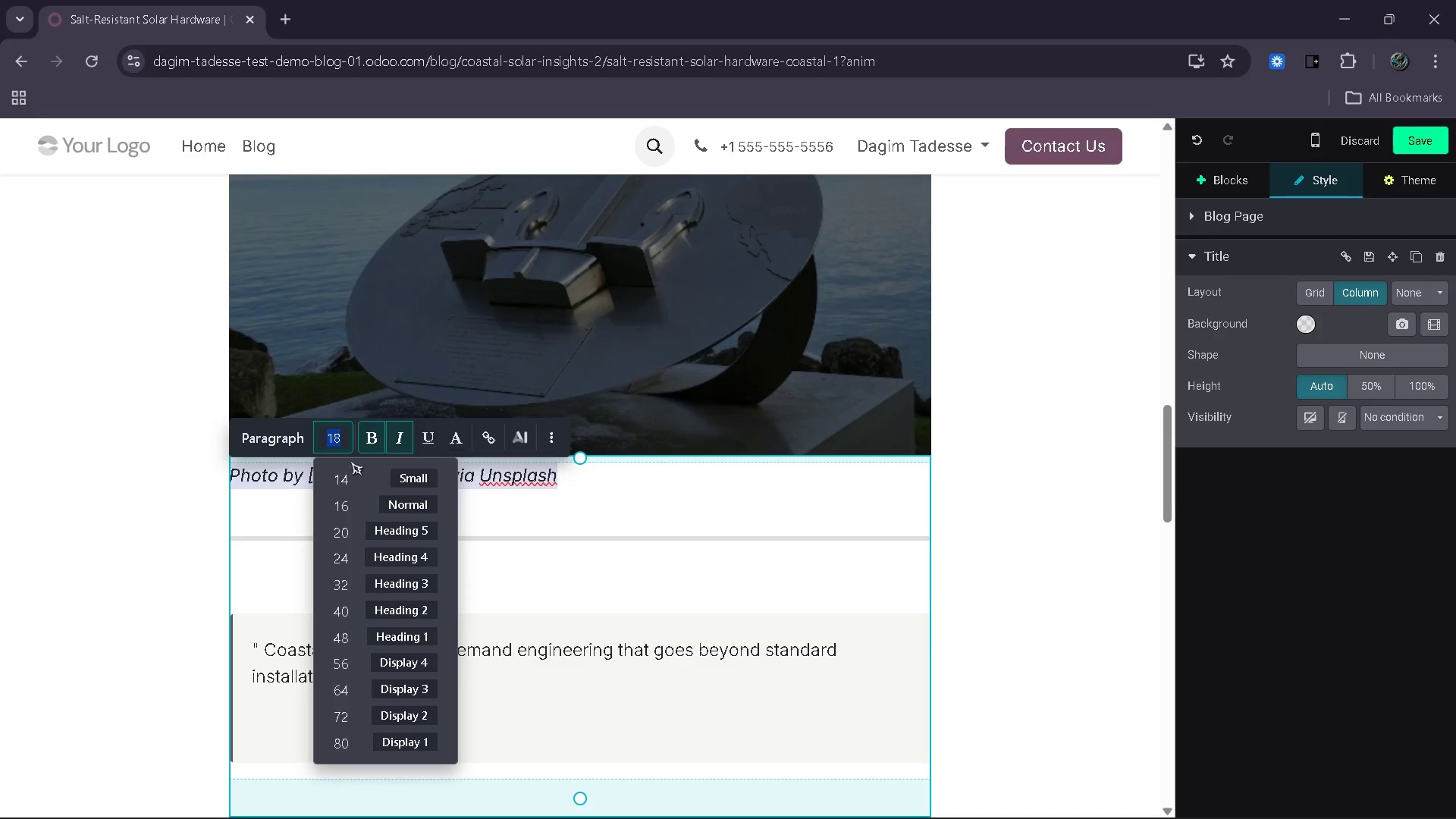 
left_click([358, 472])
 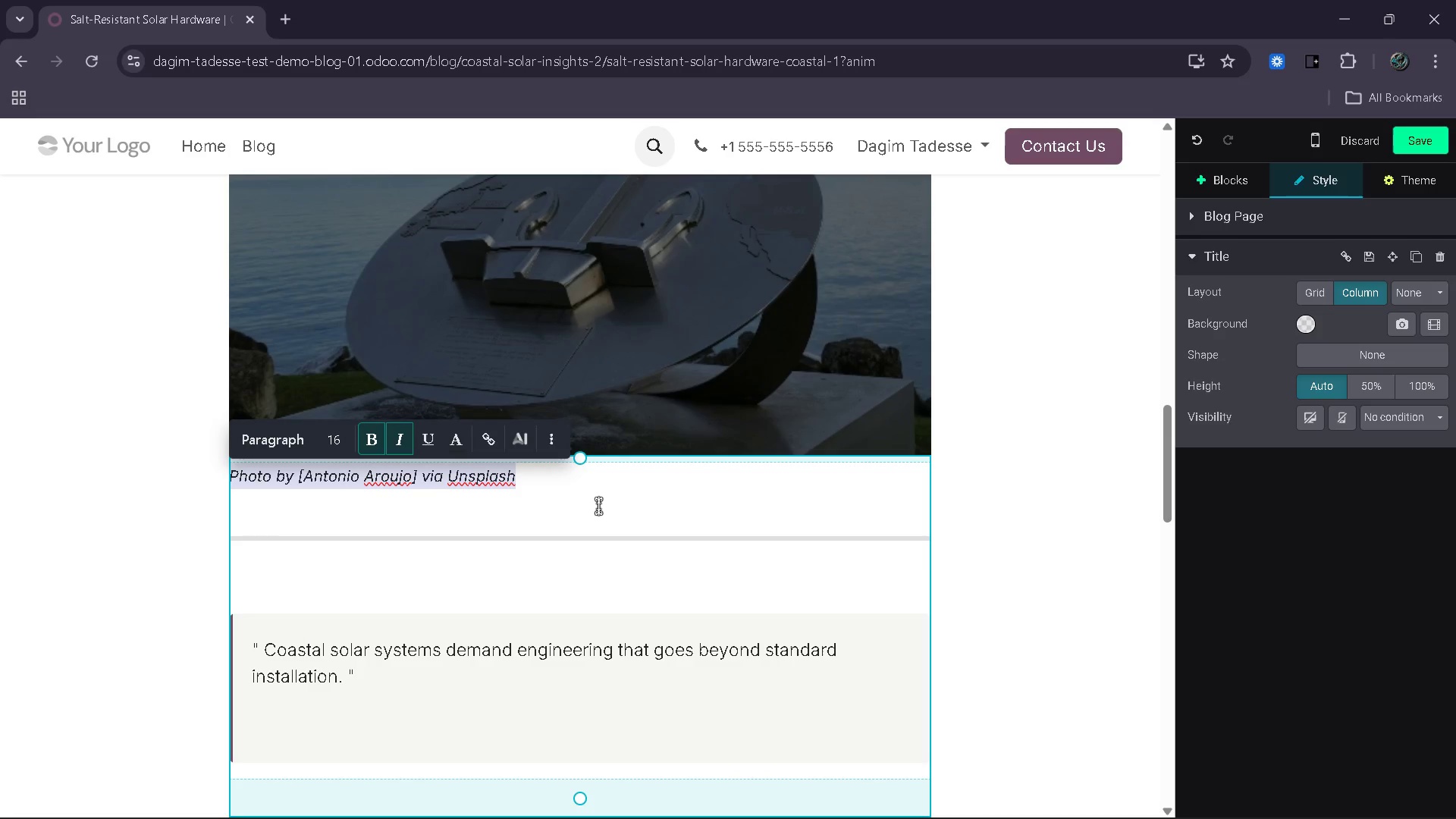 
left_click([598, 506])
 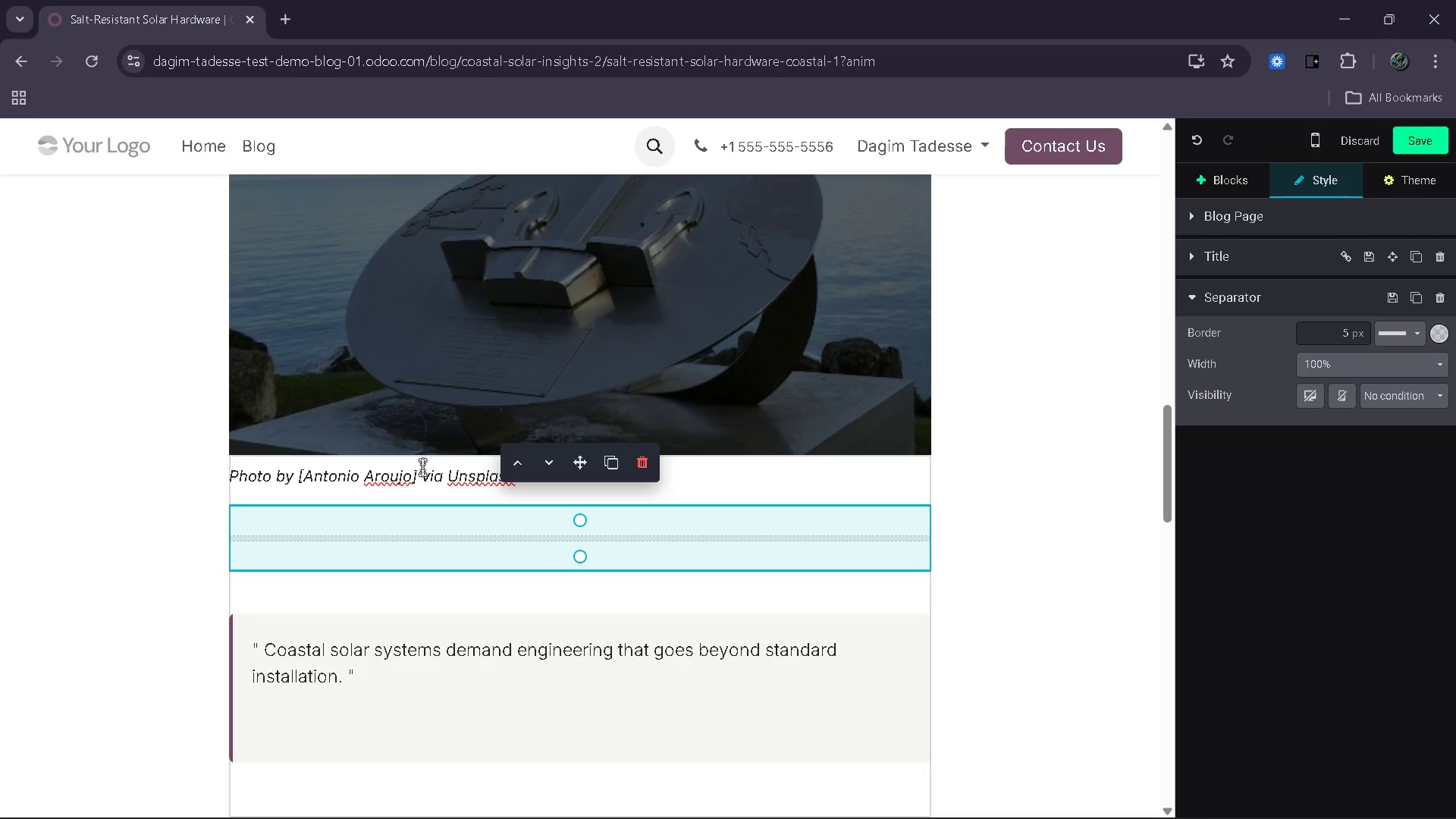 
wait(5.25)
 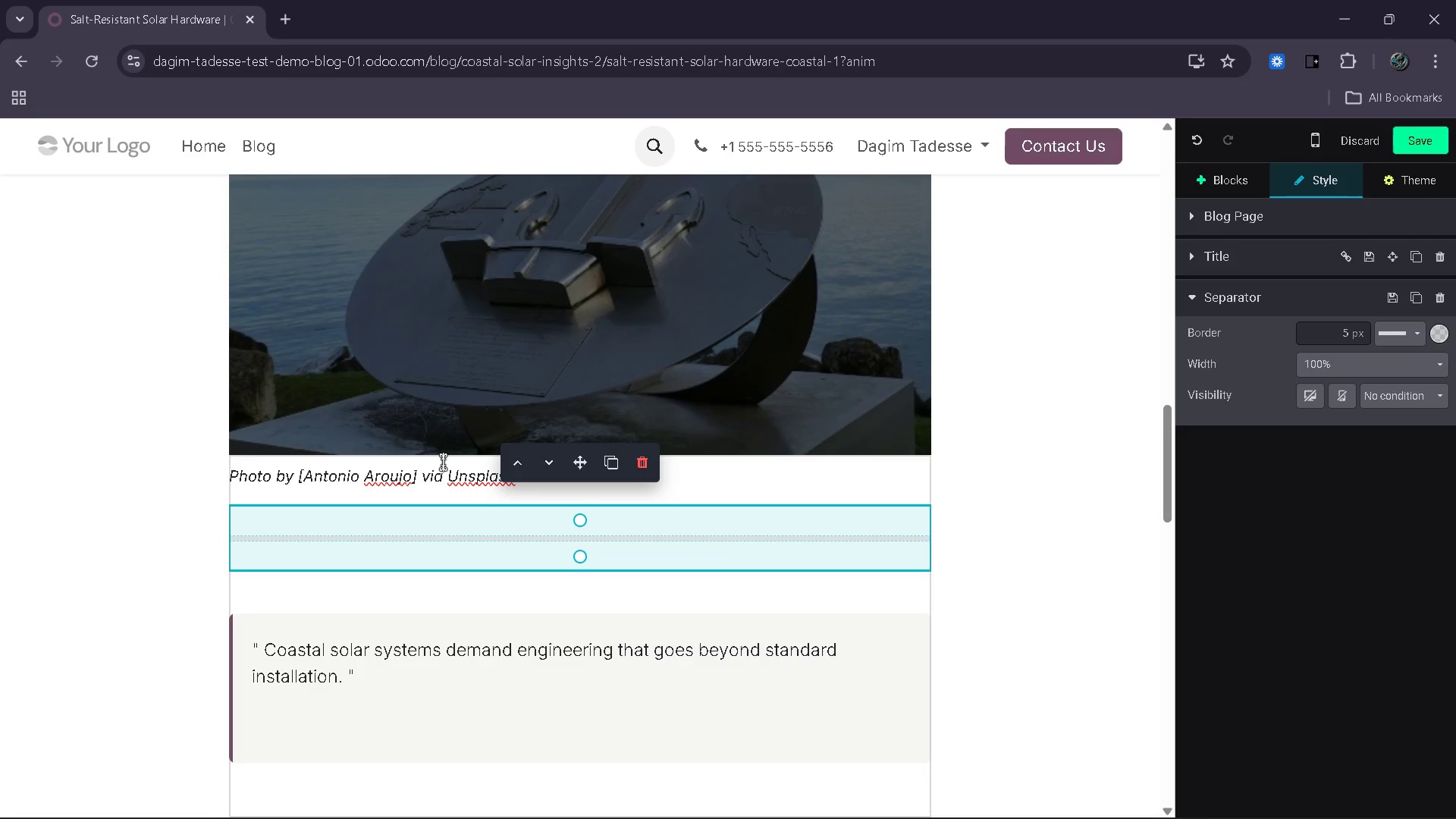 
left_click_drag(start_coordinate=[412, 480], to_coordinate=[304, 481])
 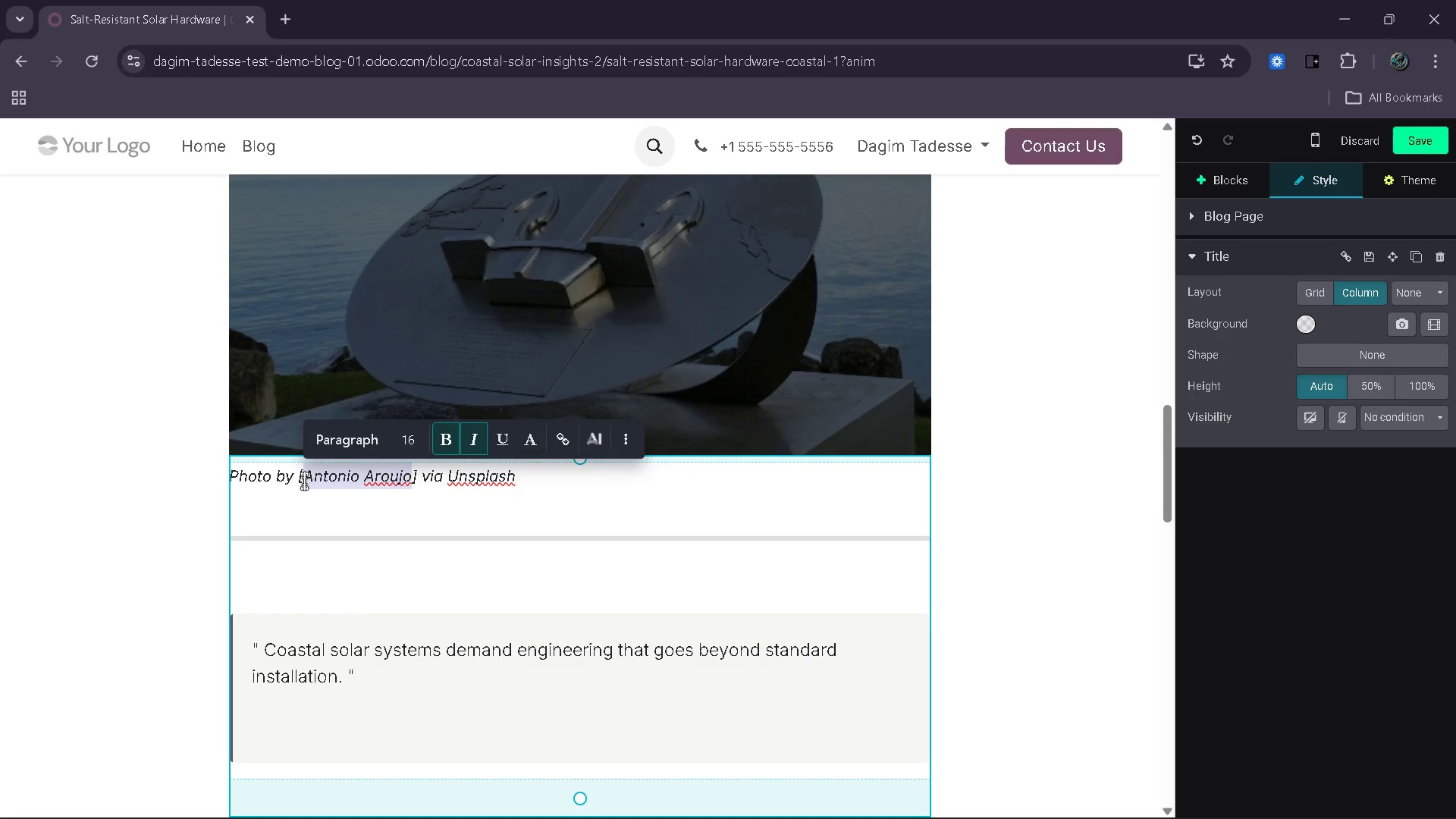 
type(Evan Akker)
 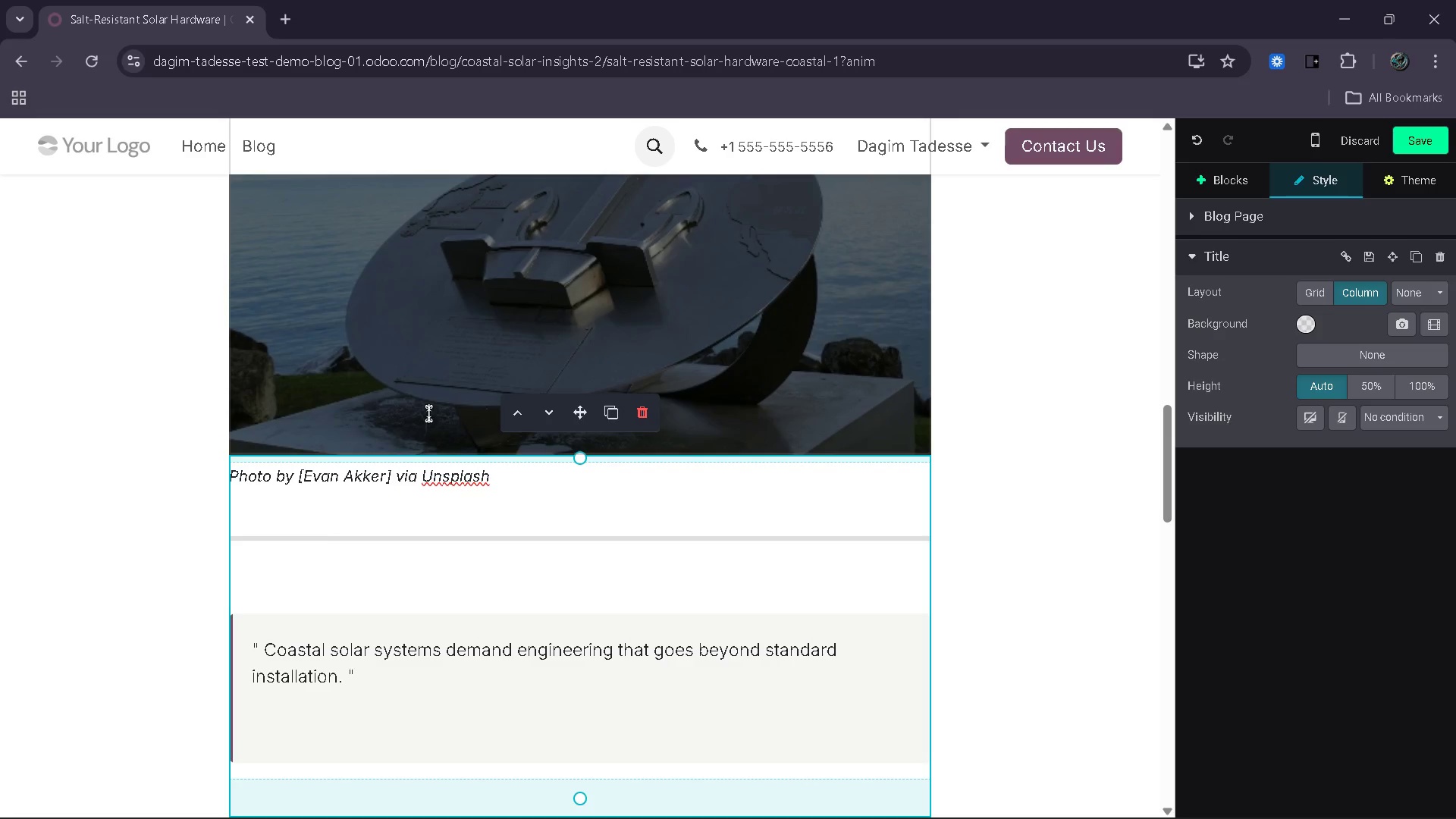 
key(Backspace)
key(Backspace)
key(Backspace)
type(er)
 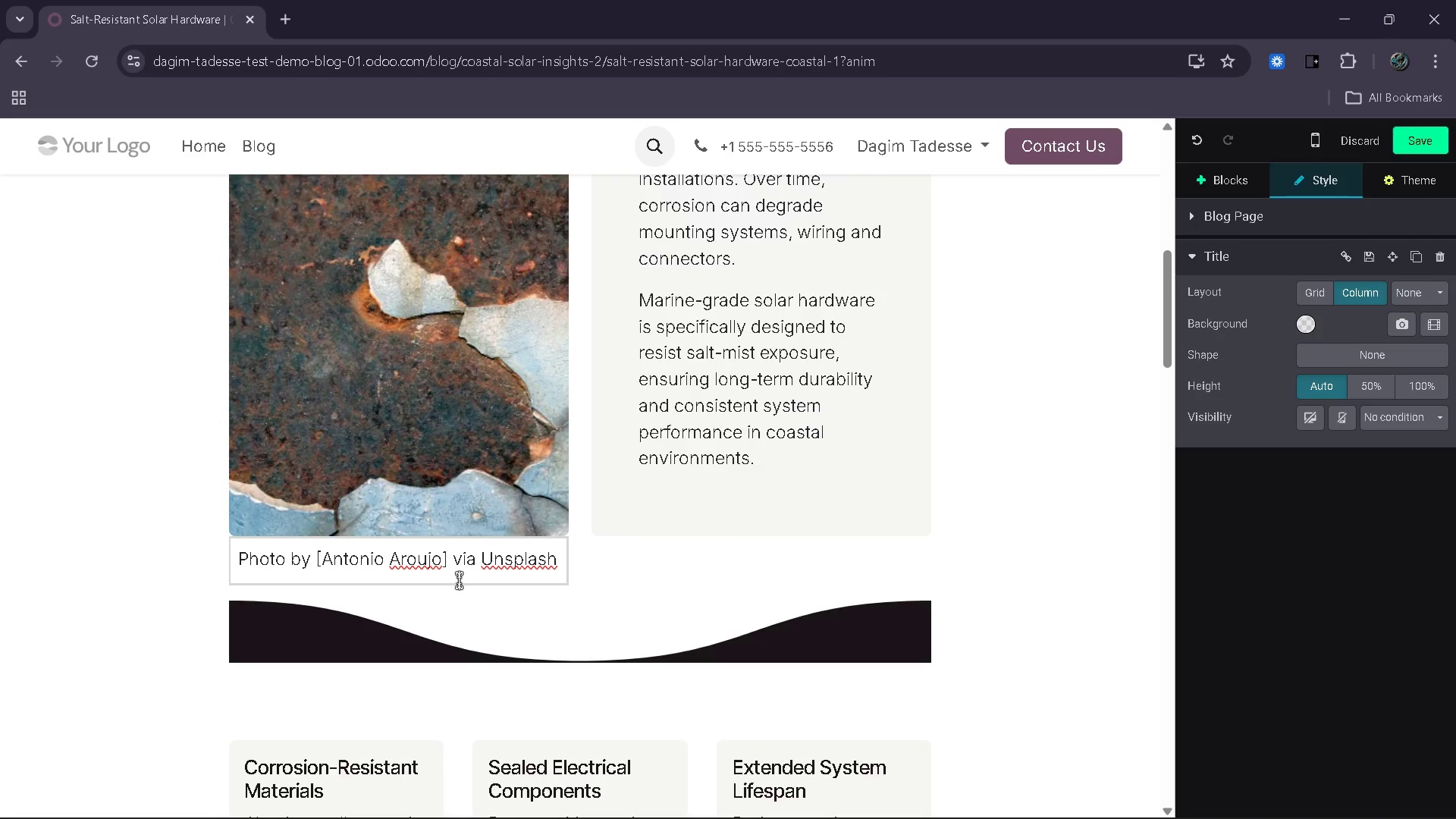 
left_click_drag(start_coordinate=[440, 557], to_coordinate=[324, 562])
 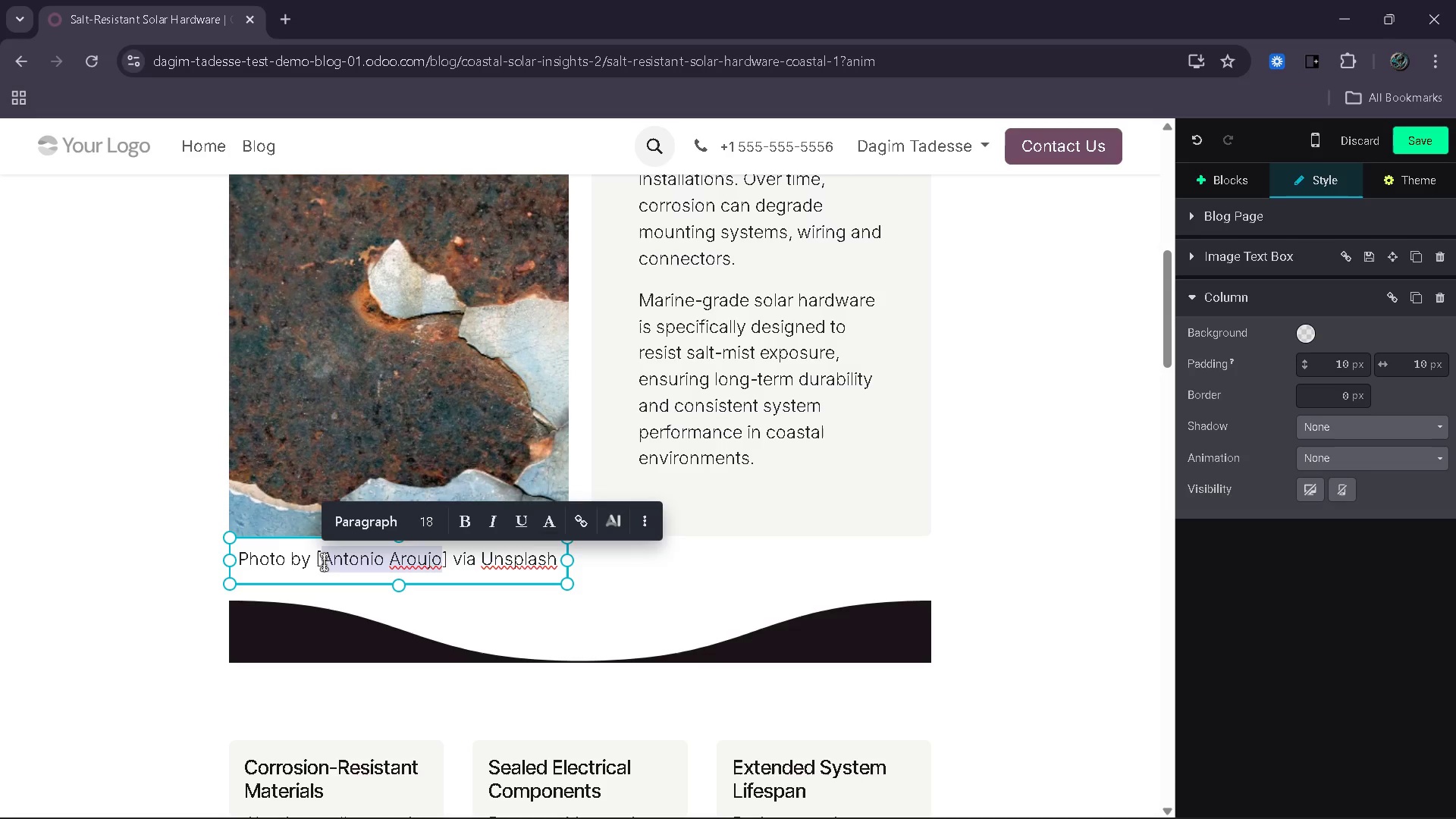 
type(Malu Carriquirrl)
 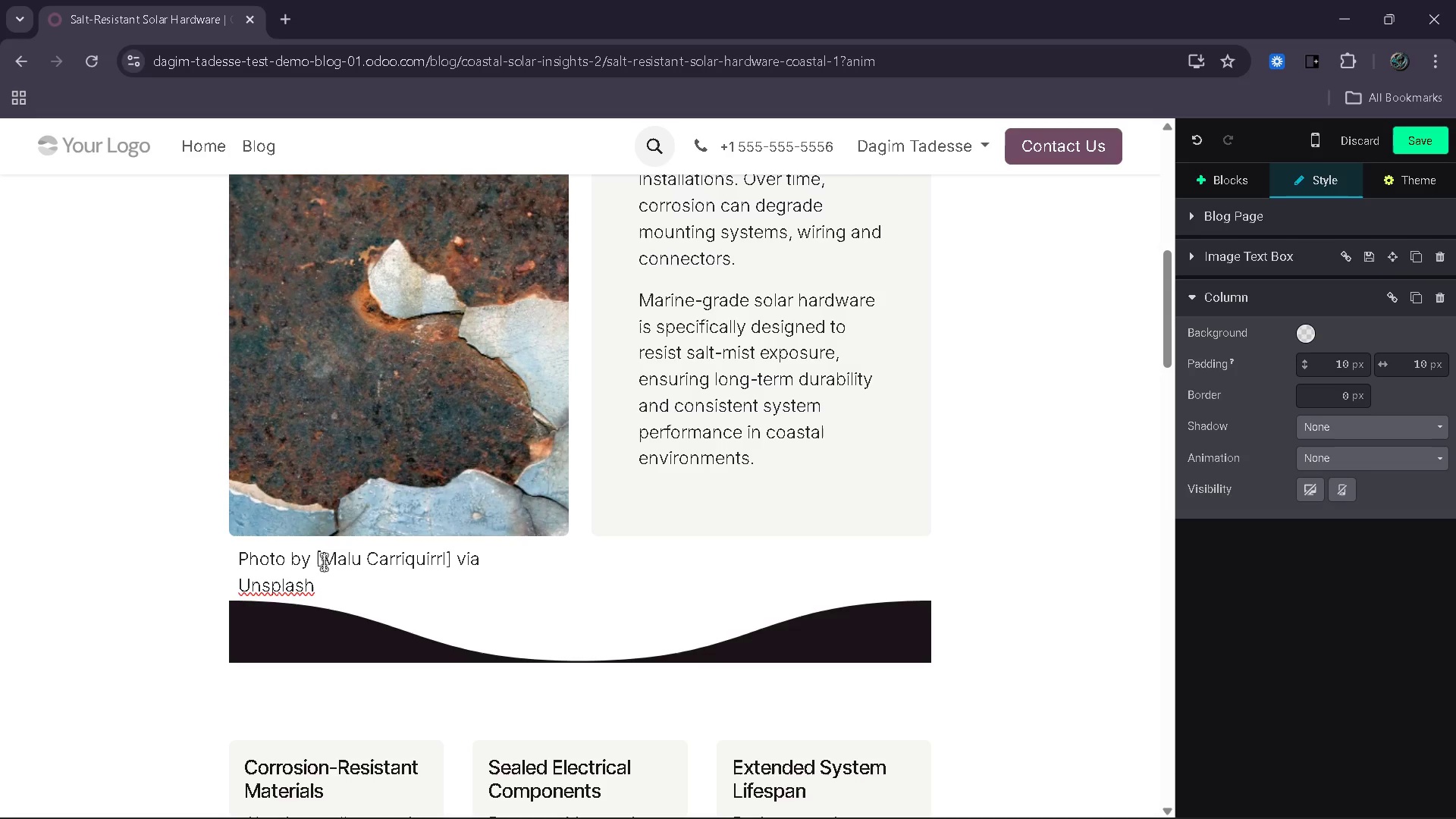 
wait(7.83)
 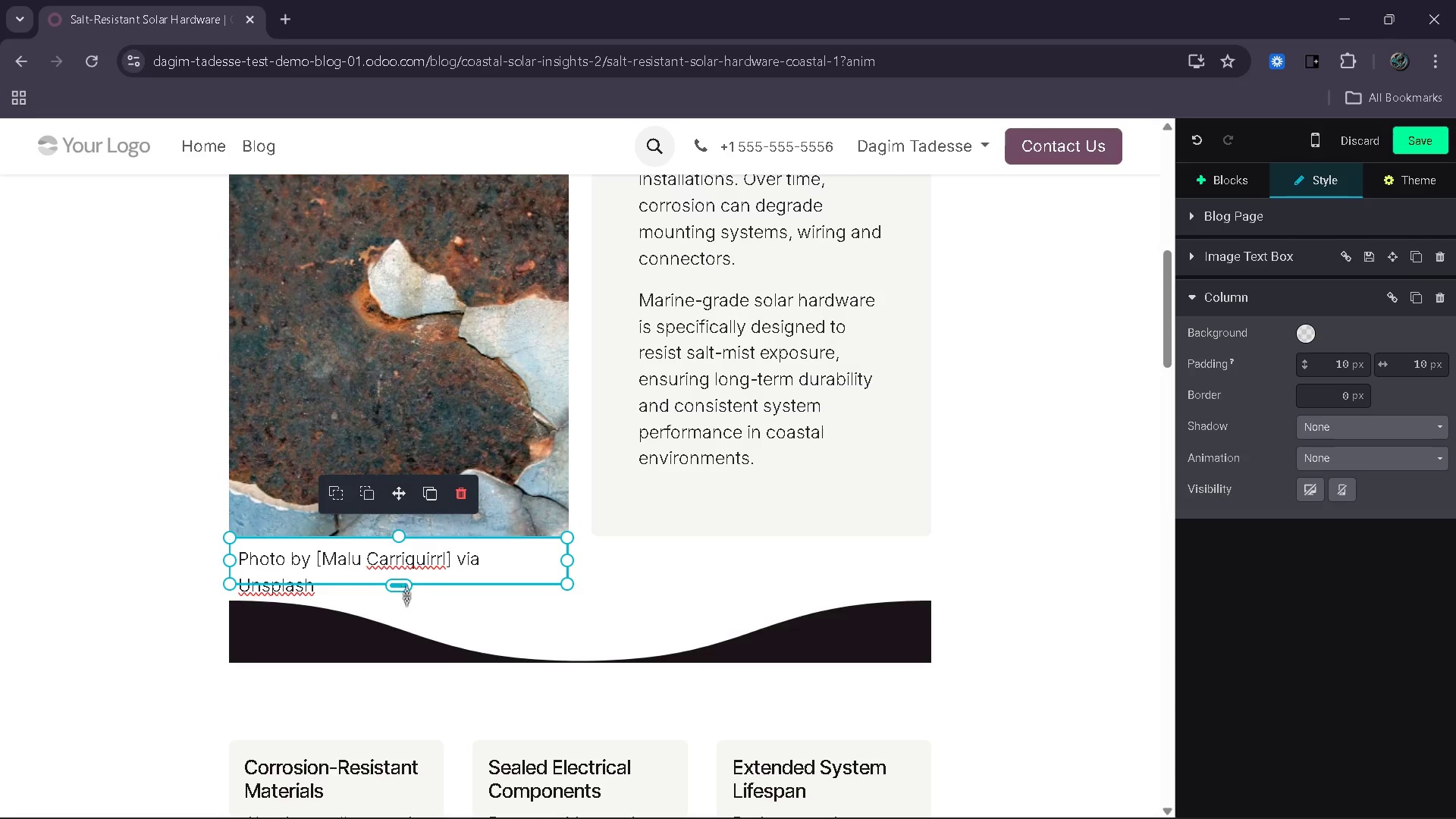 
key(Backspace)
 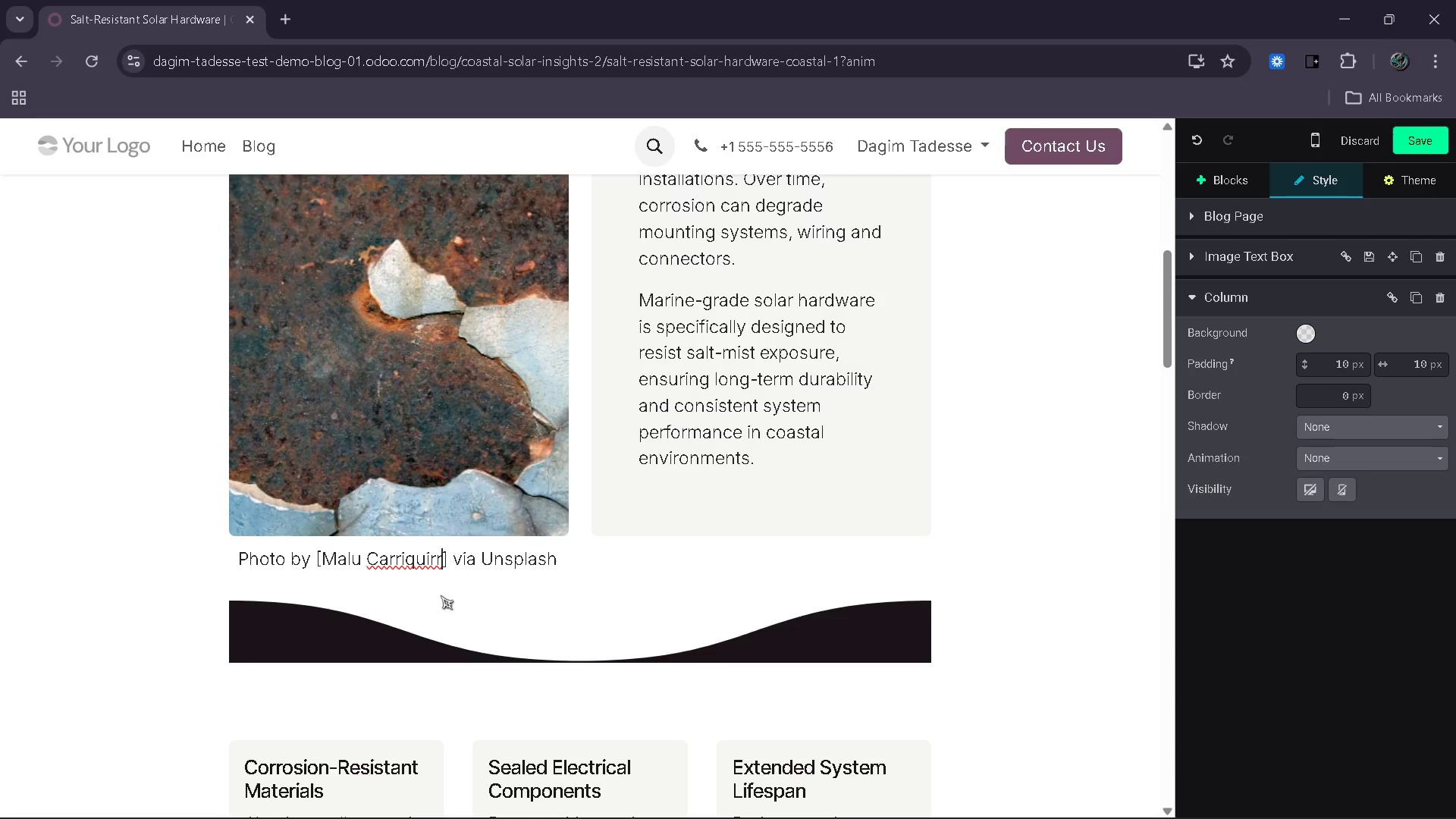 
key(Y)
 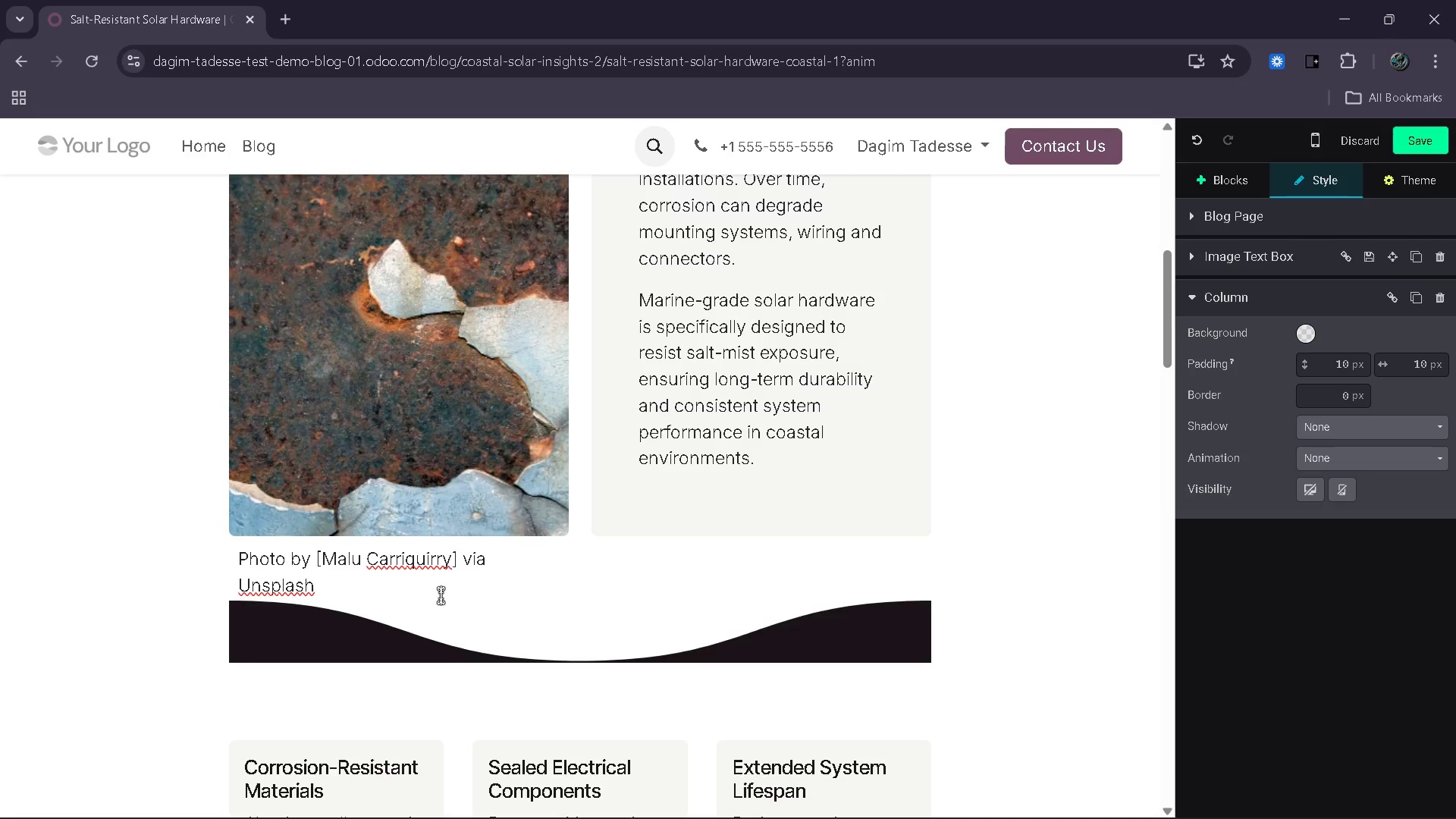 
key(Backspace)
 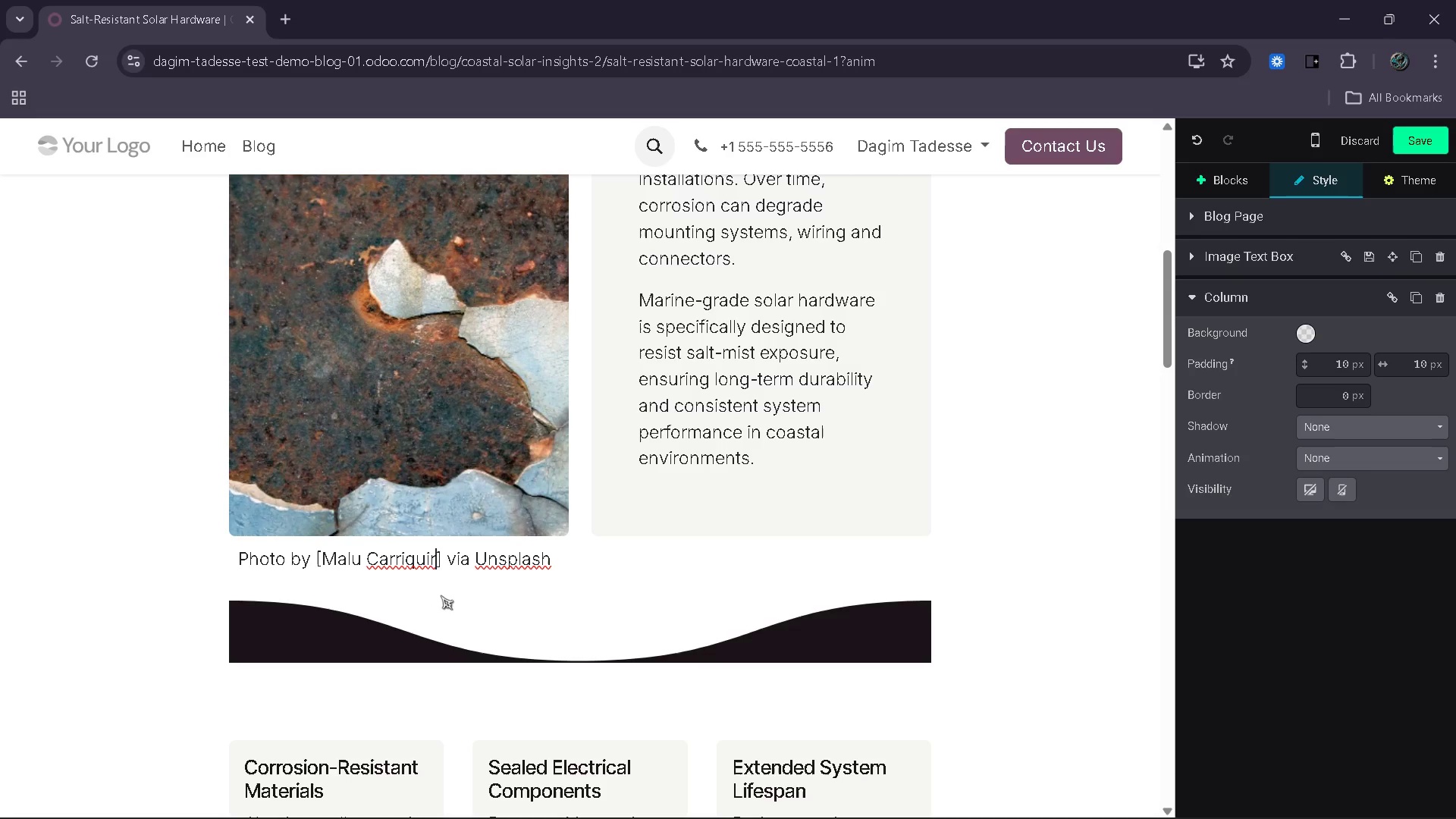 
key(Backspace)
 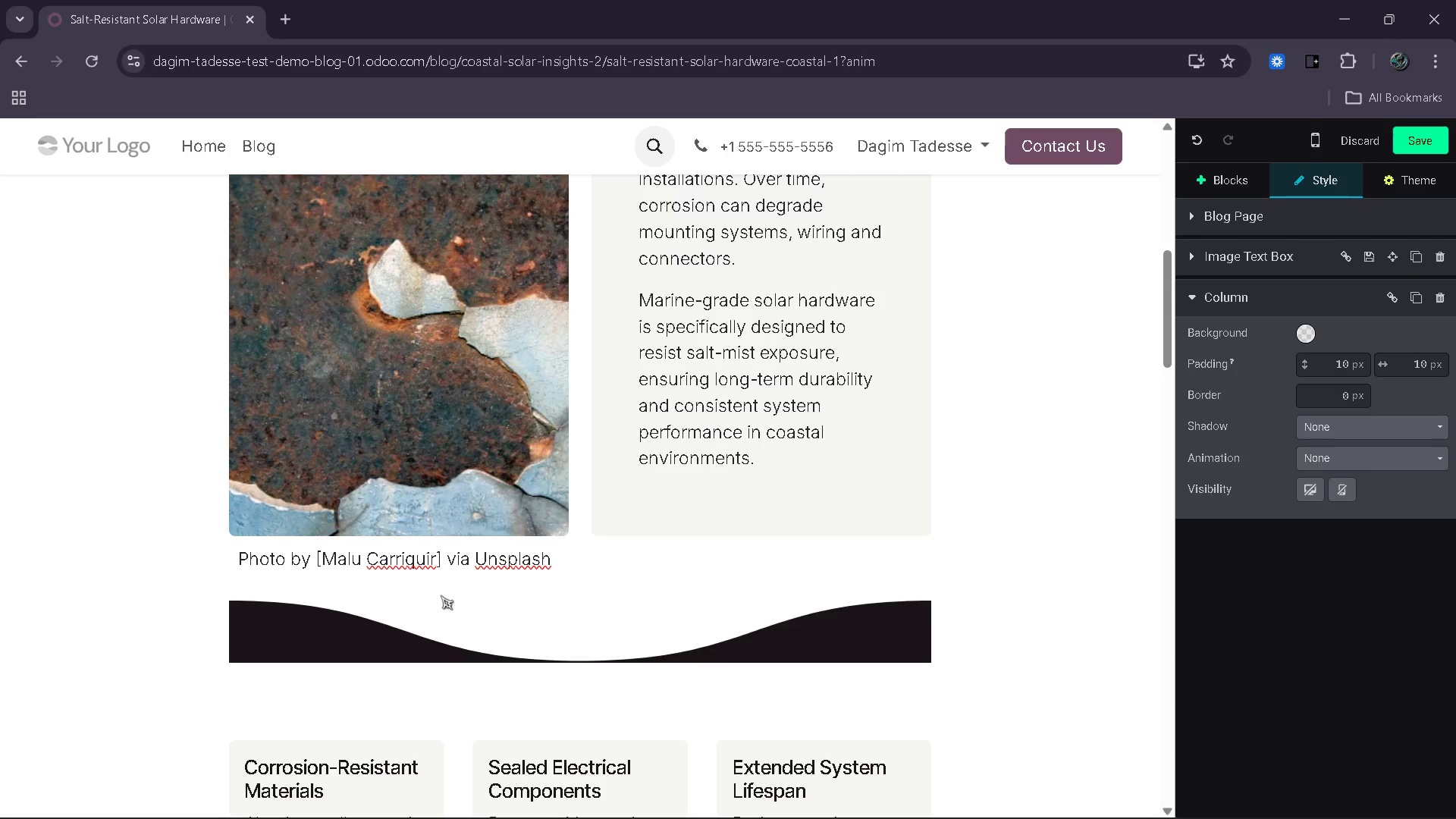 
key(Y)
 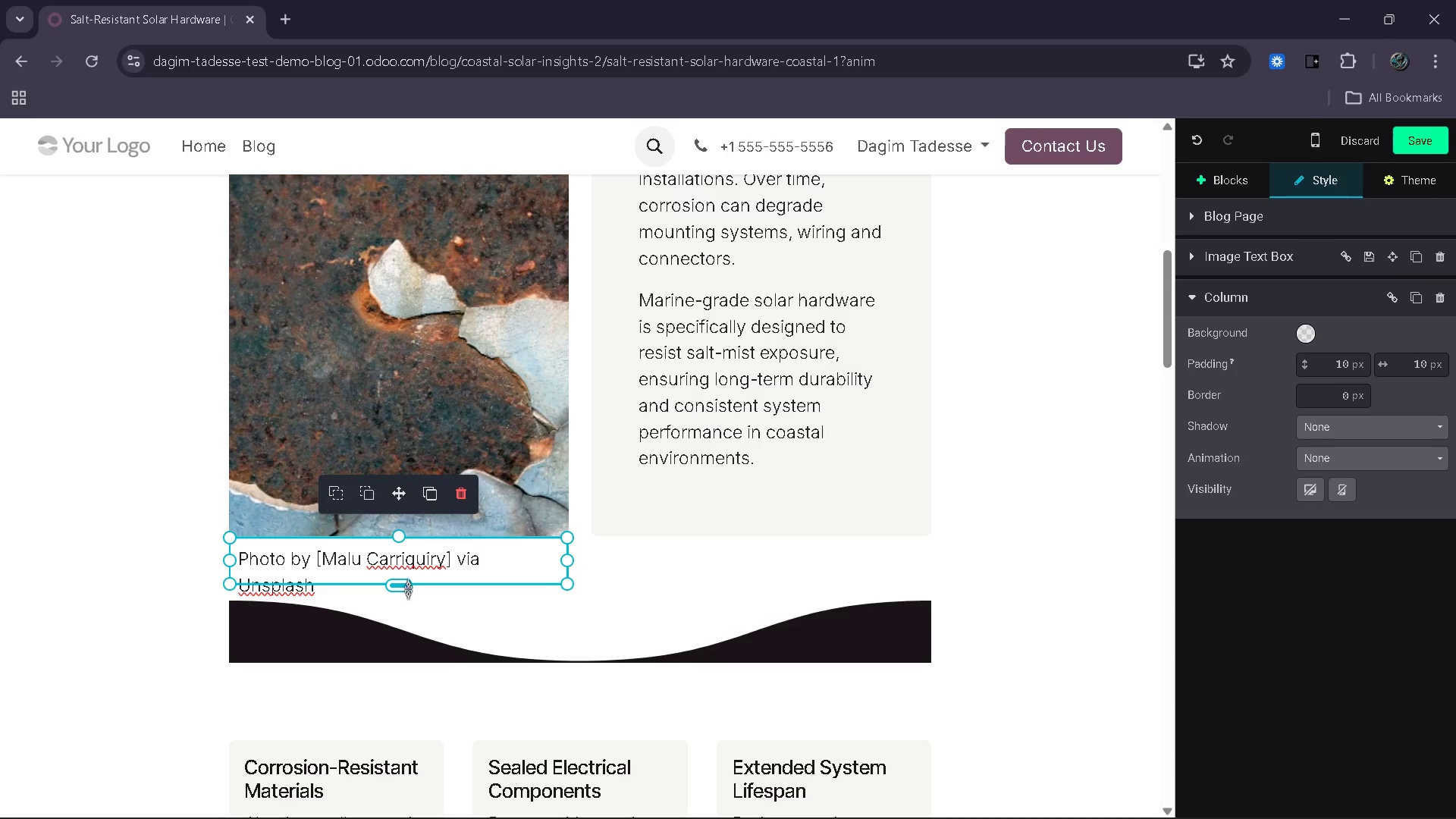 
wait(6.67)
 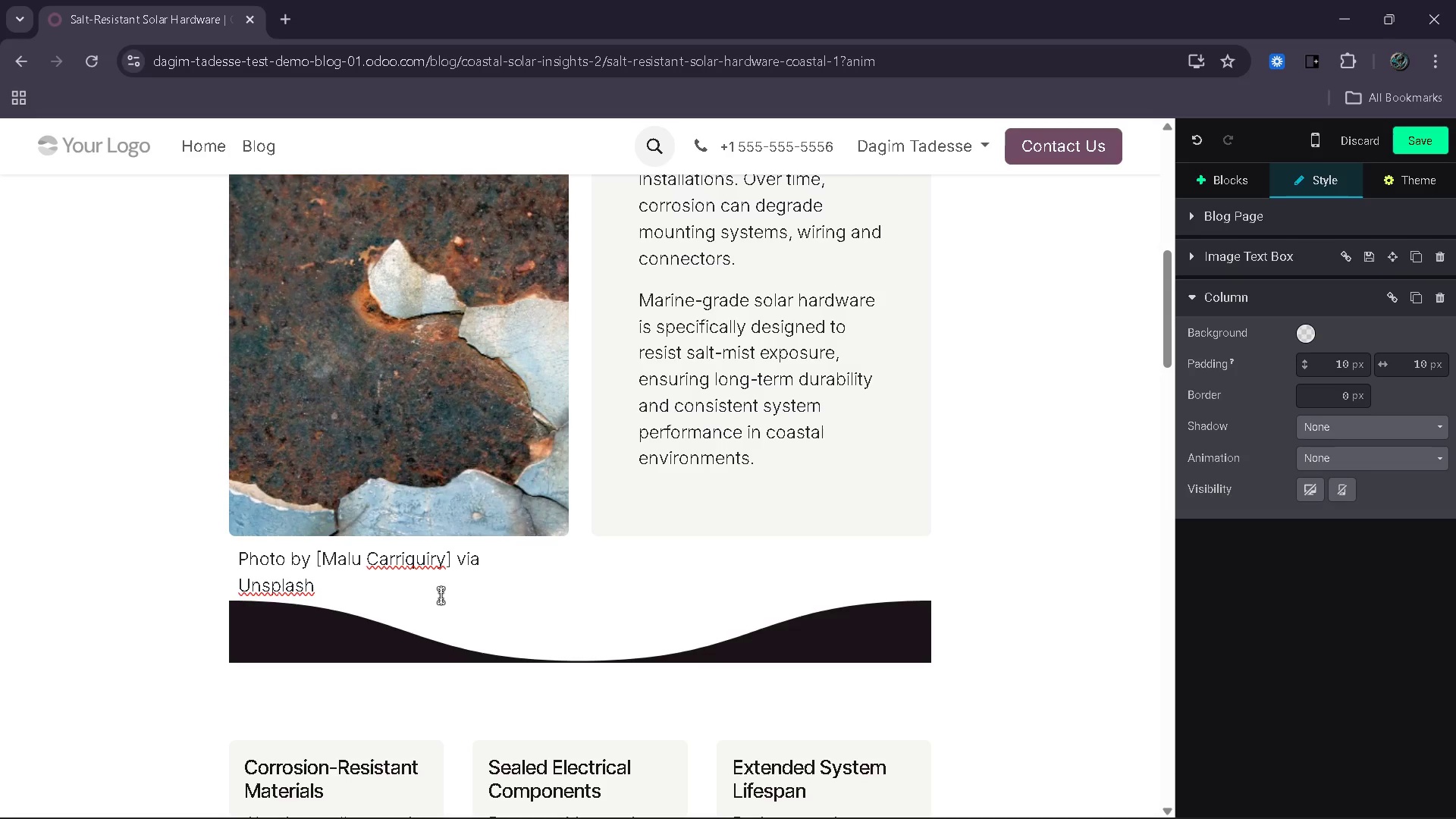 
left_click_drag(start_coordinate=[566, 560], to_coordinate=[602, 559])
 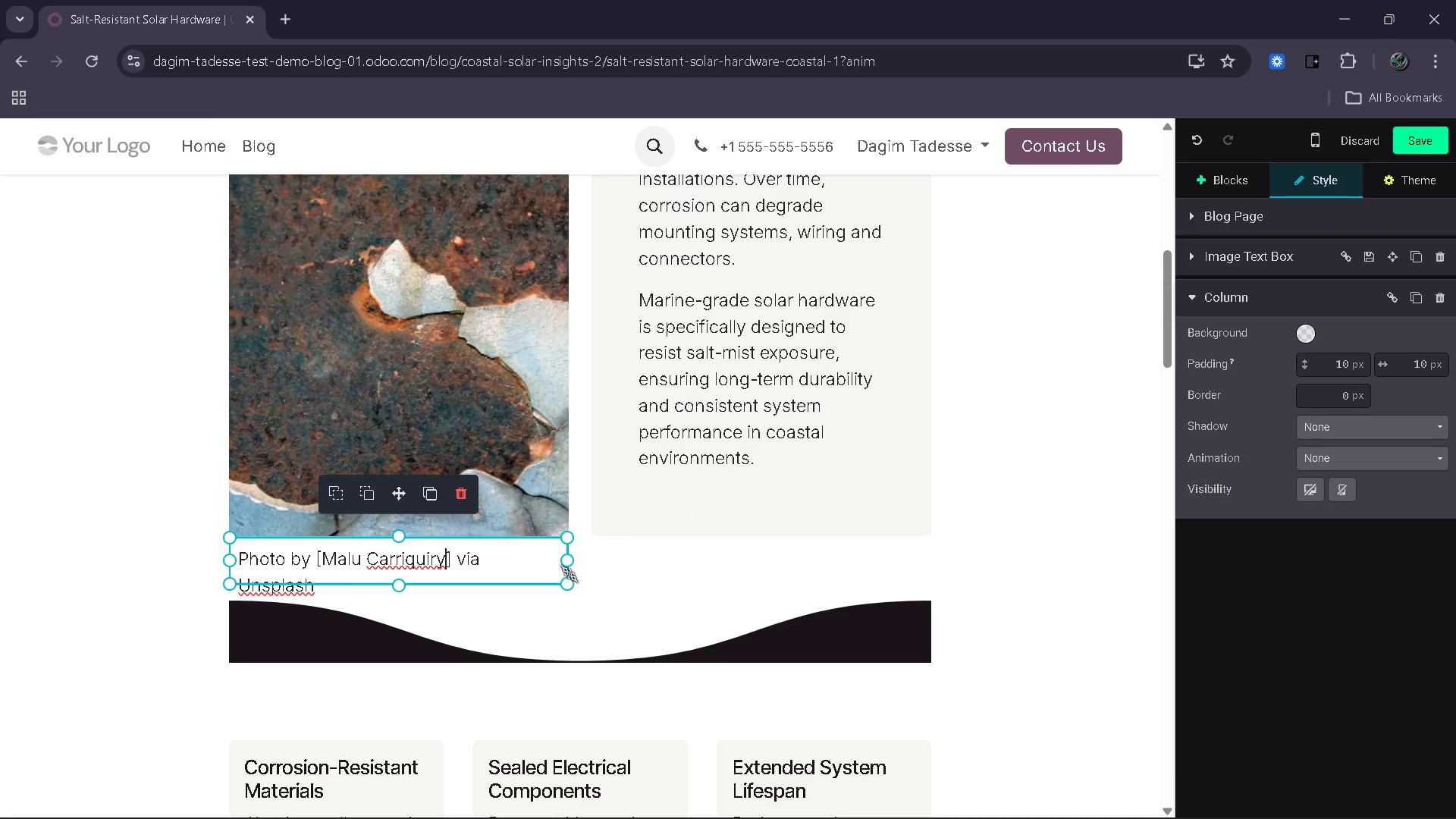 
left_click_drag(start_coordinate=[570, 564], to_coordinate=[629, 557])
 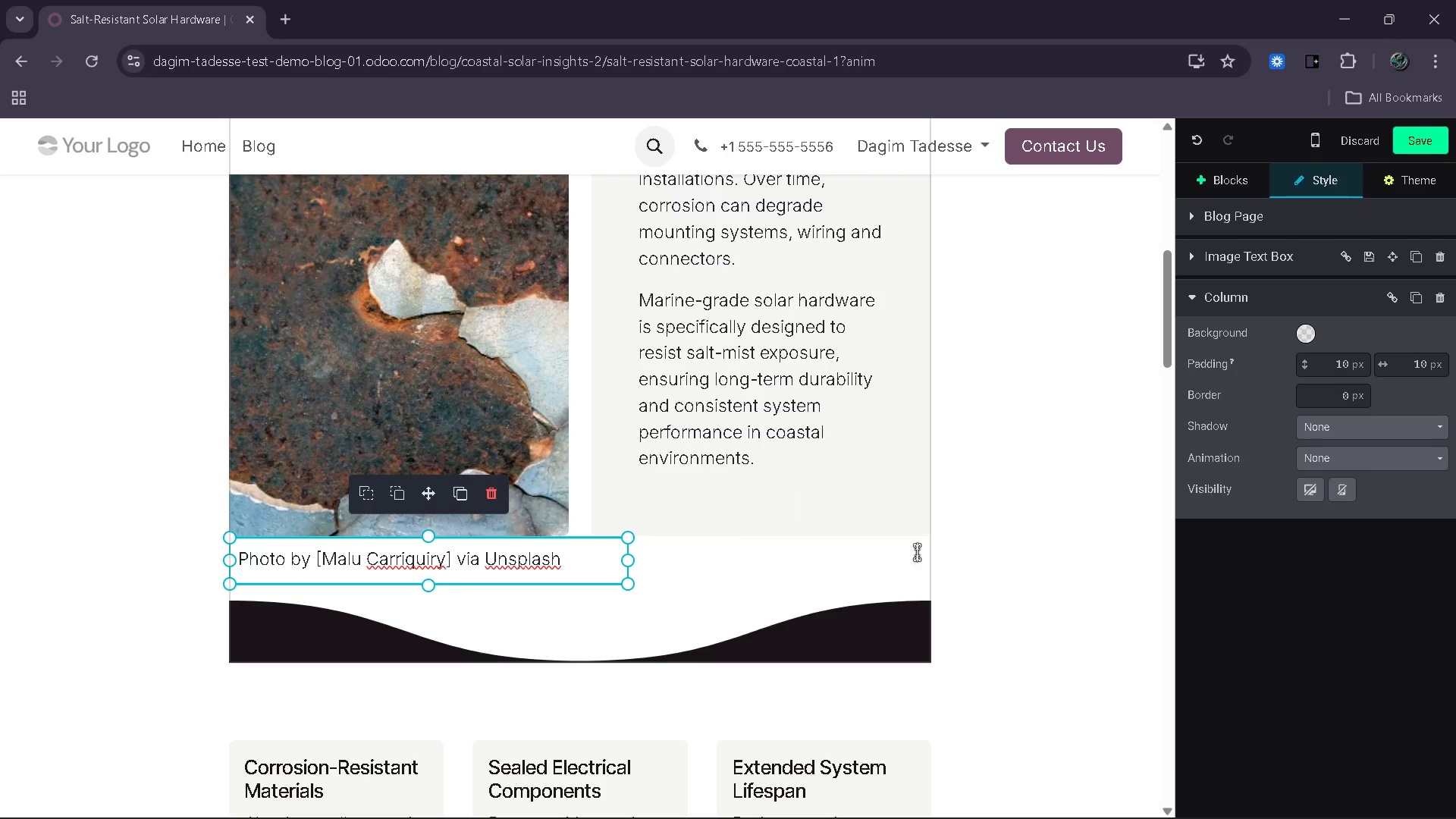 
left_click([985, 548])
 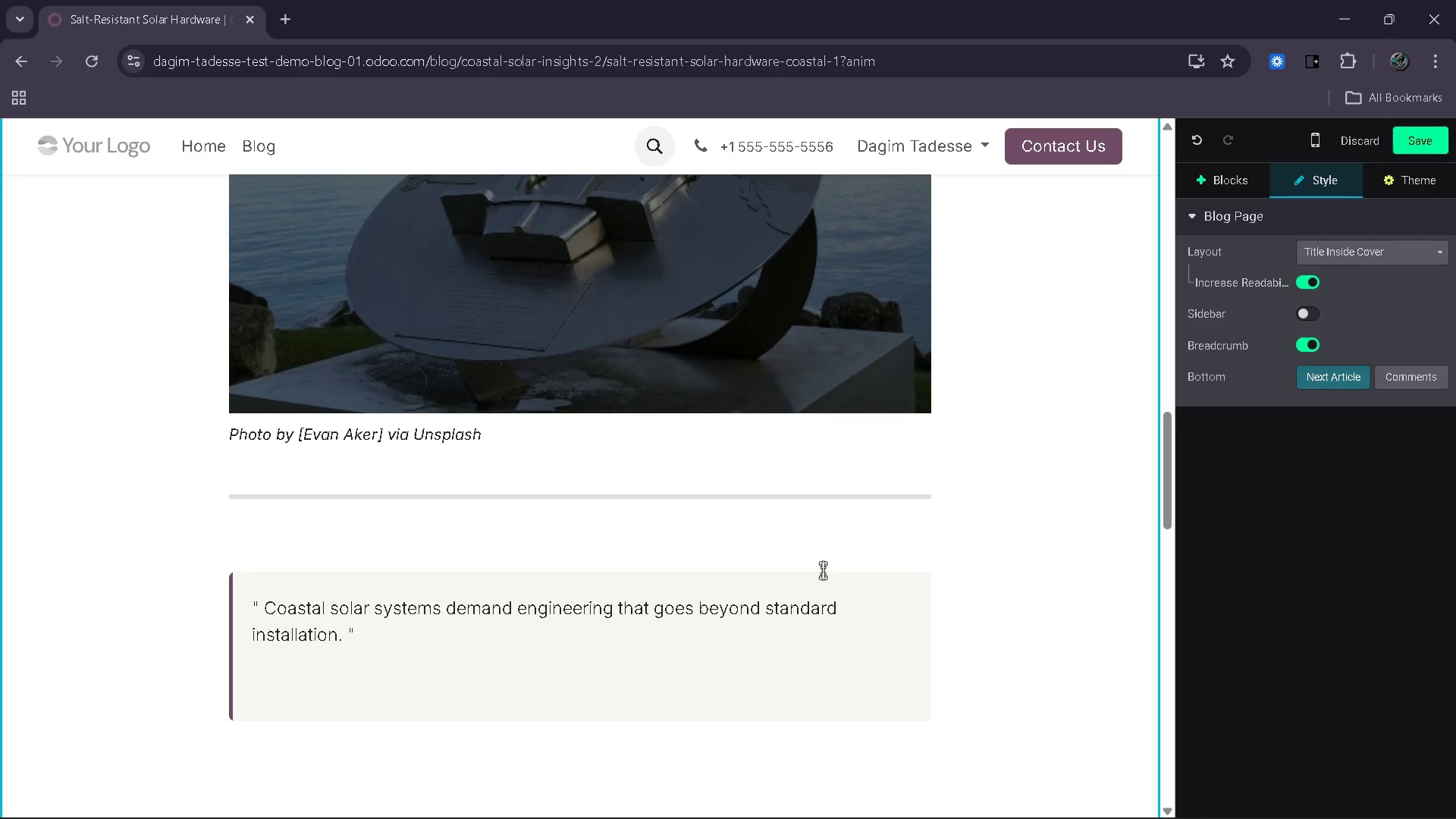 
wait(16.44)
 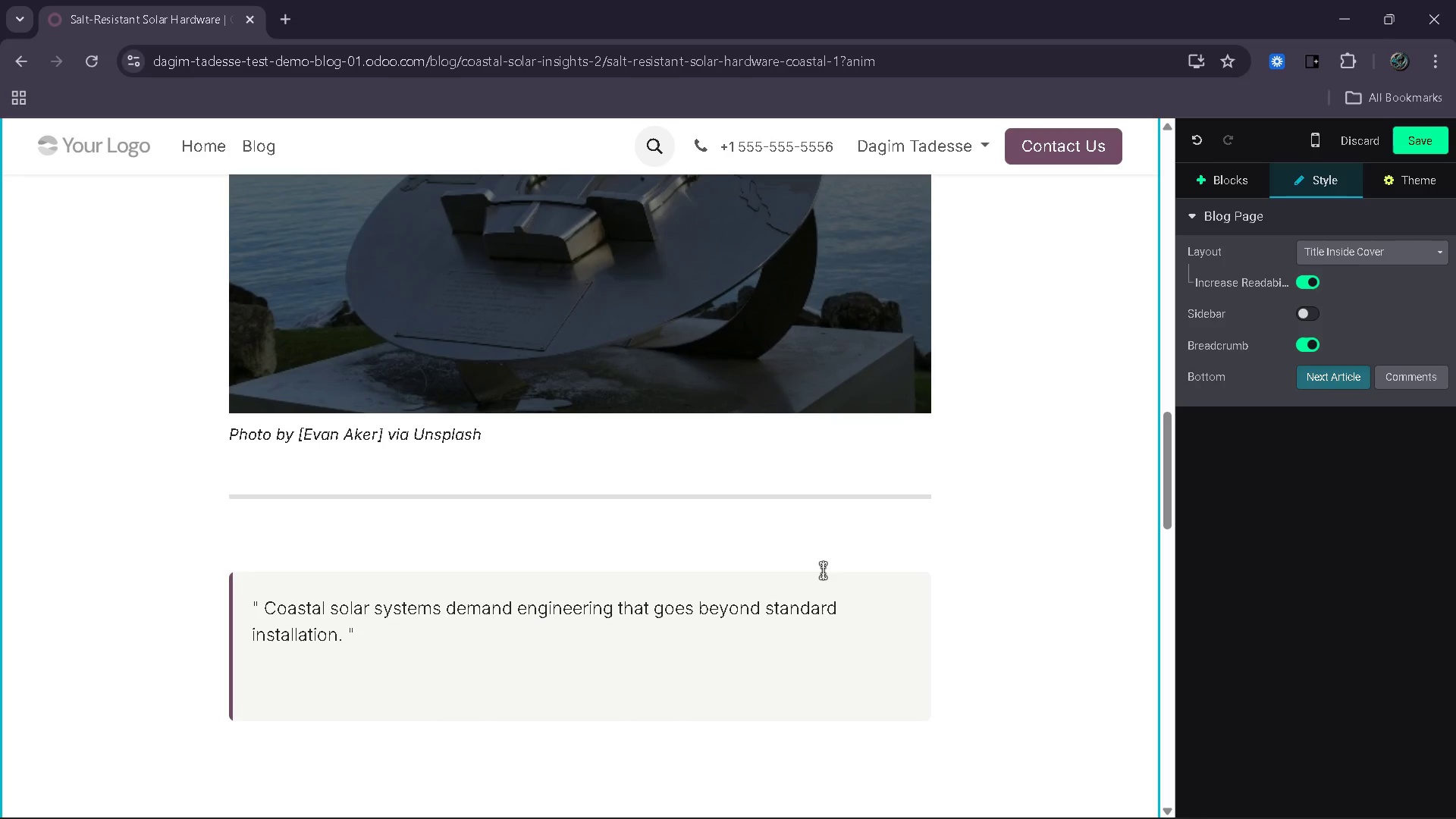 
left_click([568, 641])
 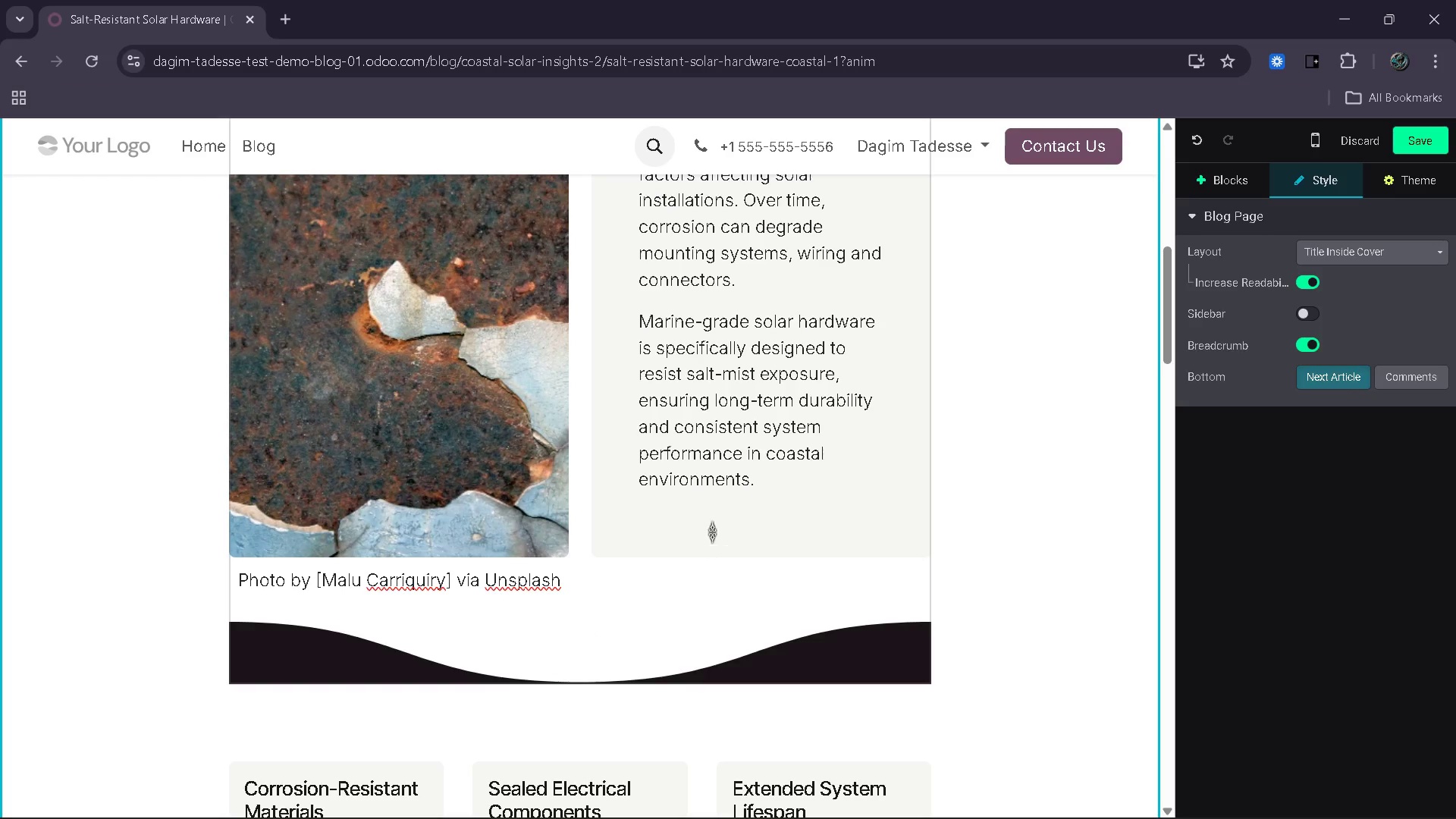 
left_click([712, 532])
 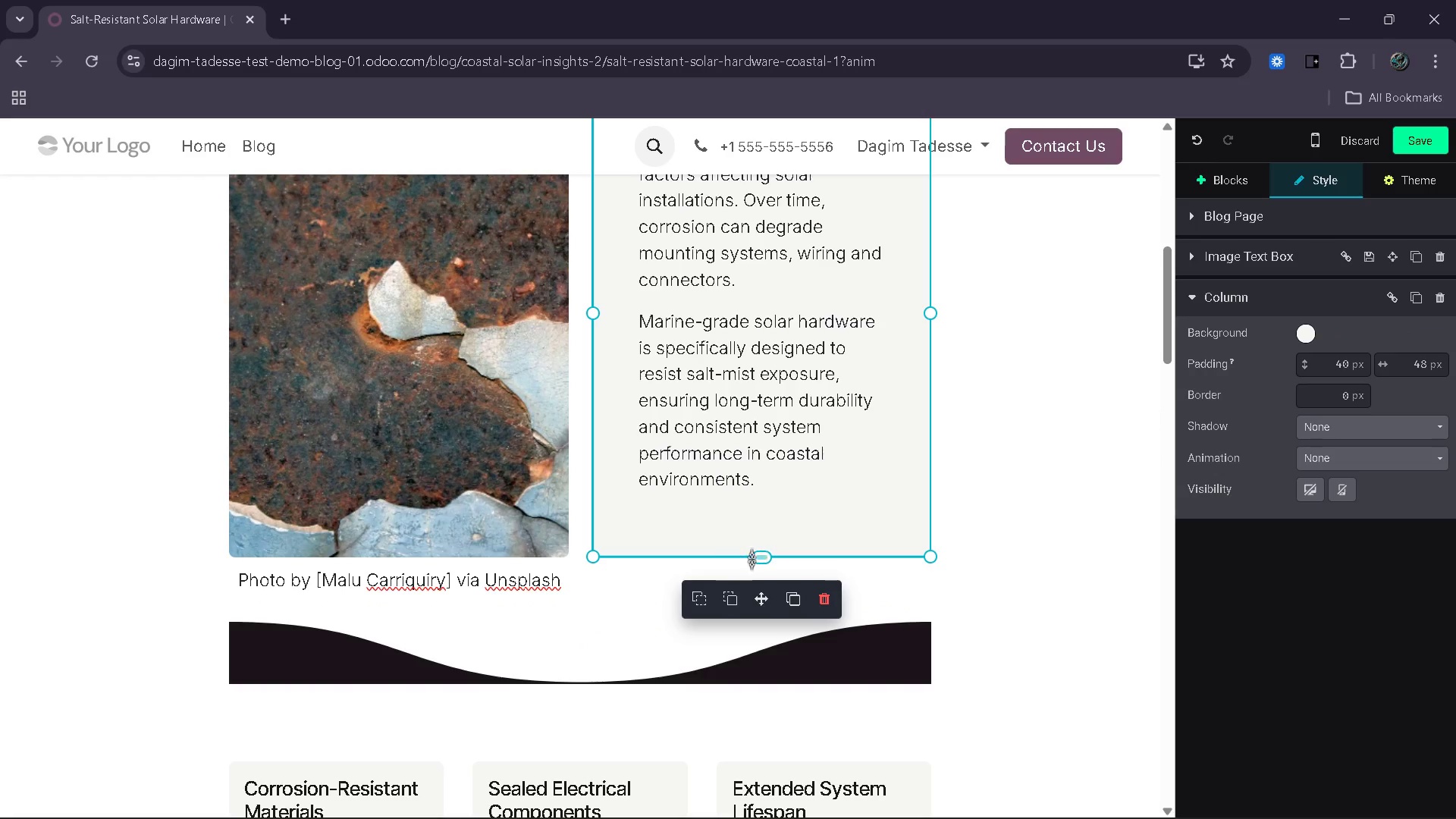 
left_click_drag(start_coordinate=[752, 559], to_coordinate=[753, 591])
 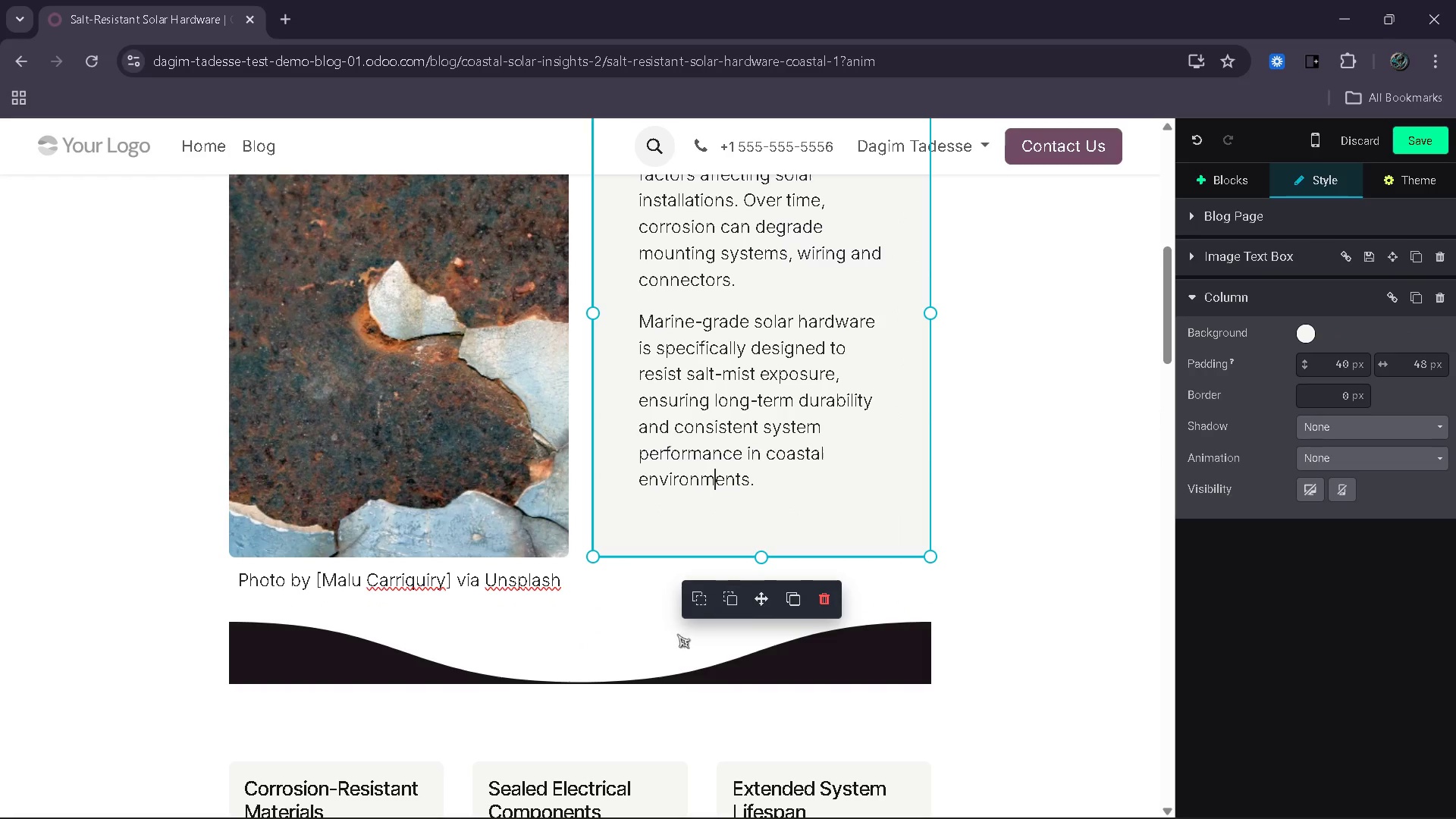 
left_click([660, 643])
 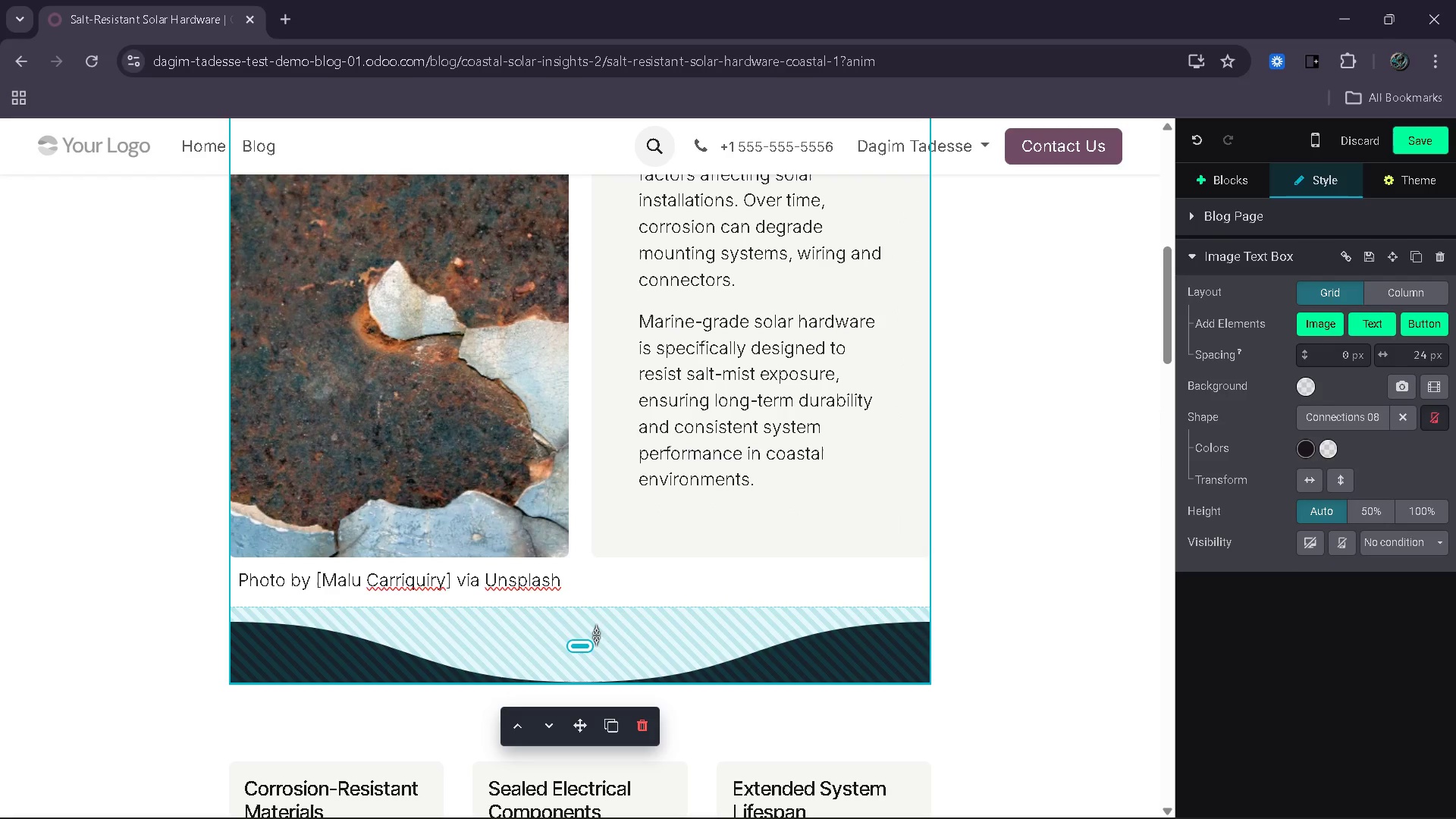 
left_click_drag(start_coordinate=[595, 635], to_coordinate=[617, 619])
 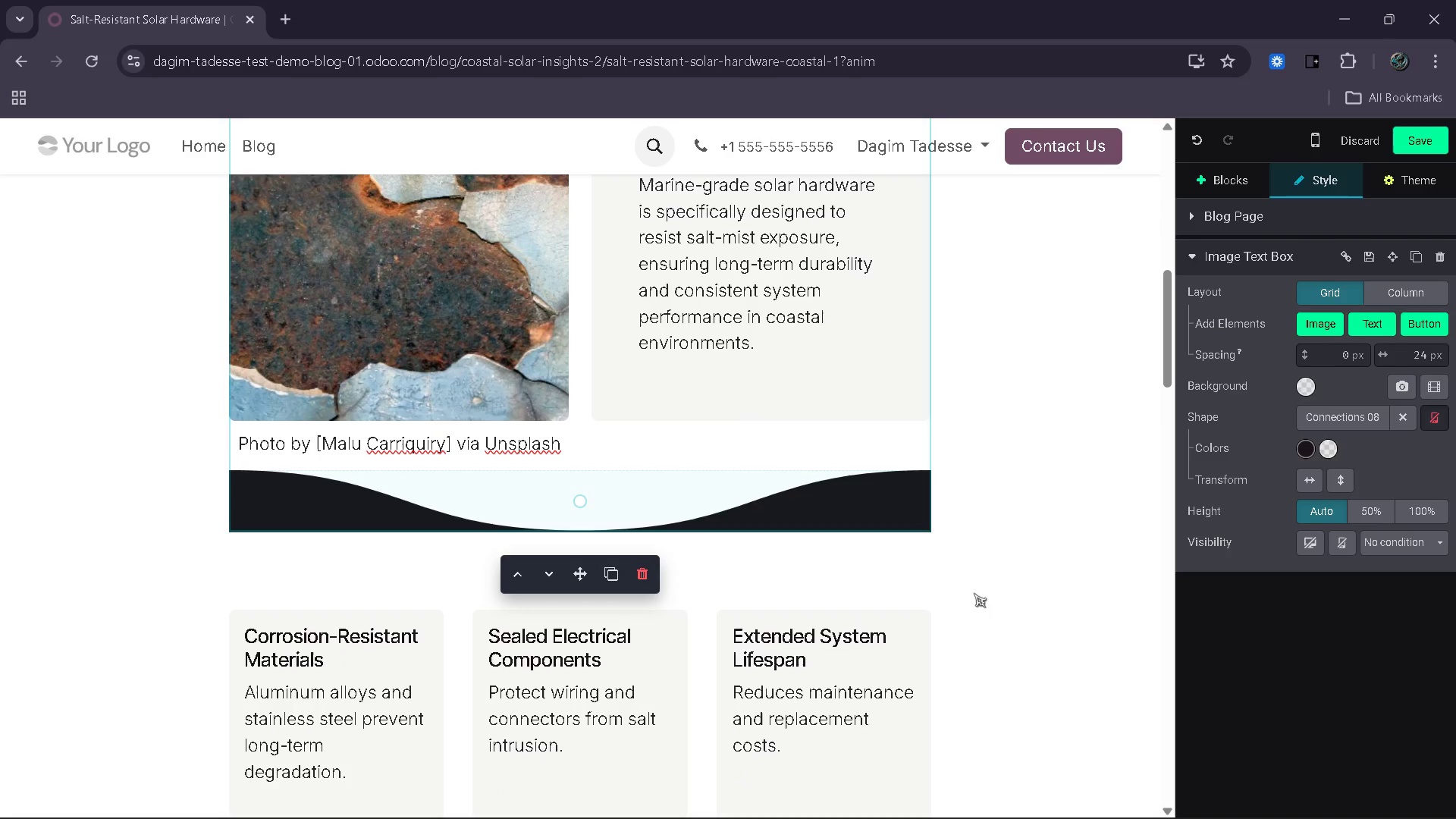 
wait(12.98)
 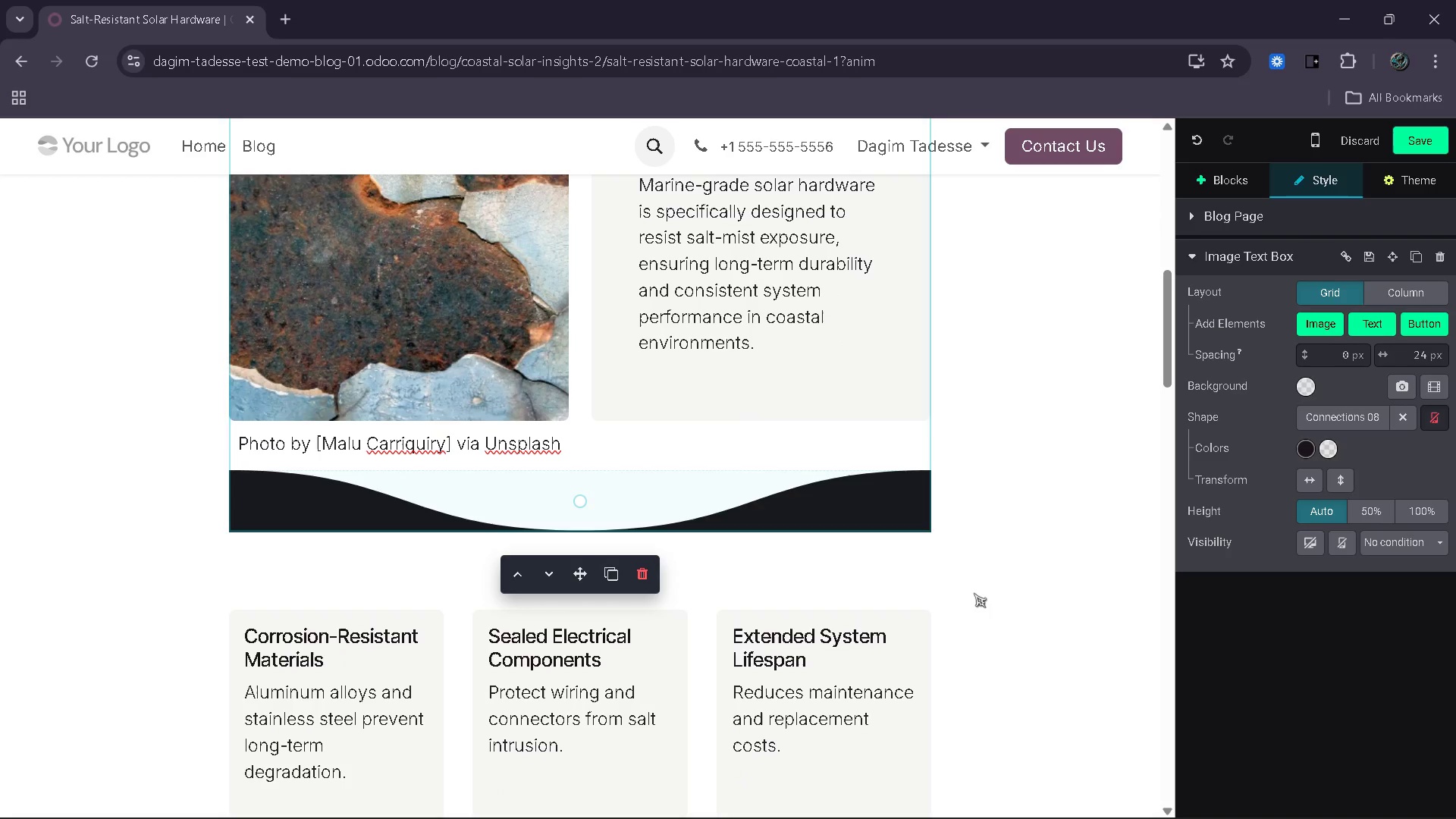 
left_click([807, 306])
 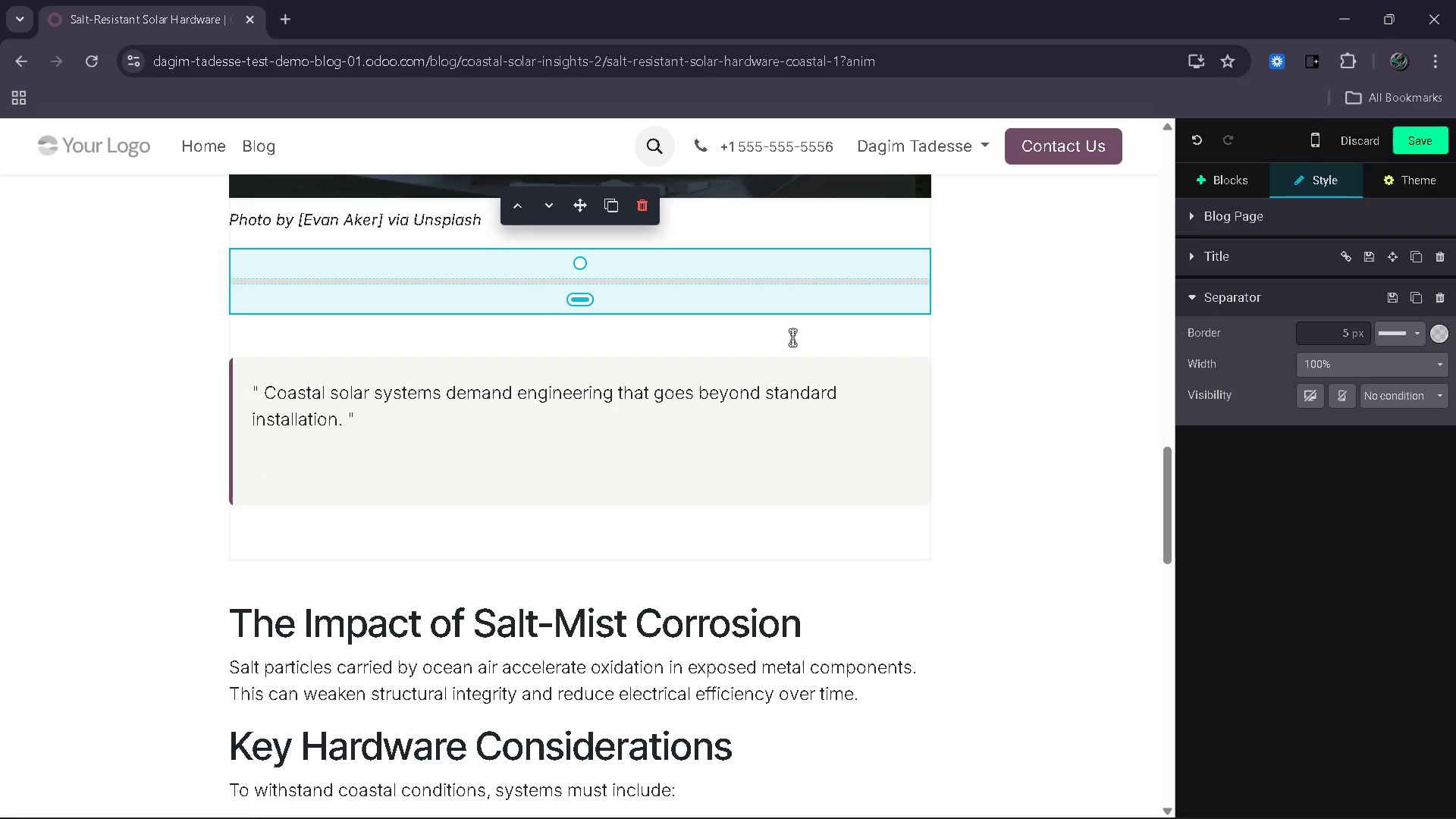 
left_click([792, 337])
 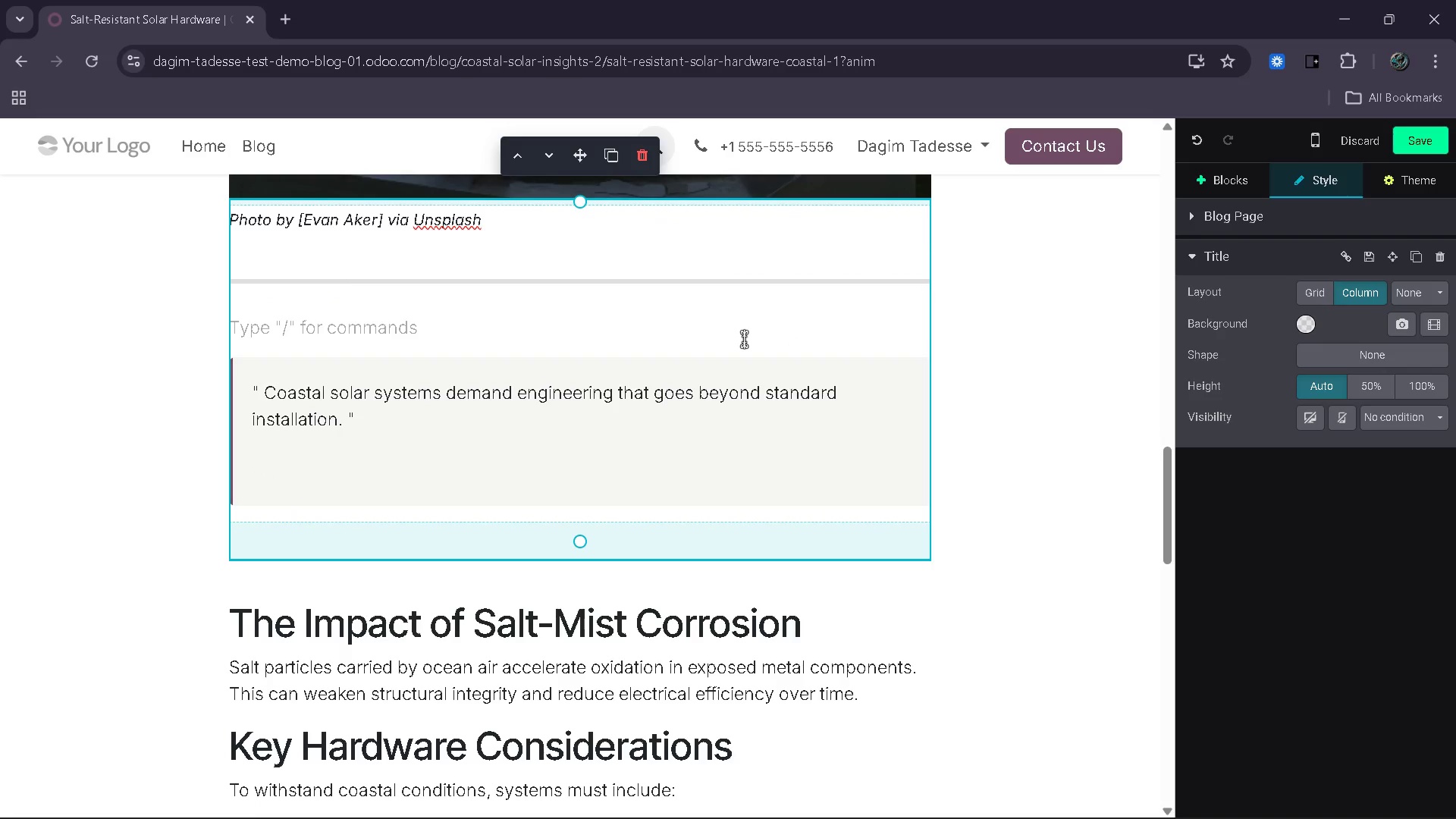 
left_click([670, 330])
 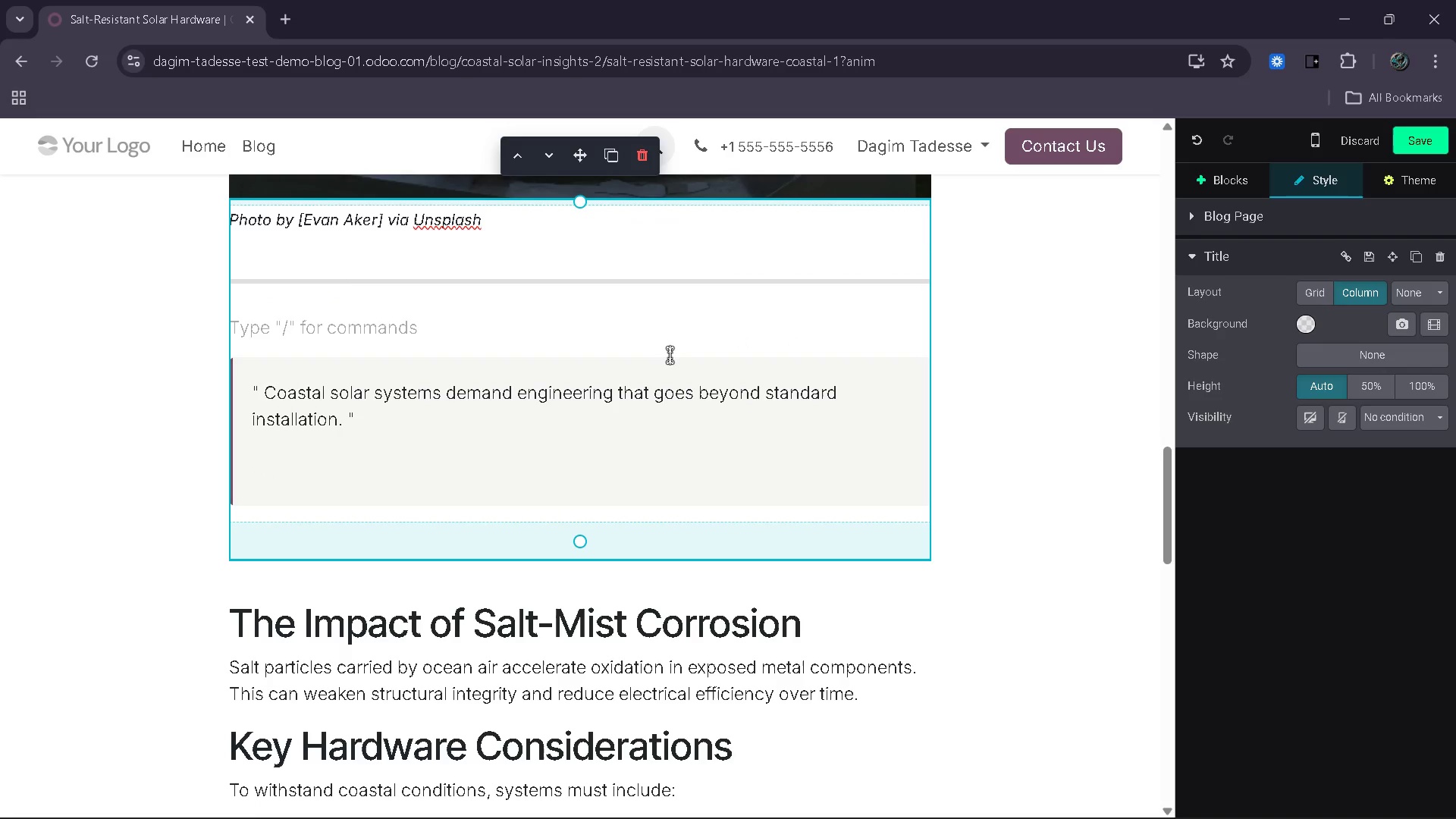 
left_click([670, 355])
 